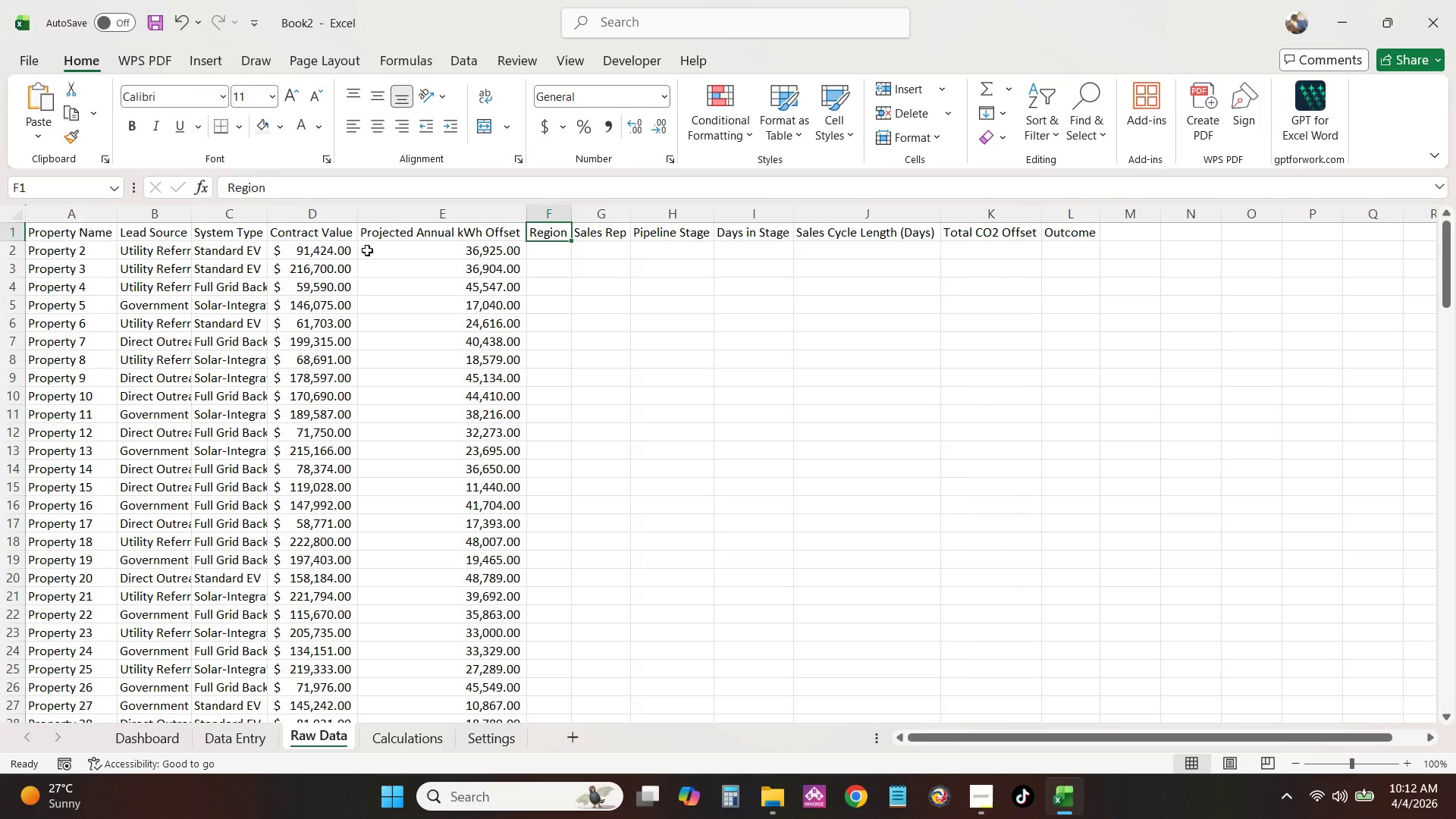 
key(ArrowDown)
 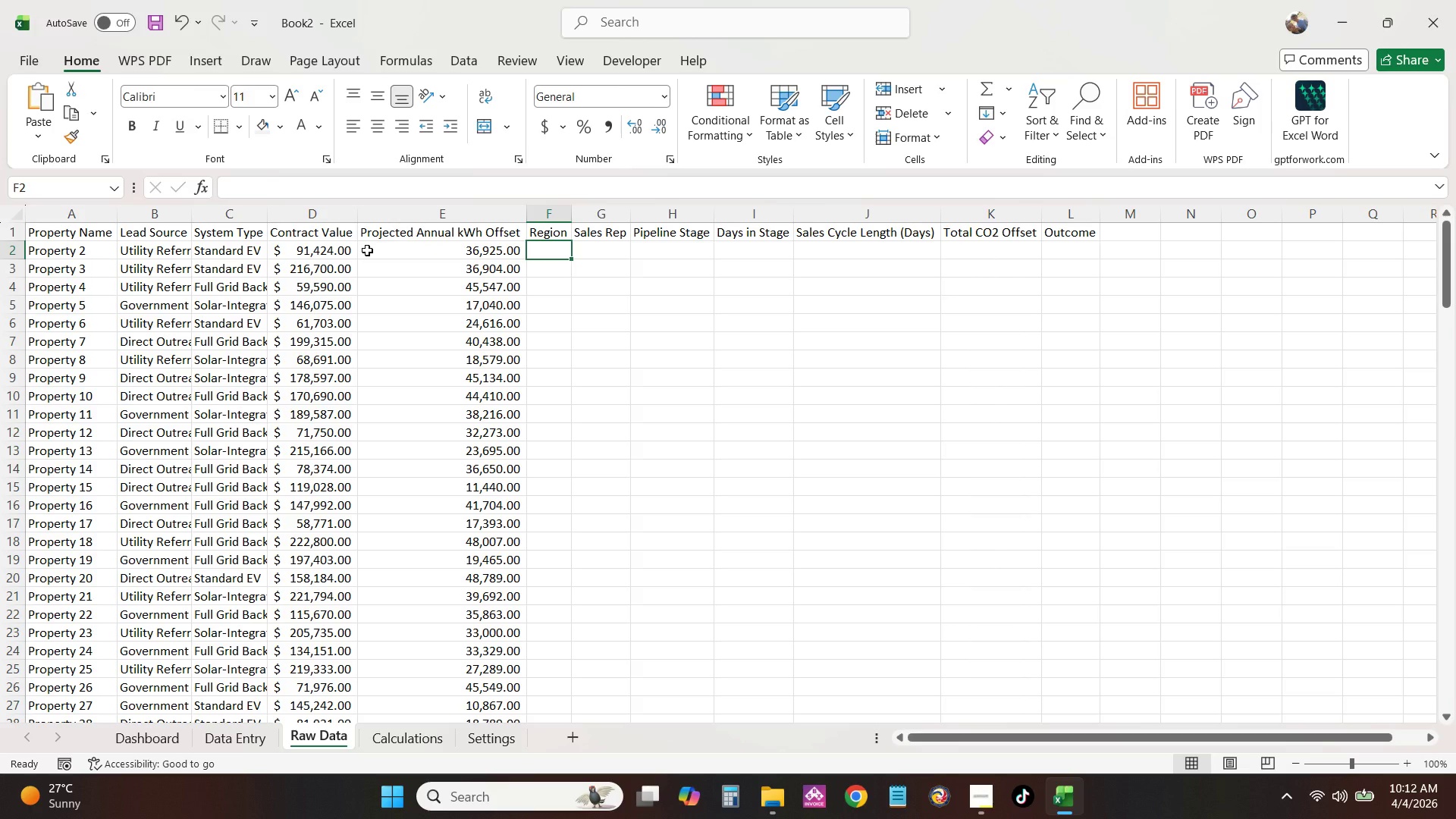 
wait(5.39)
 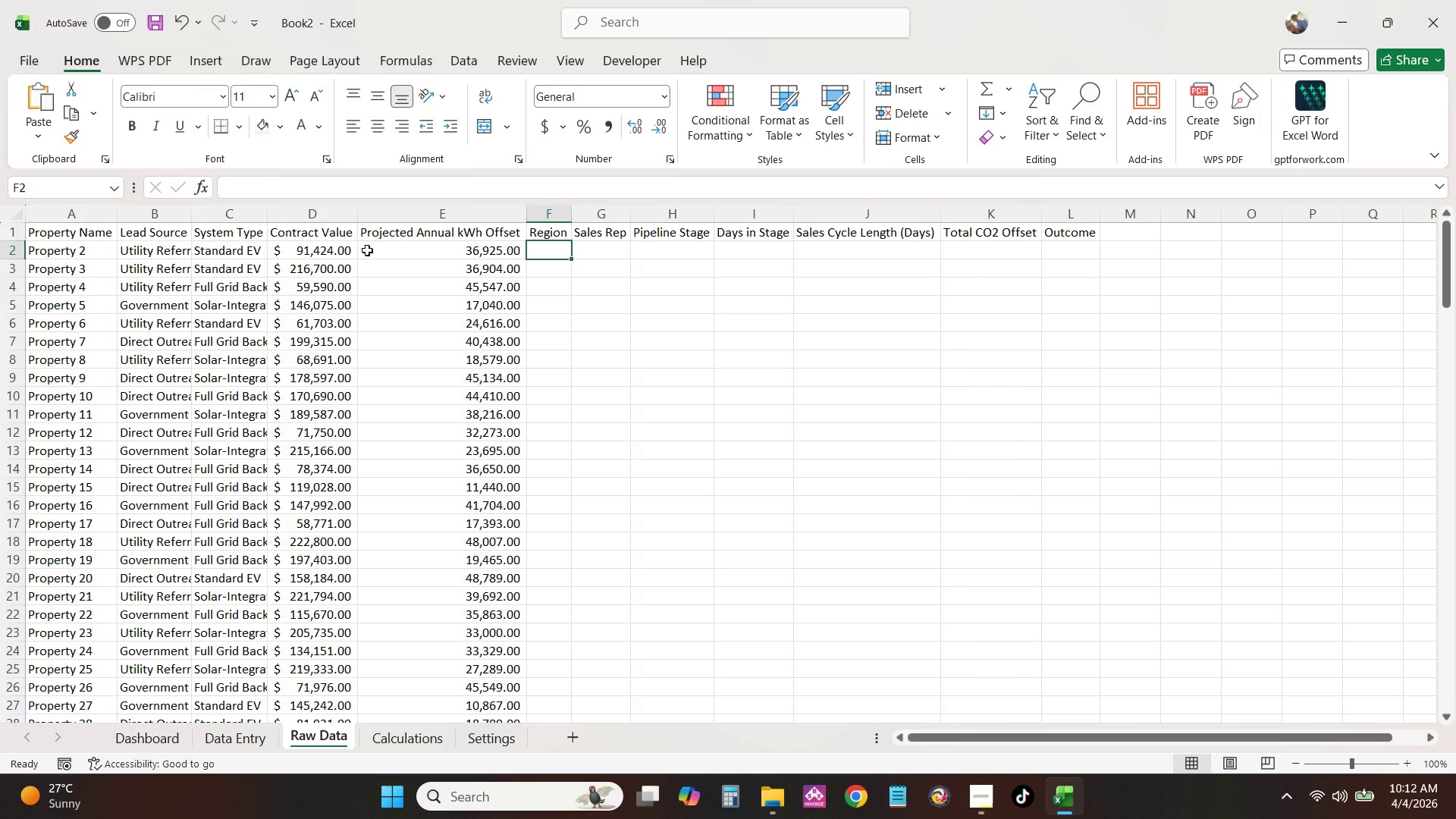 
type(+)
key(Backspace)
type(=CHOPO)
key(Backspace)
key(Backspace)
type(OSE(RANDBEW)
key(Backspace)
type(TWEEN)
 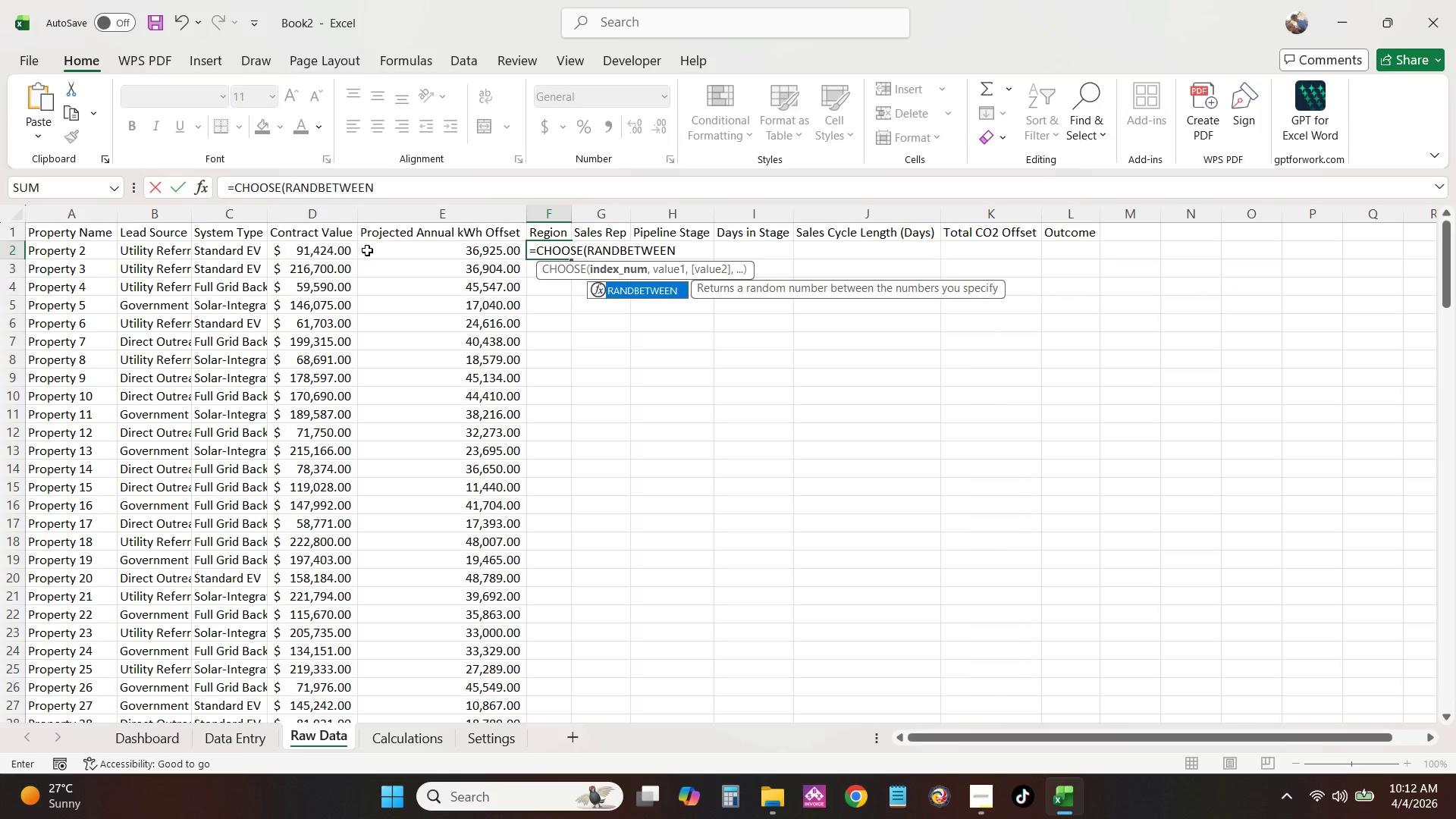 
type((1,4), )
 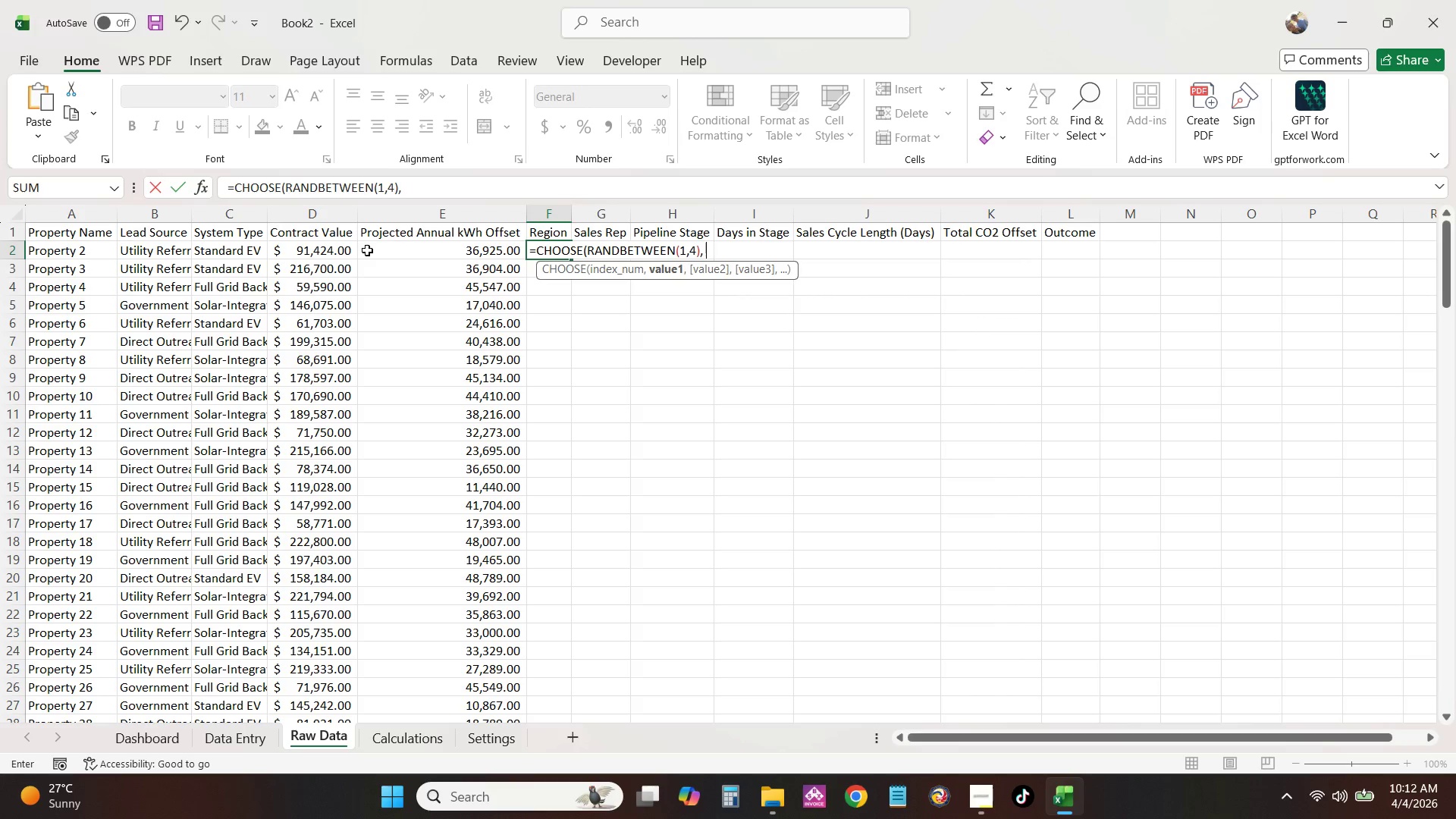 
wait(5.41)
 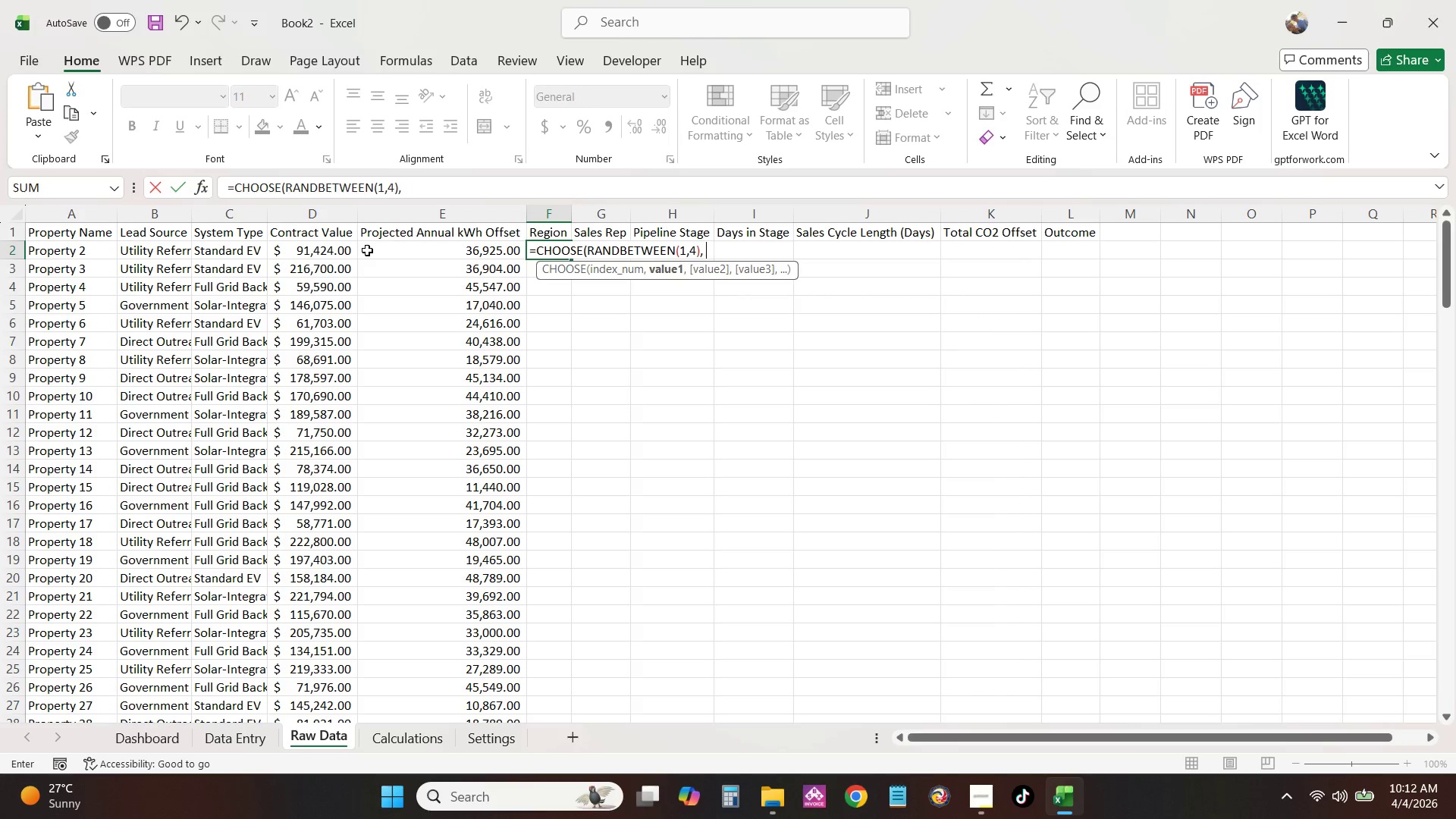 
type("North )
key(Backspace)
type(", "South", East)
key(Backspace)
key(Backspace)
key(Backspace)
key(Backspace)
type("East", "West"))
 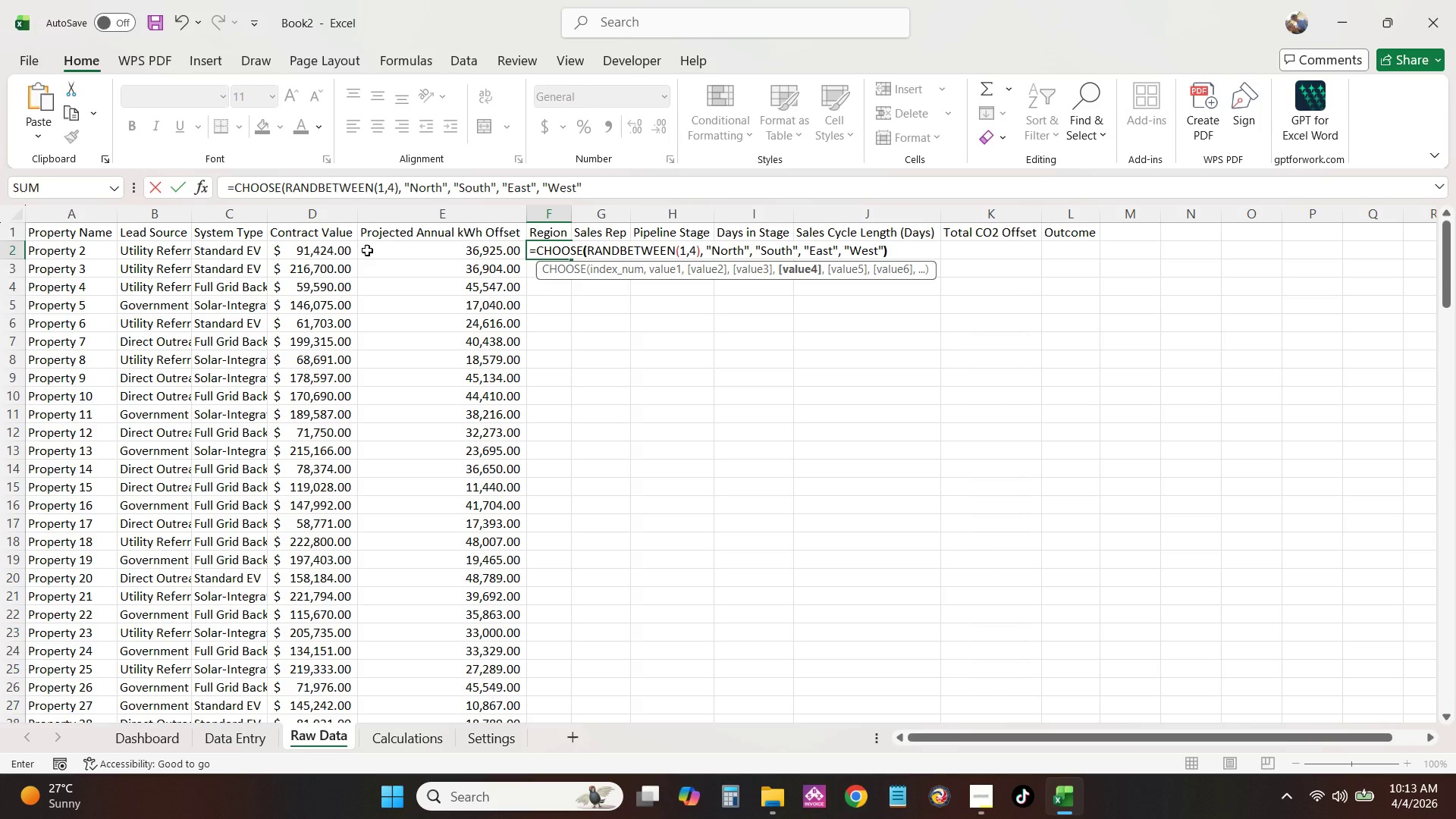 
key(Enter)
 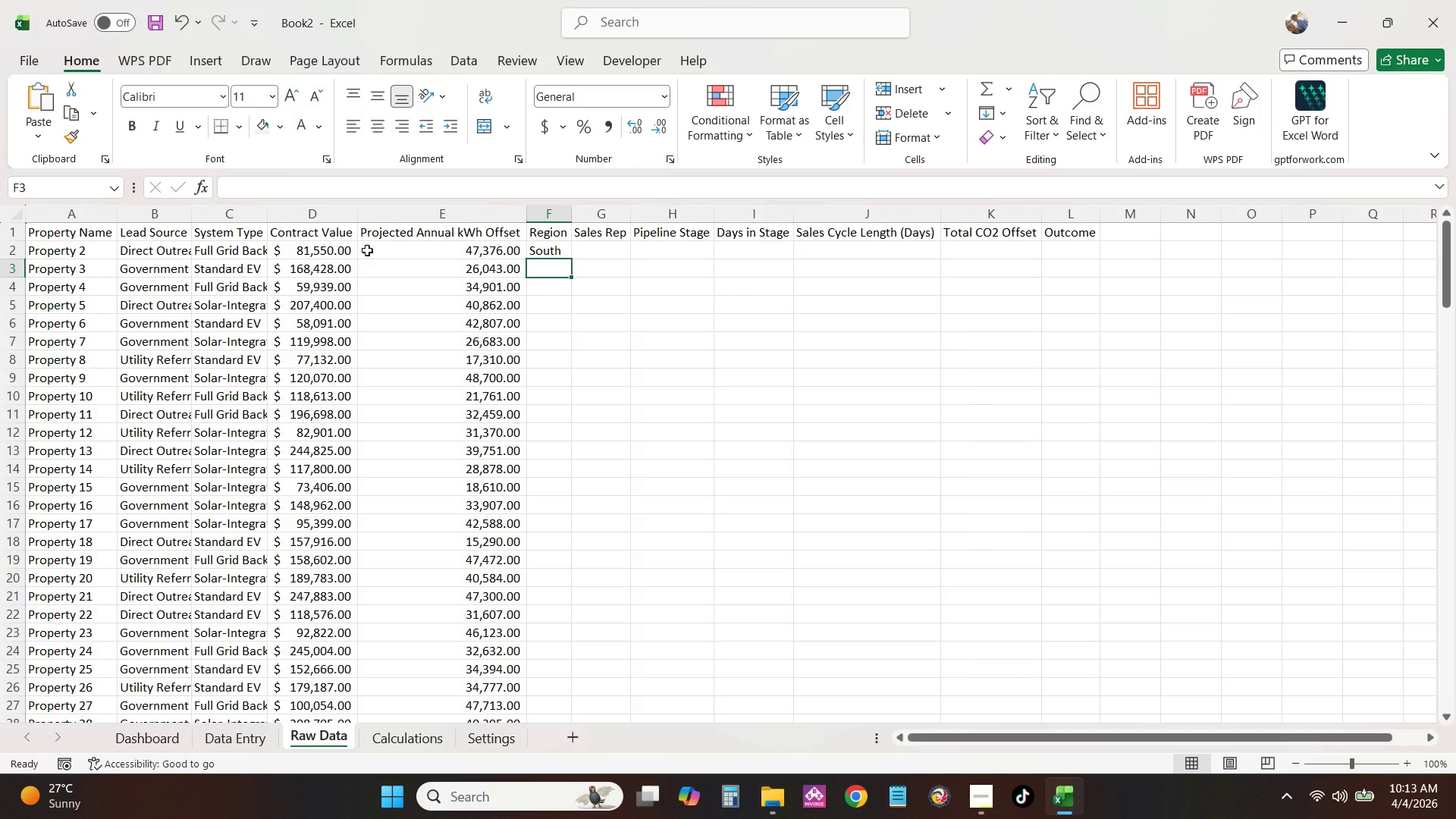 
key(ArrowUp)
 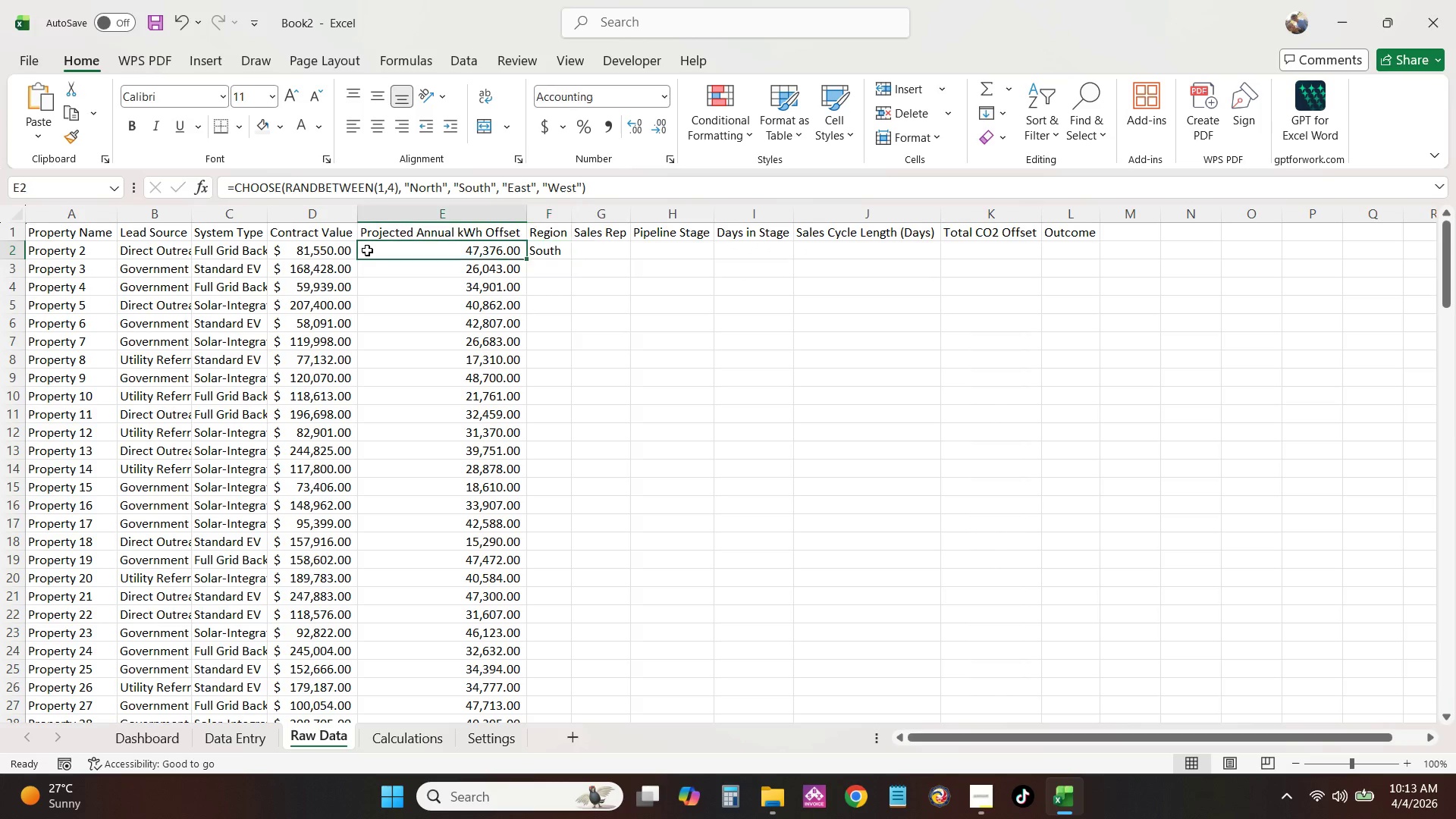 
key(ArrowLeft)
 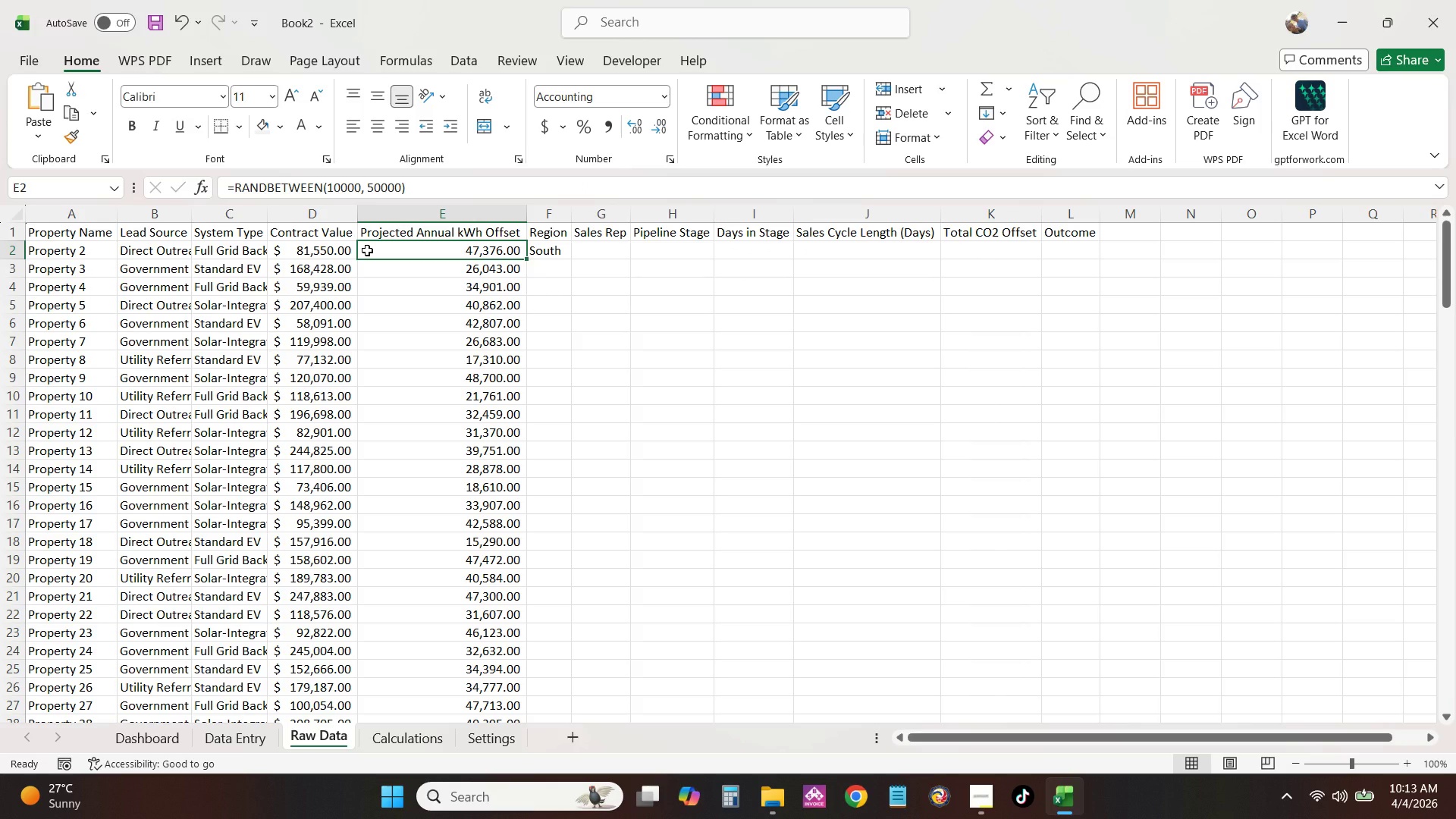 
key(Control+ArrowDown)
 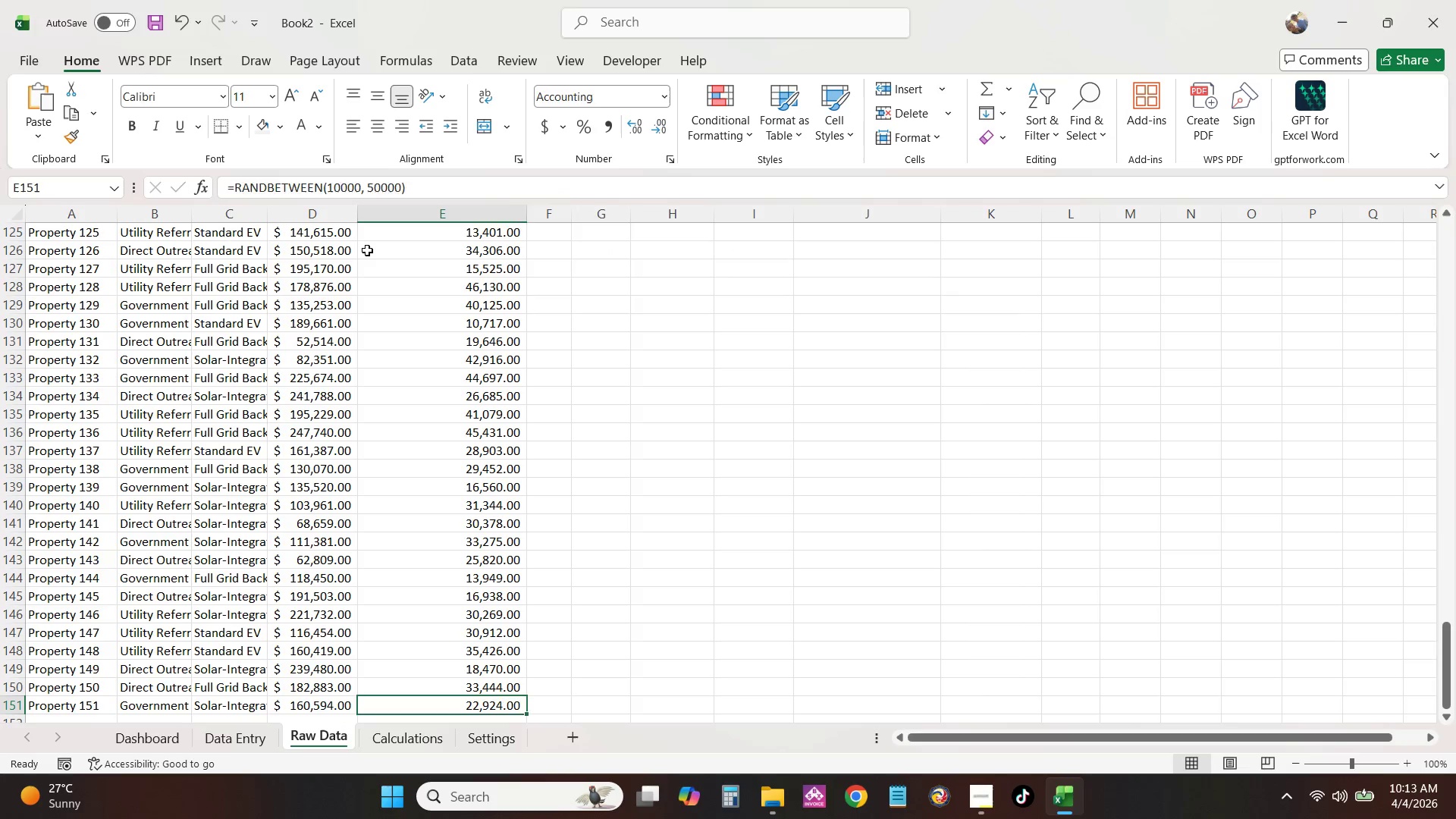 
key(ArrowRight)
 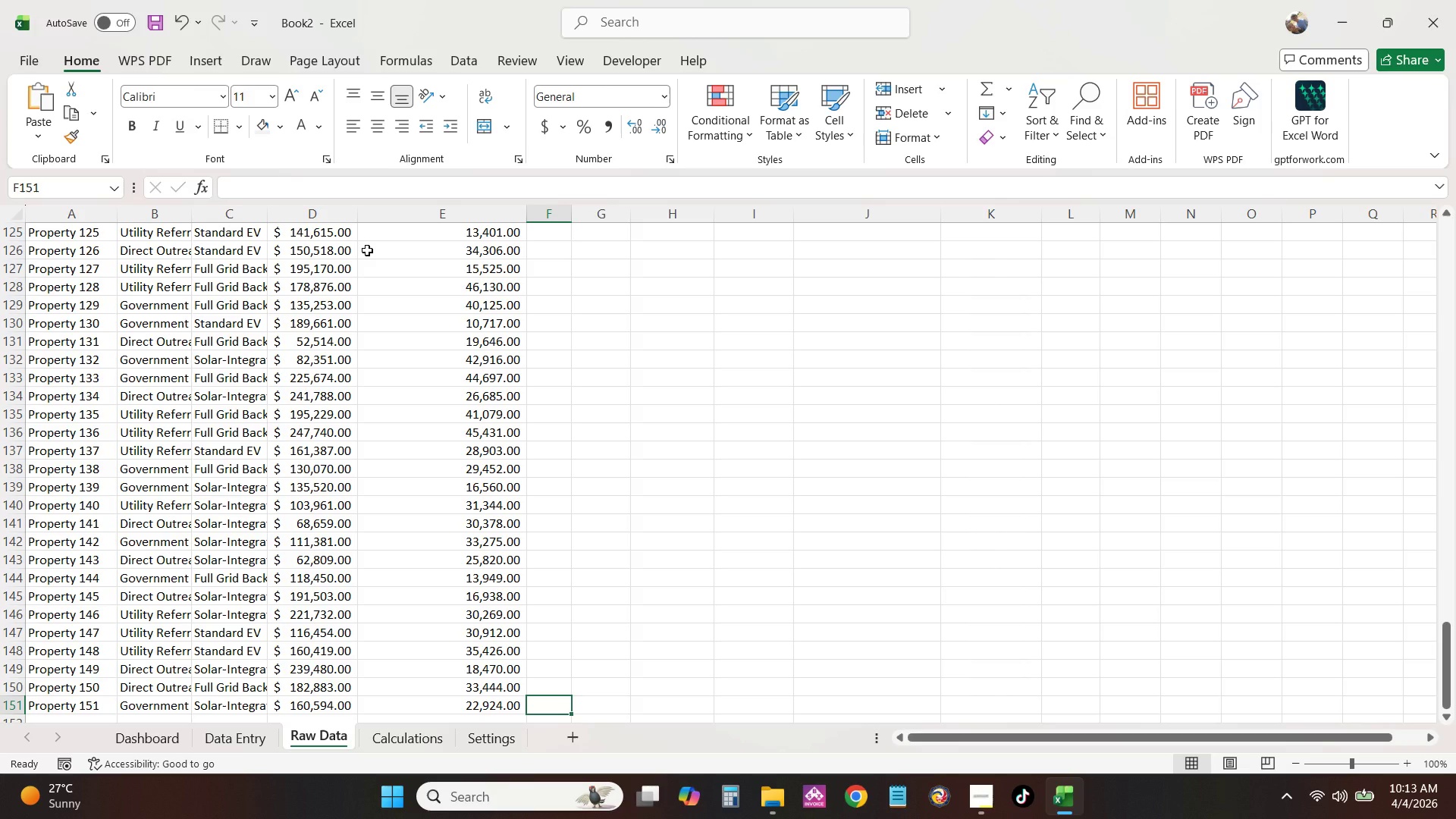 
key(Control+Shift+ArrowUp)
 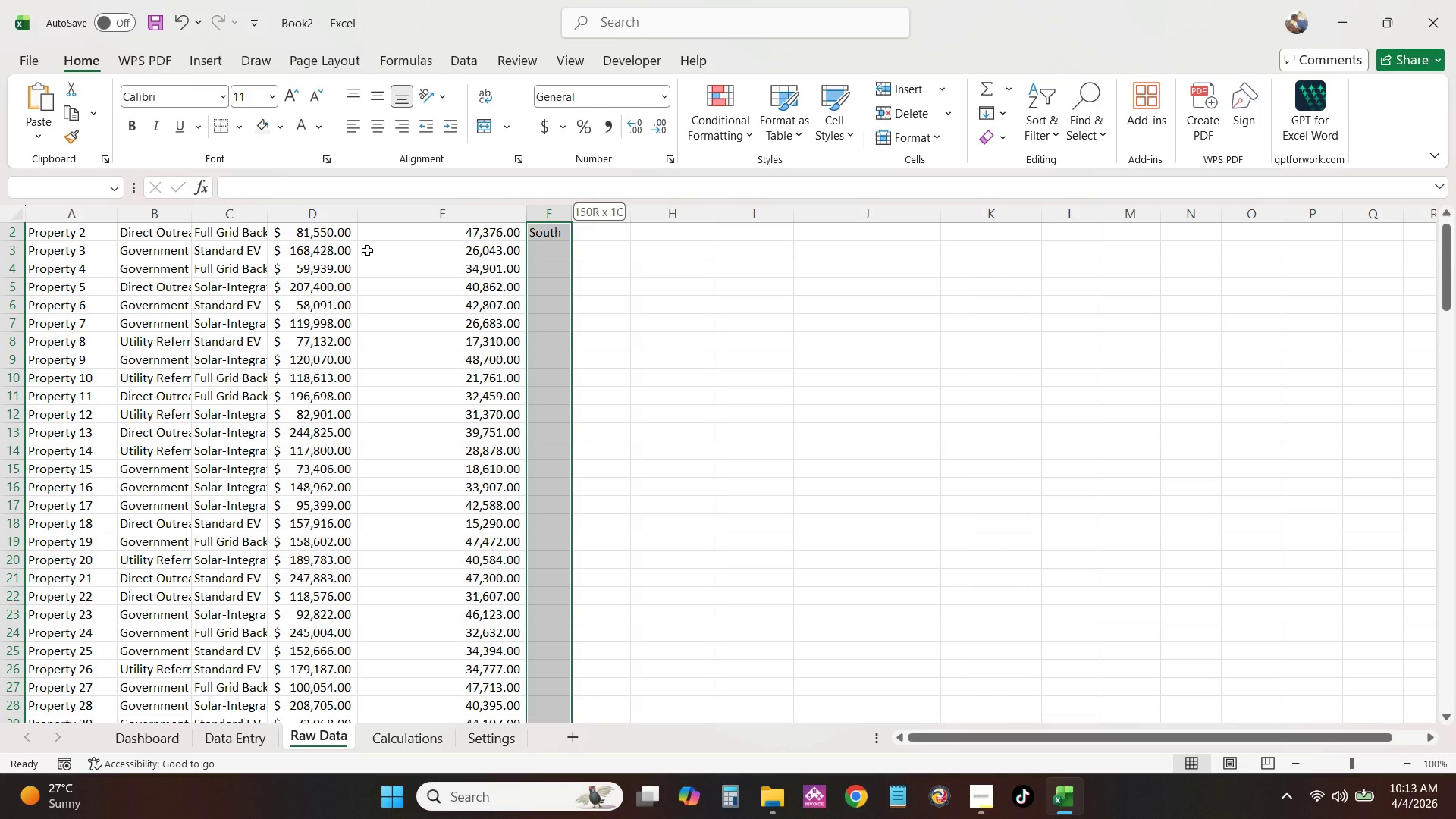 
key(Control+D)
 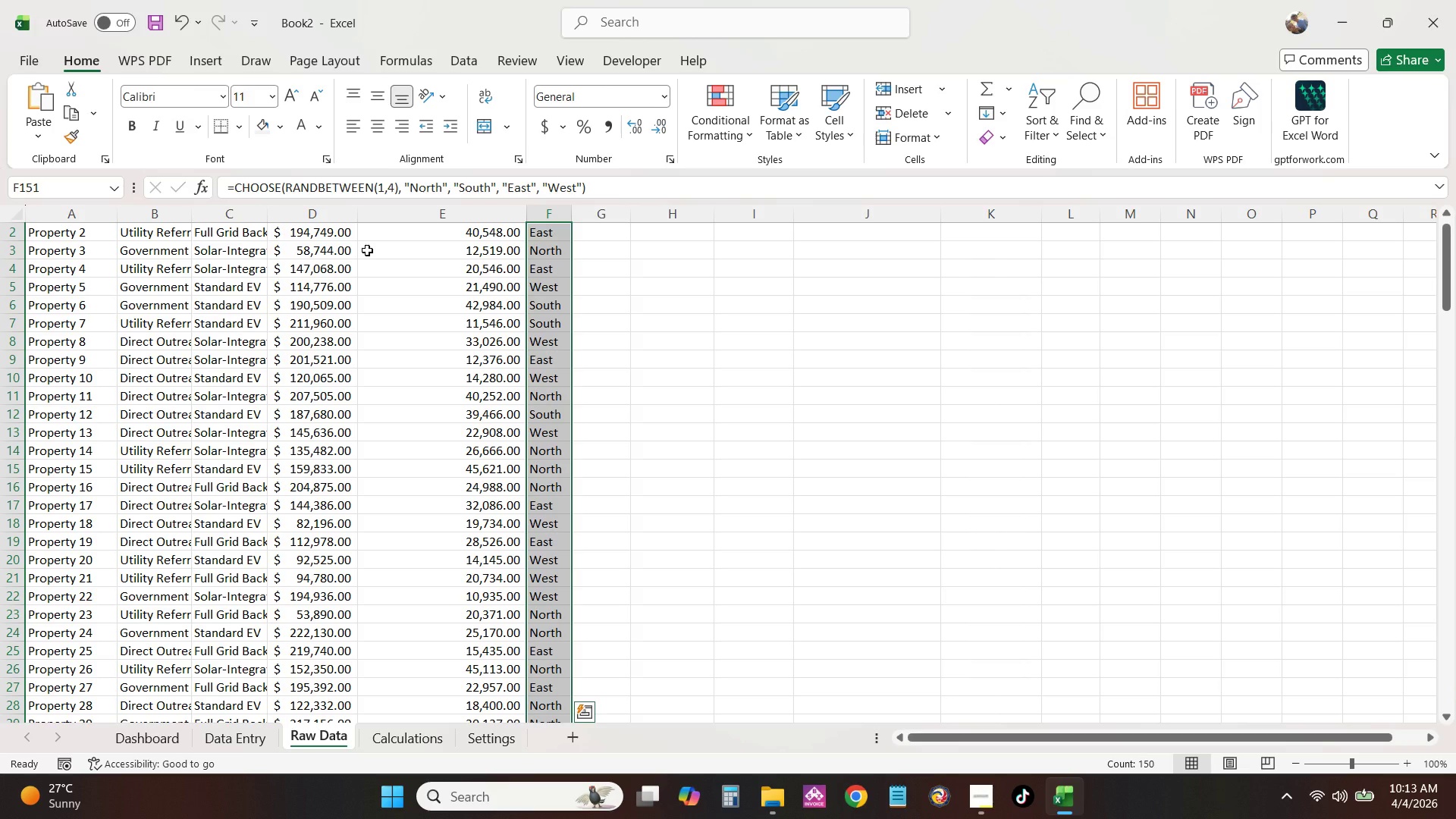 
key(Control+ControlLeft)
 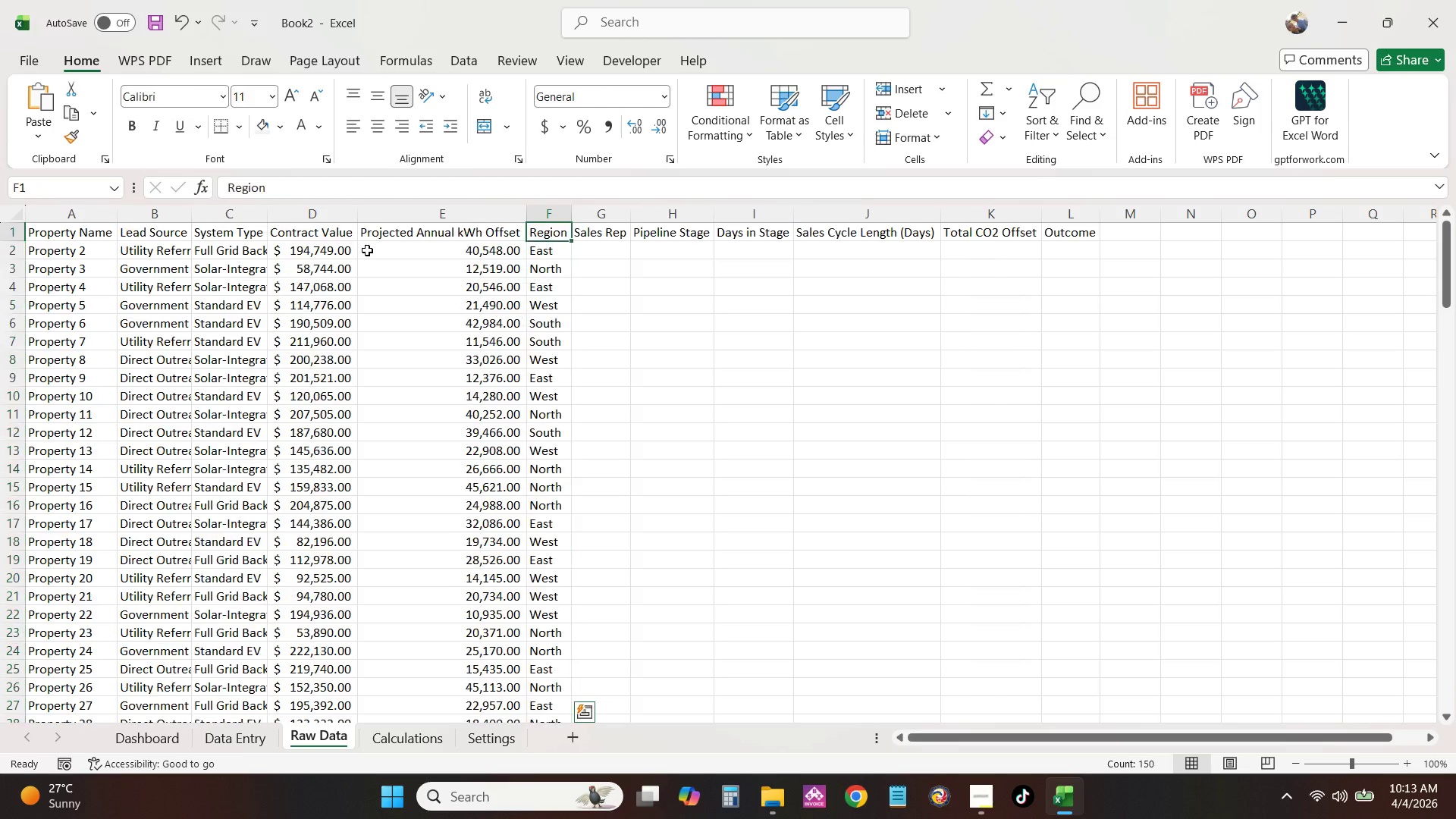 
key(Control+ArrowUp)
 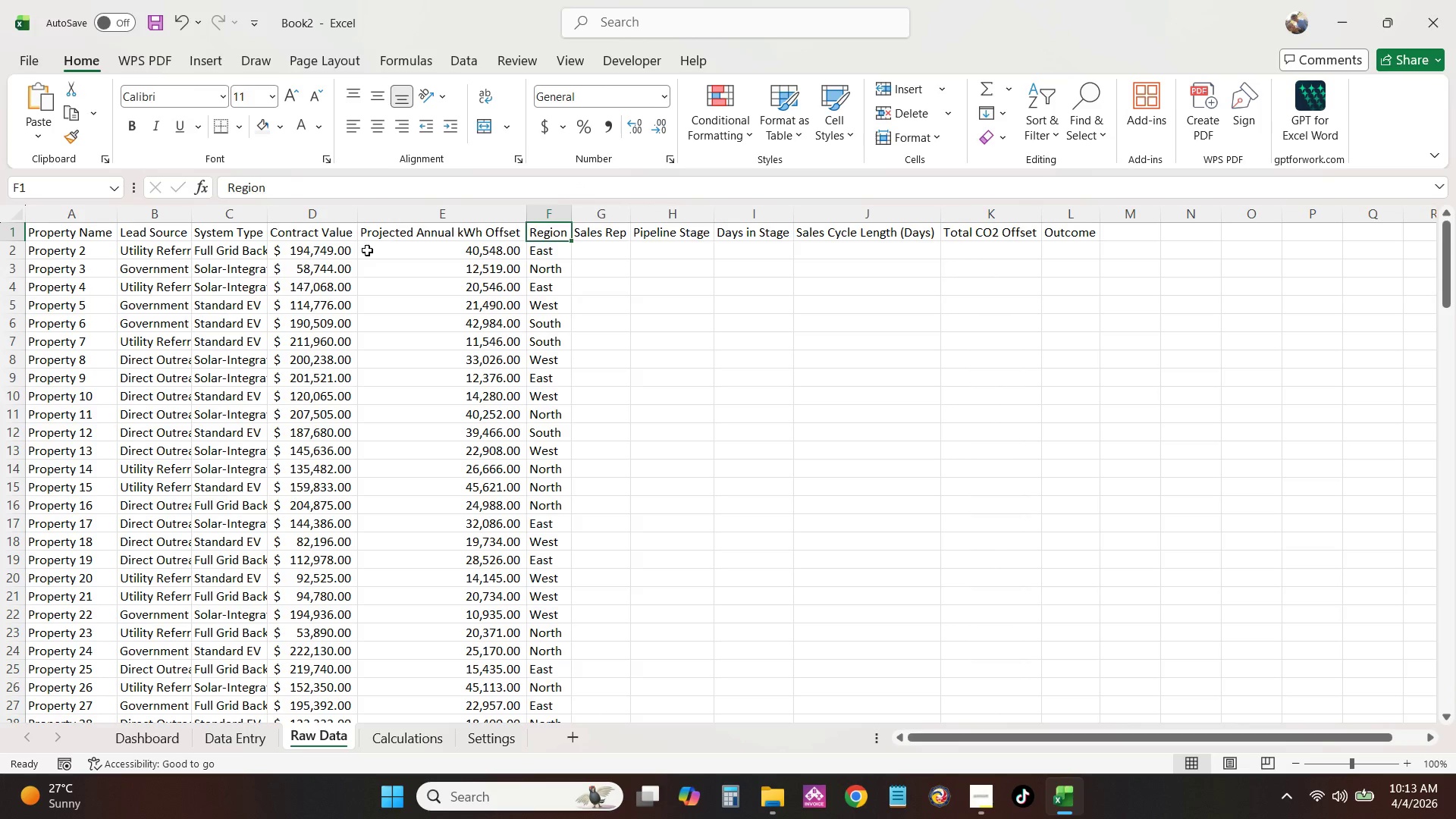 
key(ArrowRight)
 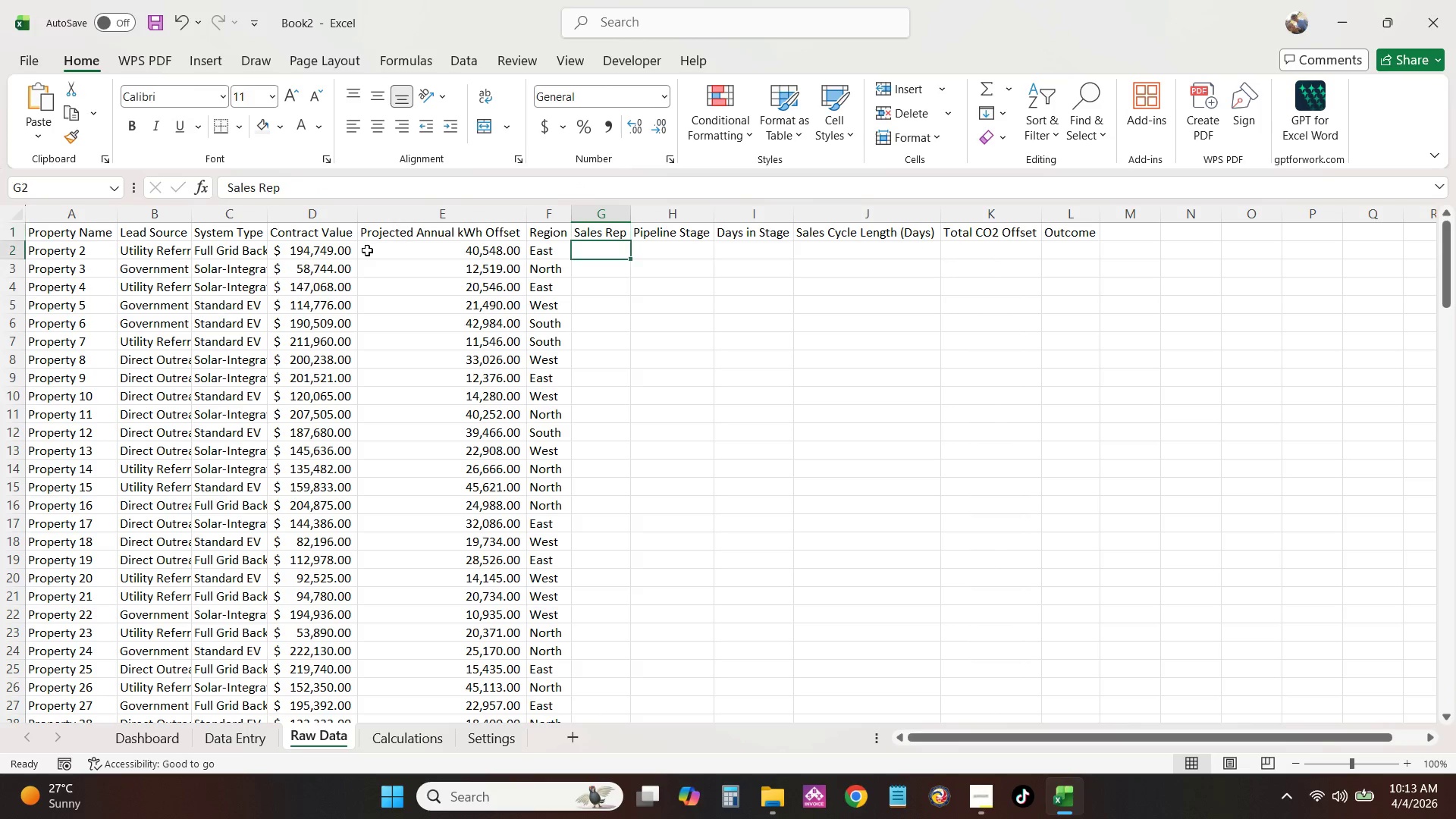 
key(ArrowDown)
 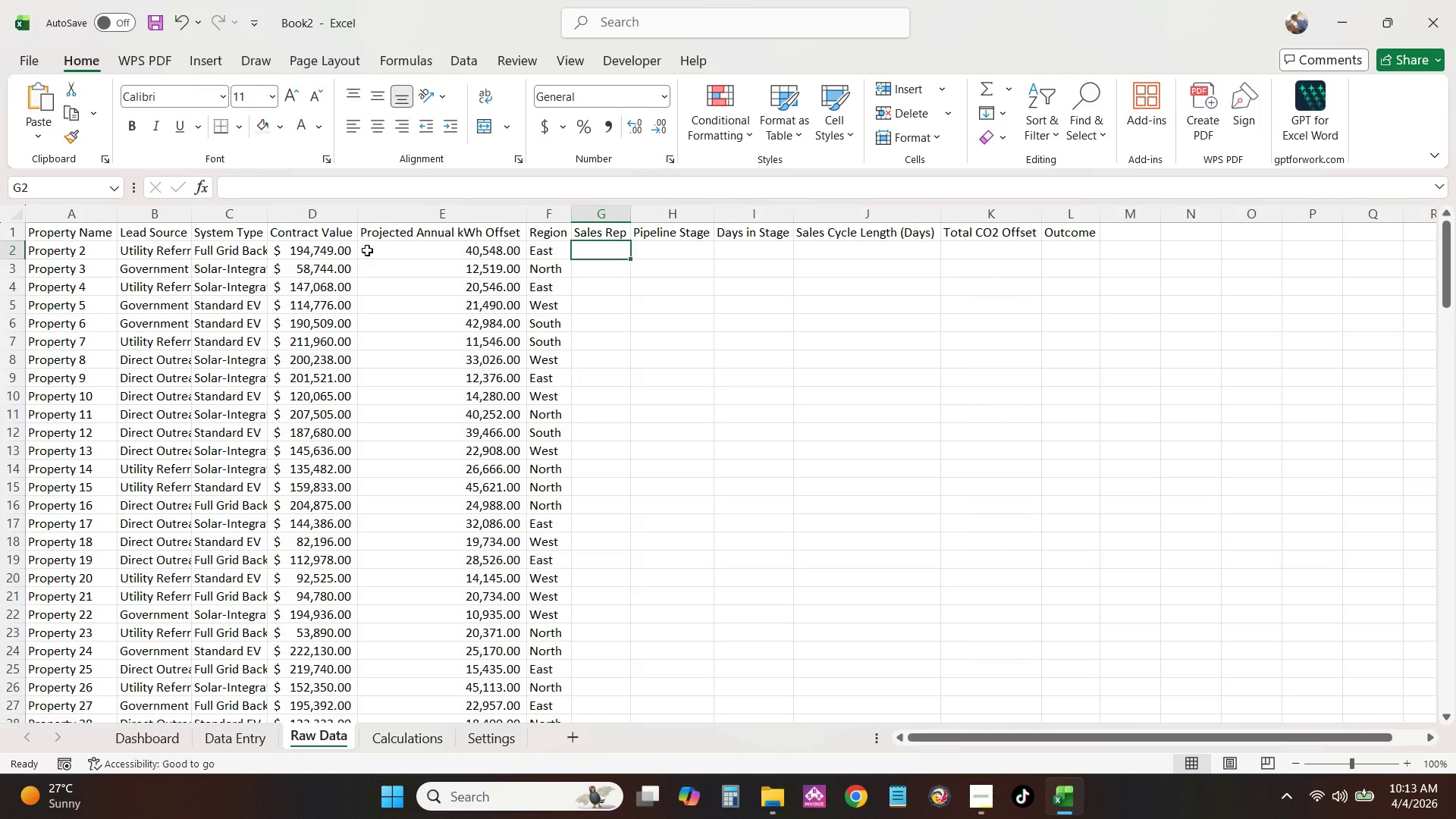 
wait(5.22)
 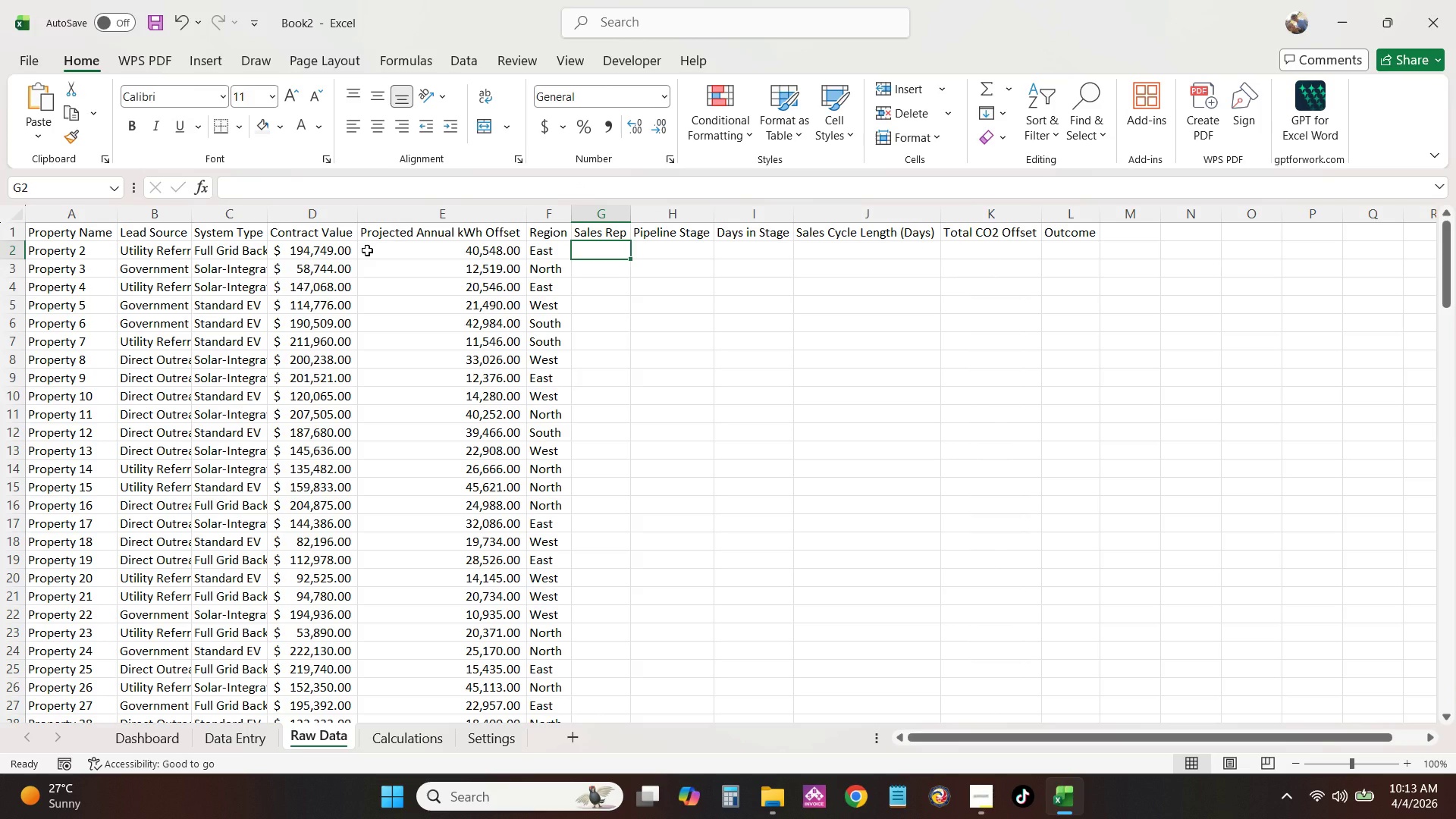 
type(=CHOOSE(RE)
key(Backspace)
type(ANDBETWEEN(1,4), "Alice,)
key(Backspace)
key(Backspace)
key(Backspace)
key(Backspace)
type(ice", "Bob", "Charlie", "Da)
key(Backspace)
type(iane)
key(Backspace)
type(a"))
 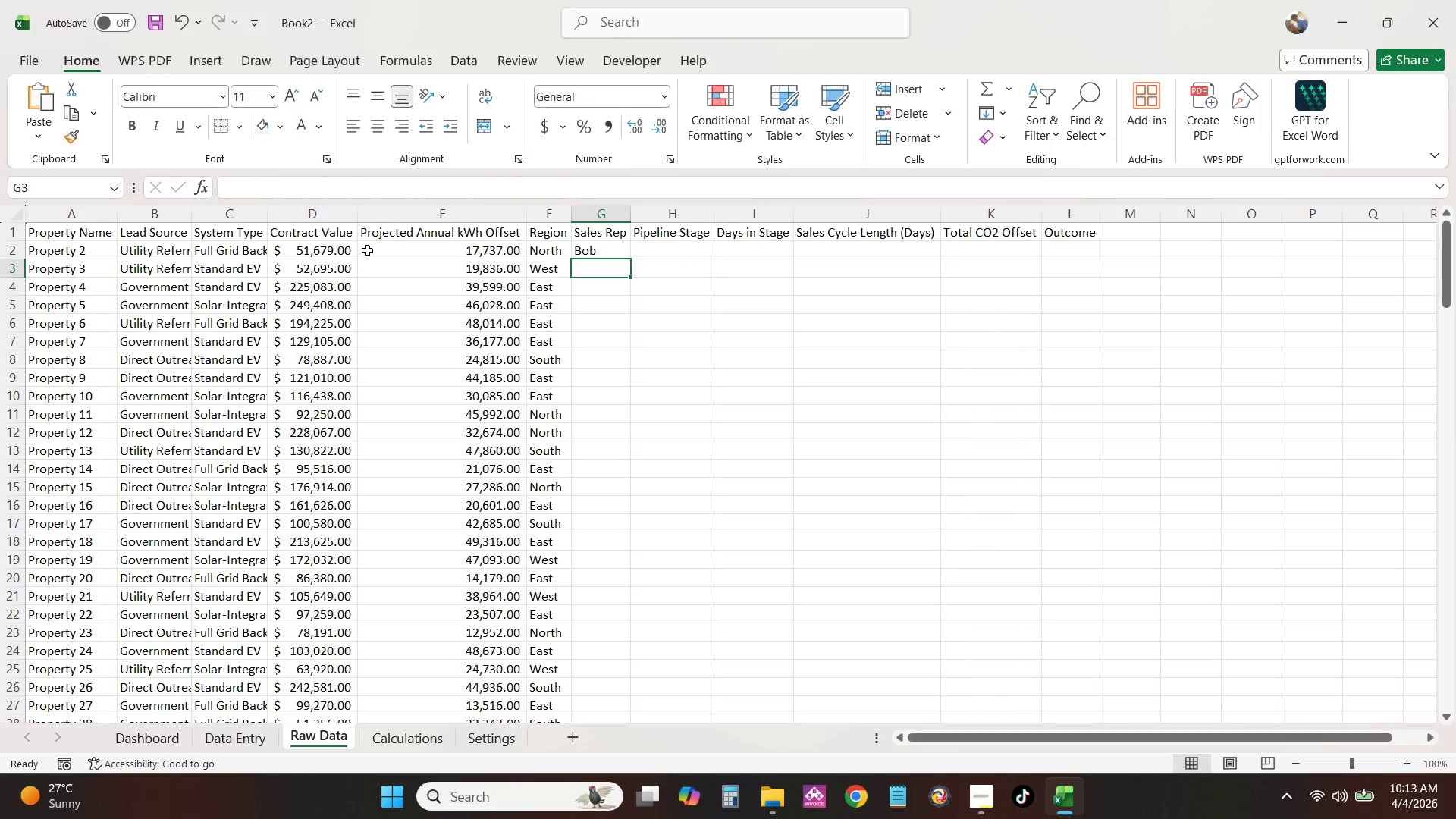 
 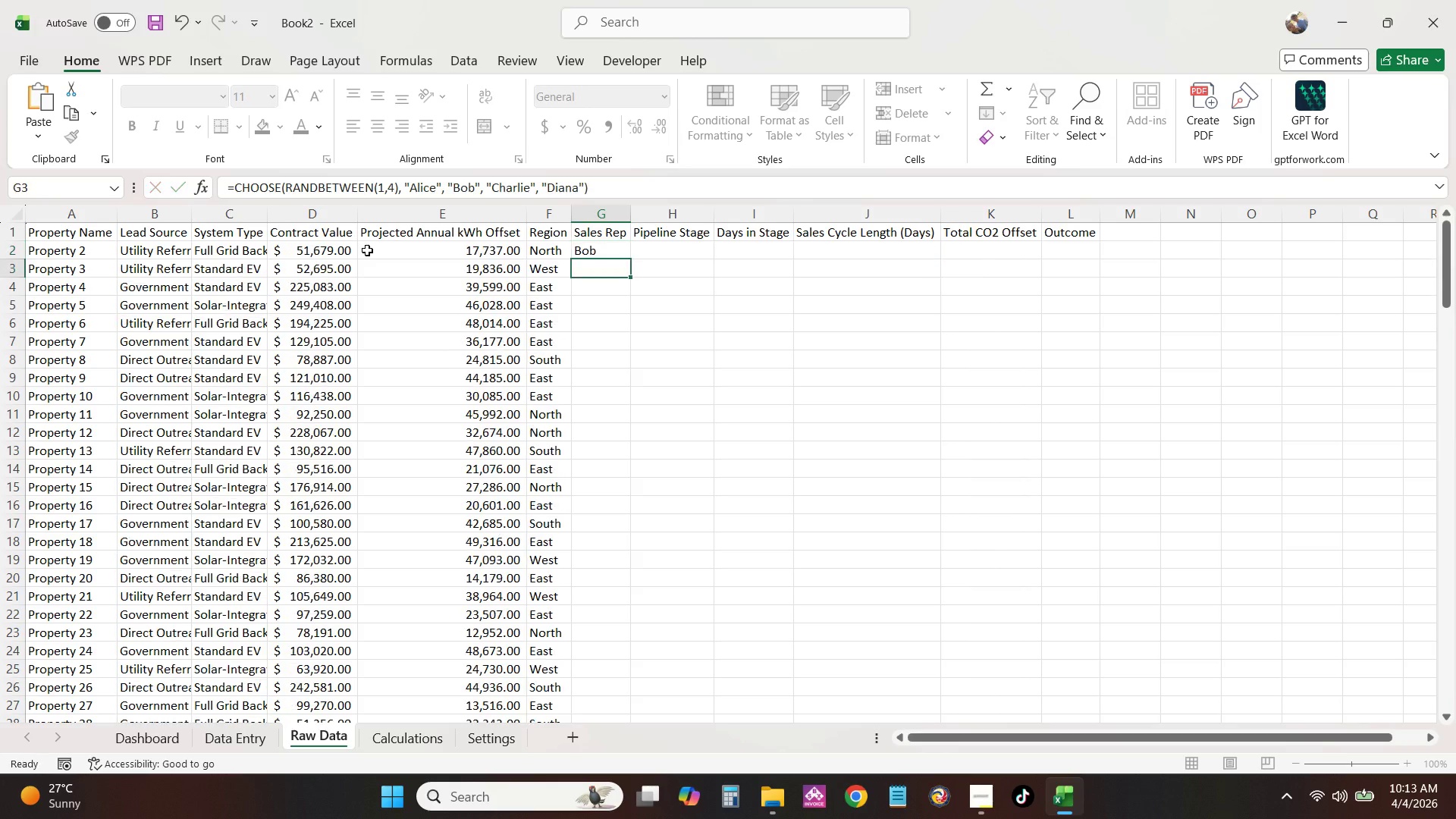 
key(Enter)
 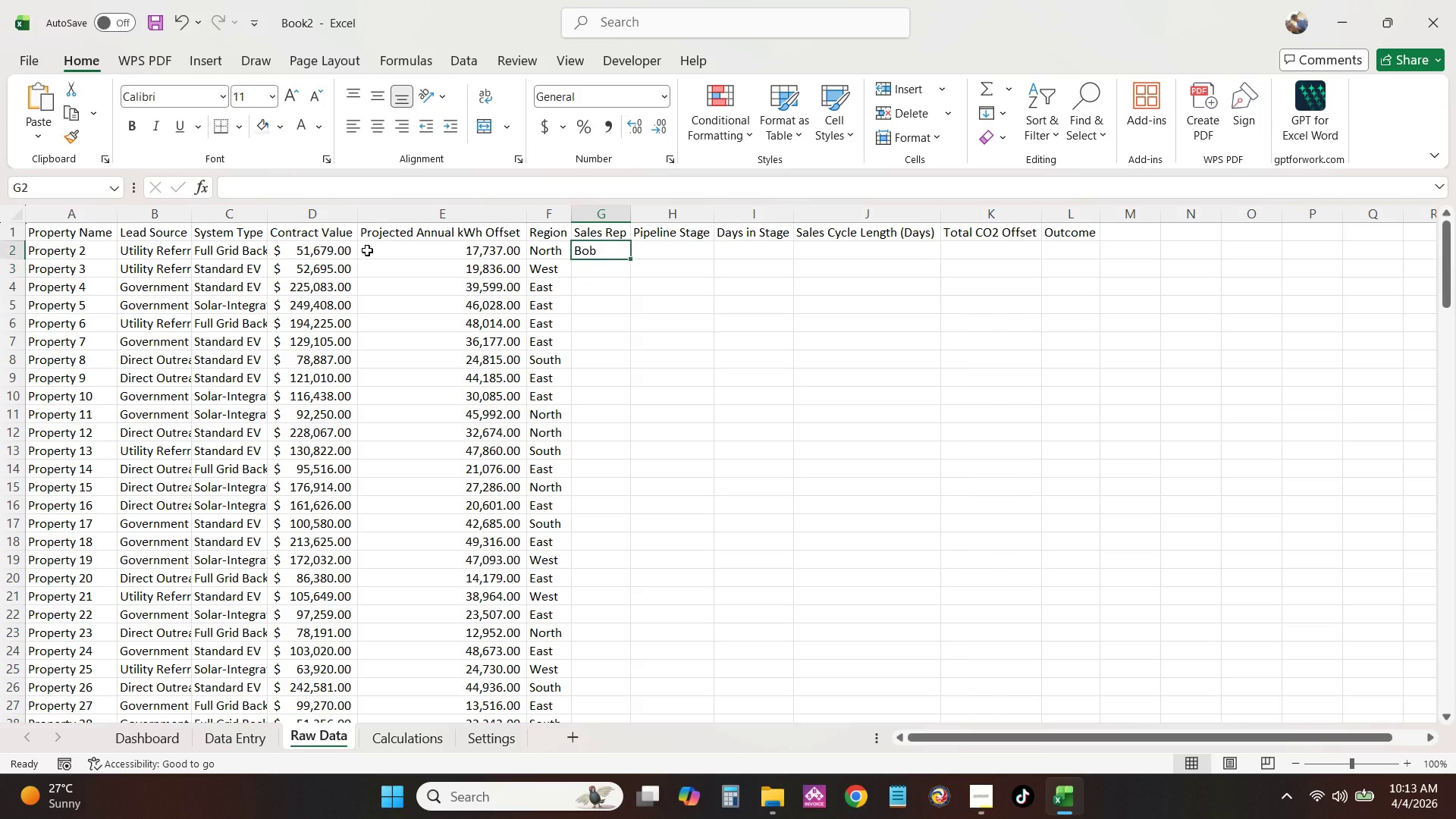 
key(ArrowUp)
 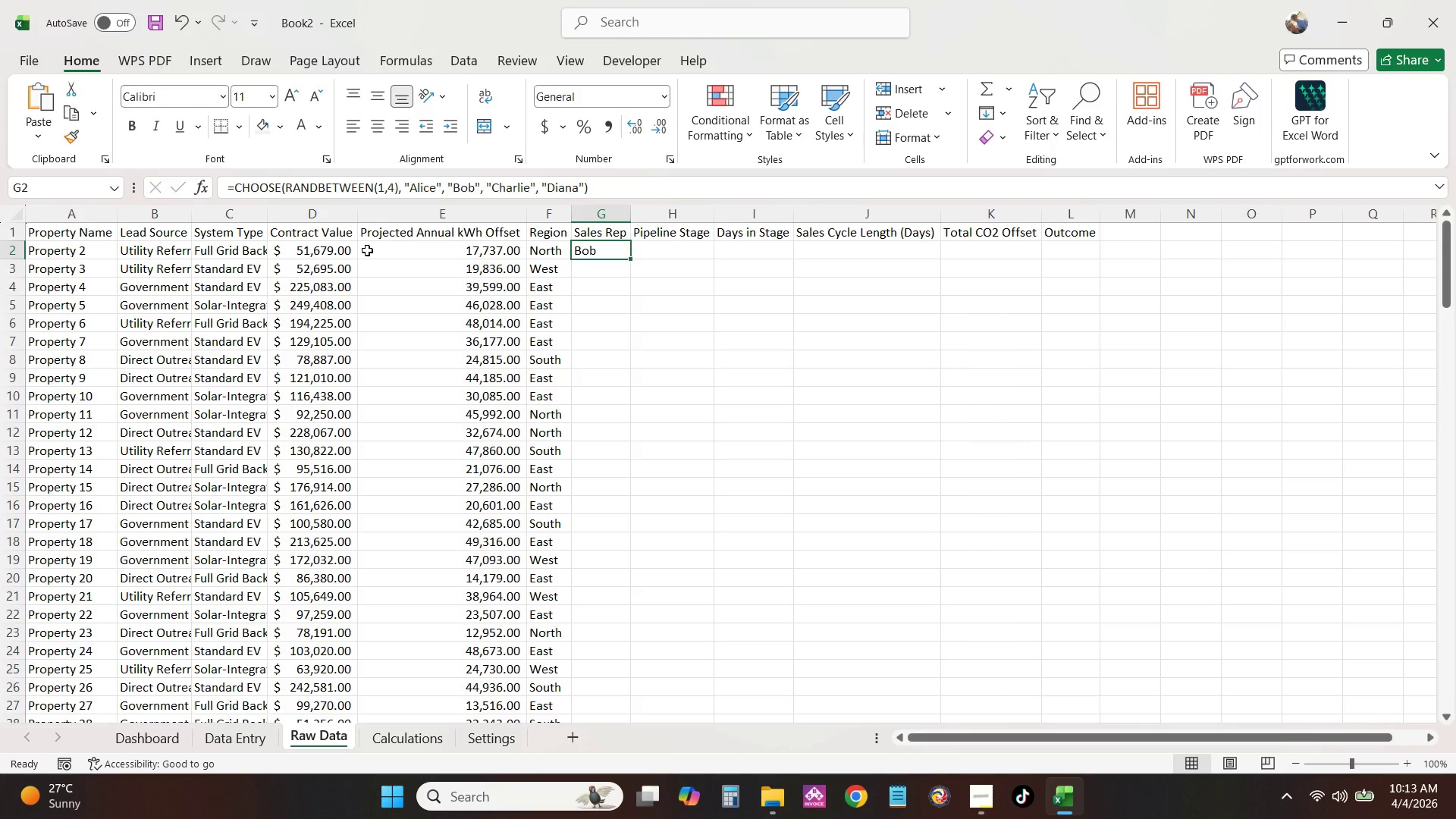 
key(ArrowLeft)
 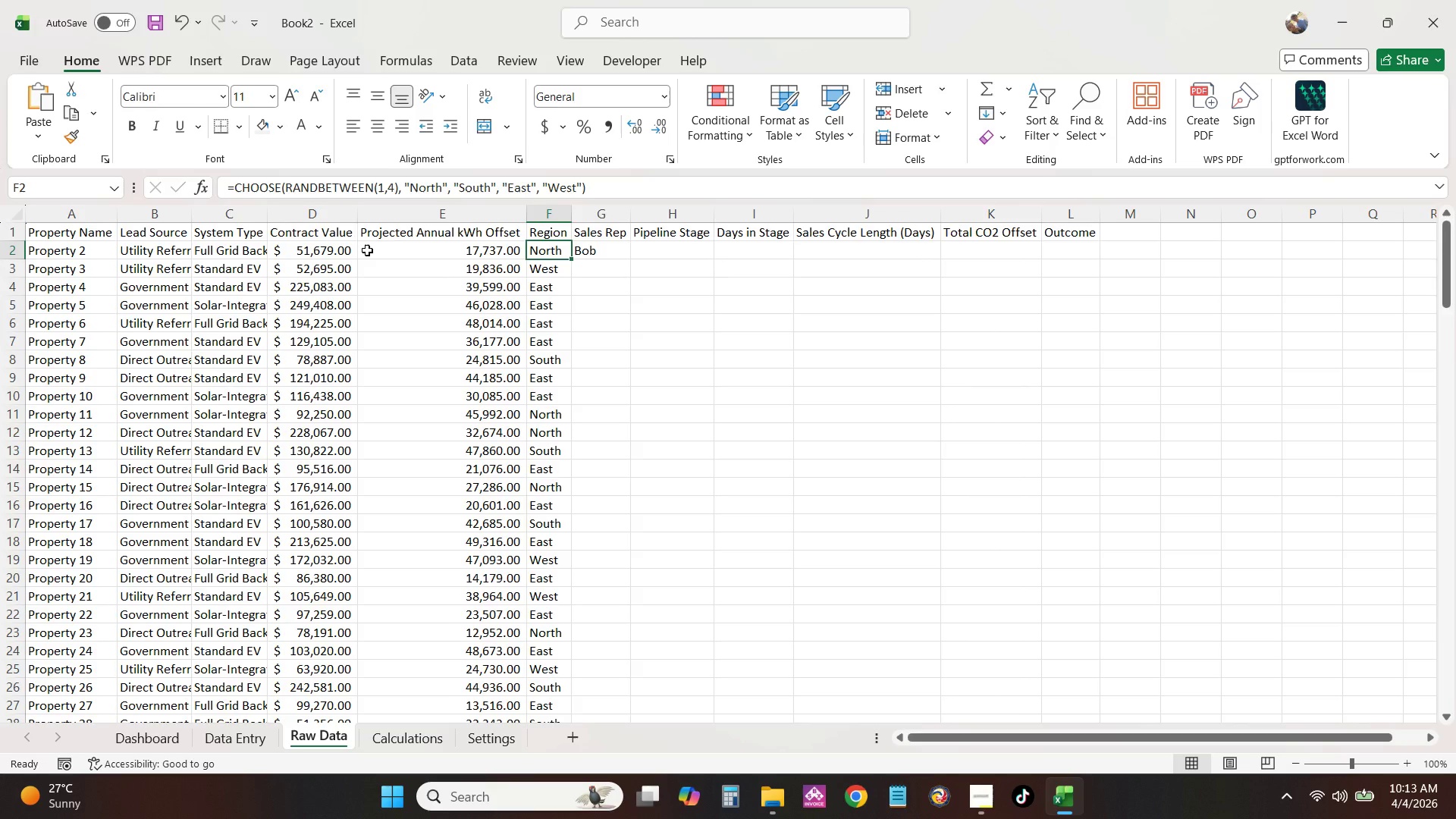 
key(Control+ArrowDown)
 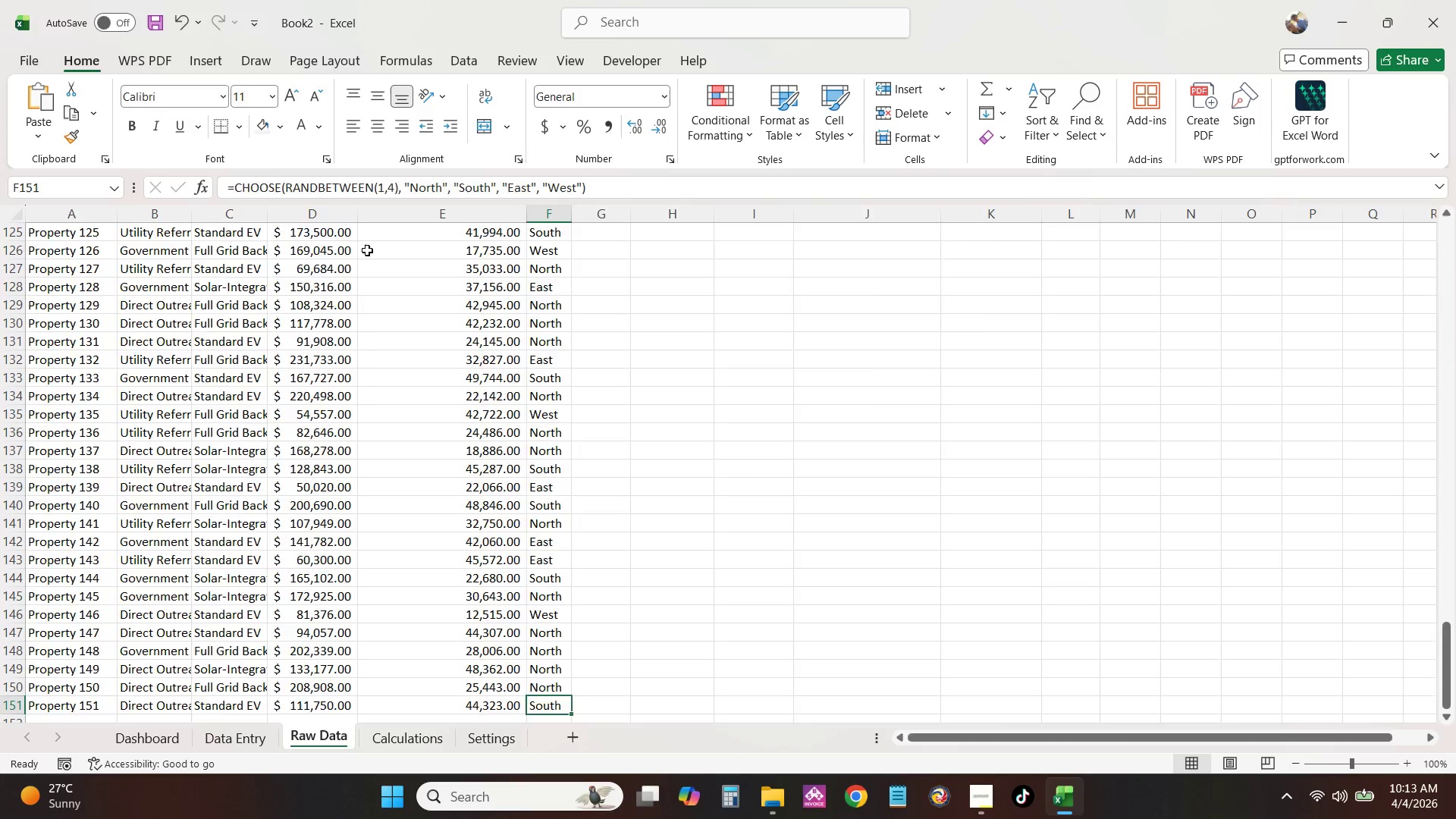 
key(Control+ArrowRight)
 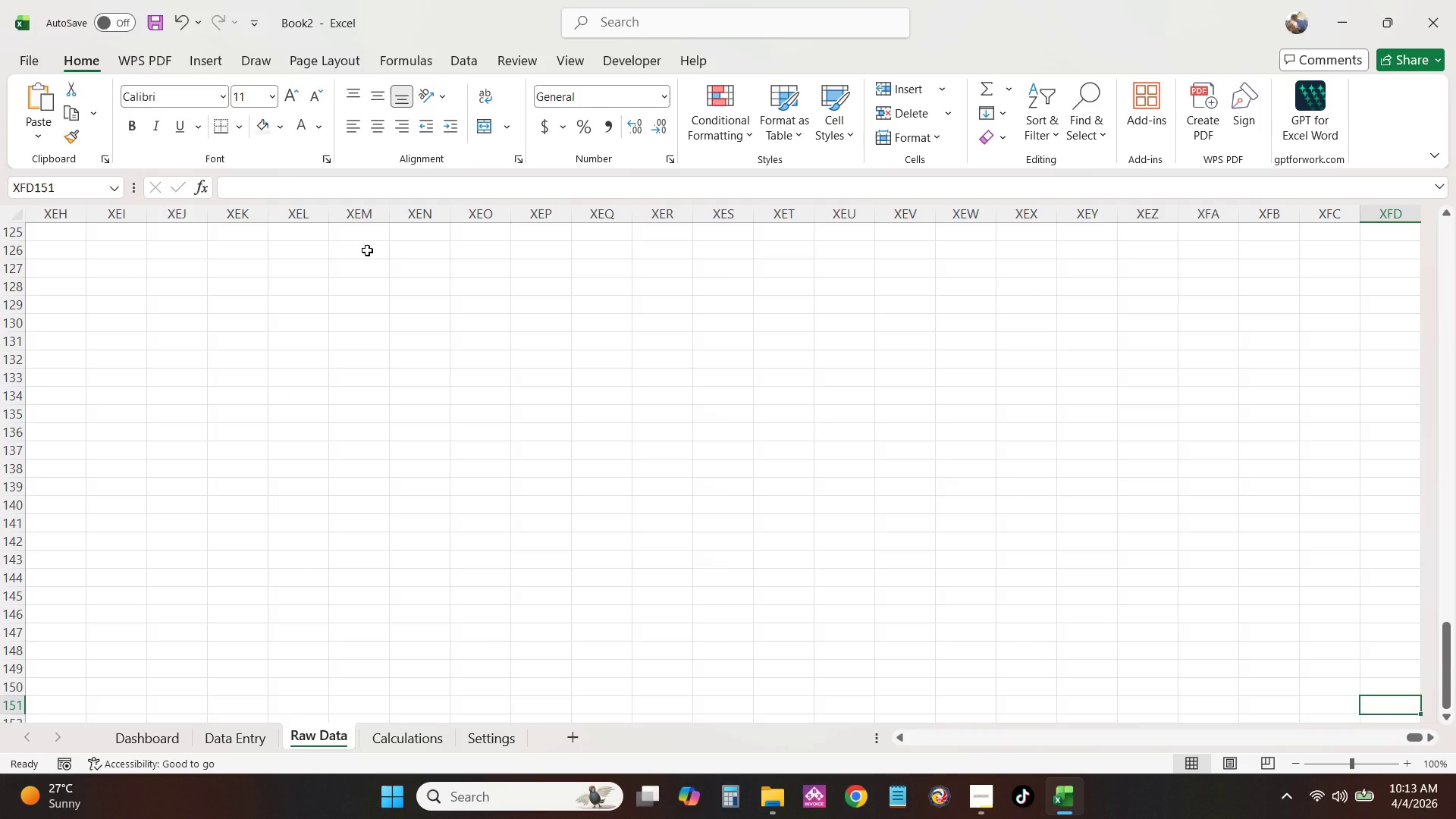 
key(Control+ArrowLeft)
 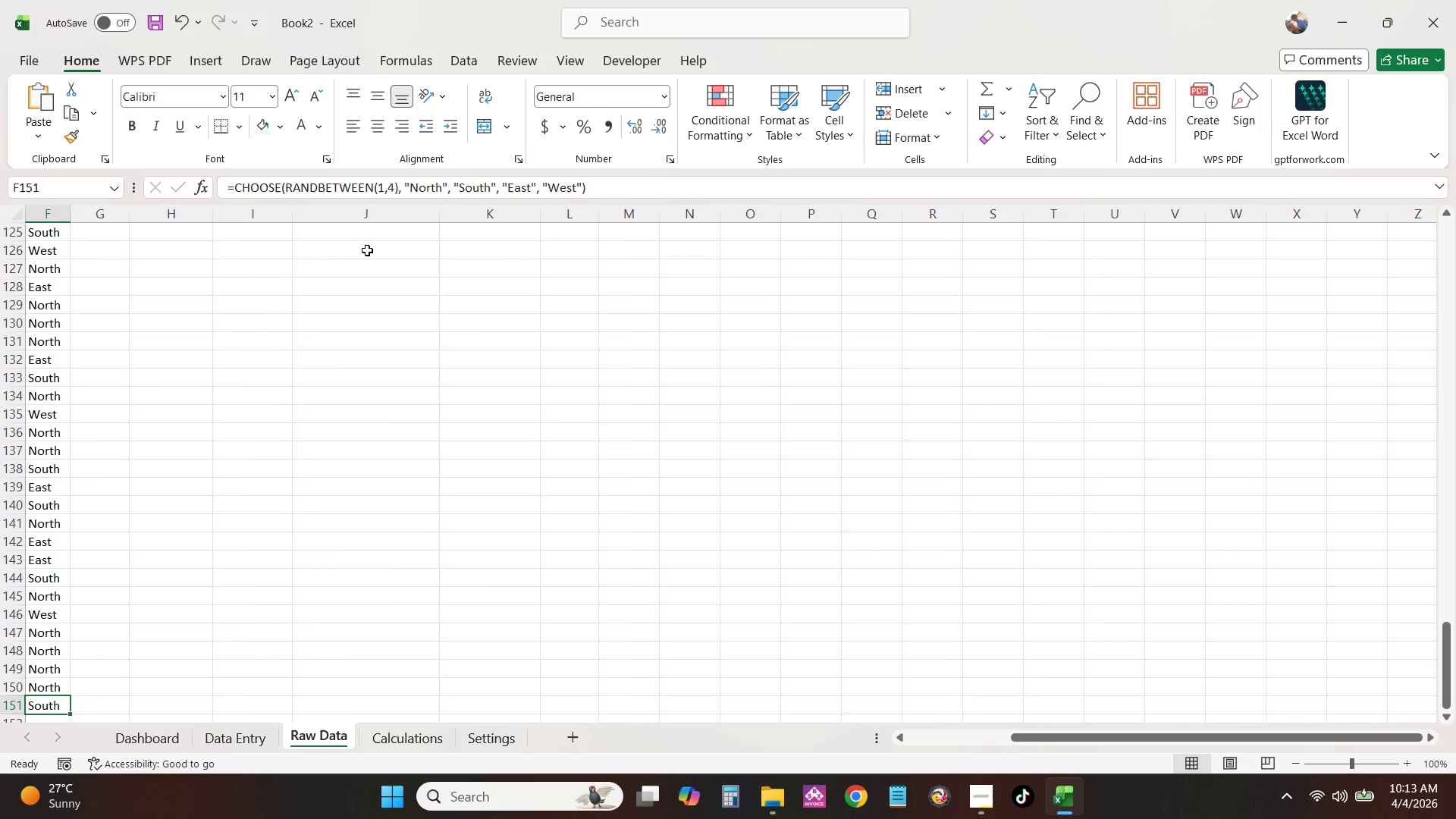 
key(Control+ArrowLeft)
 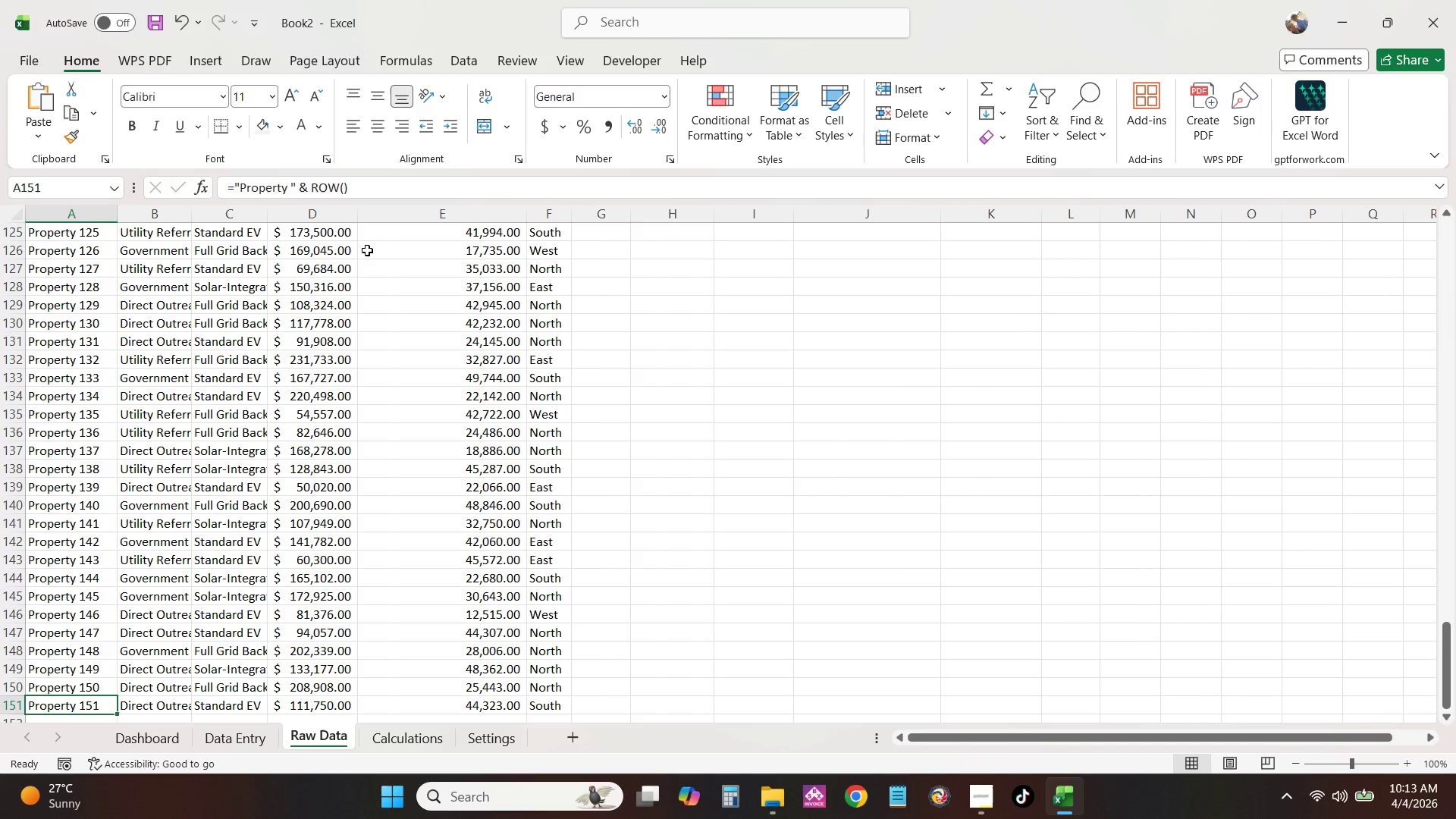 
key(ArrowRight)
 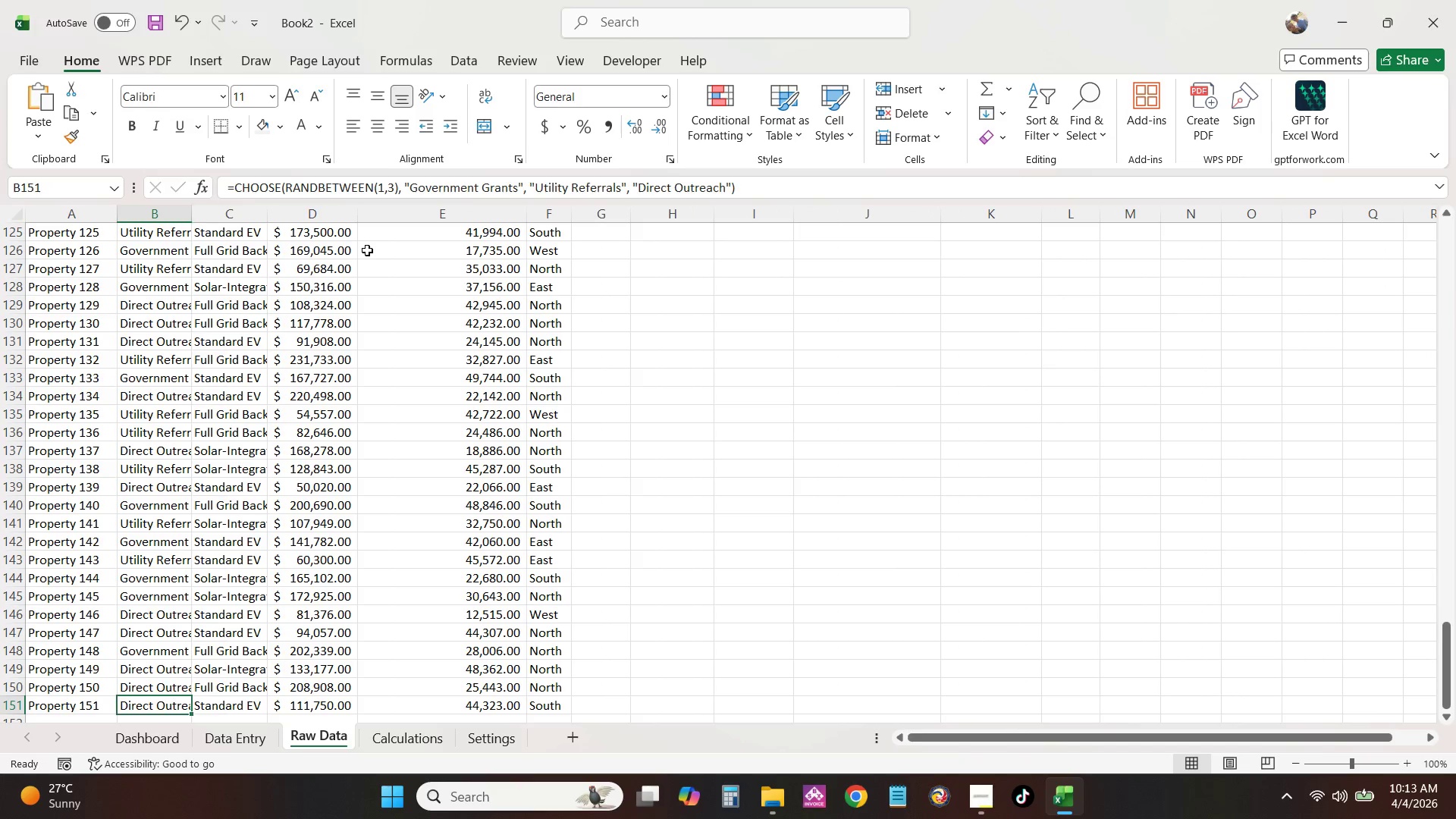 
key(ArrowRight)
 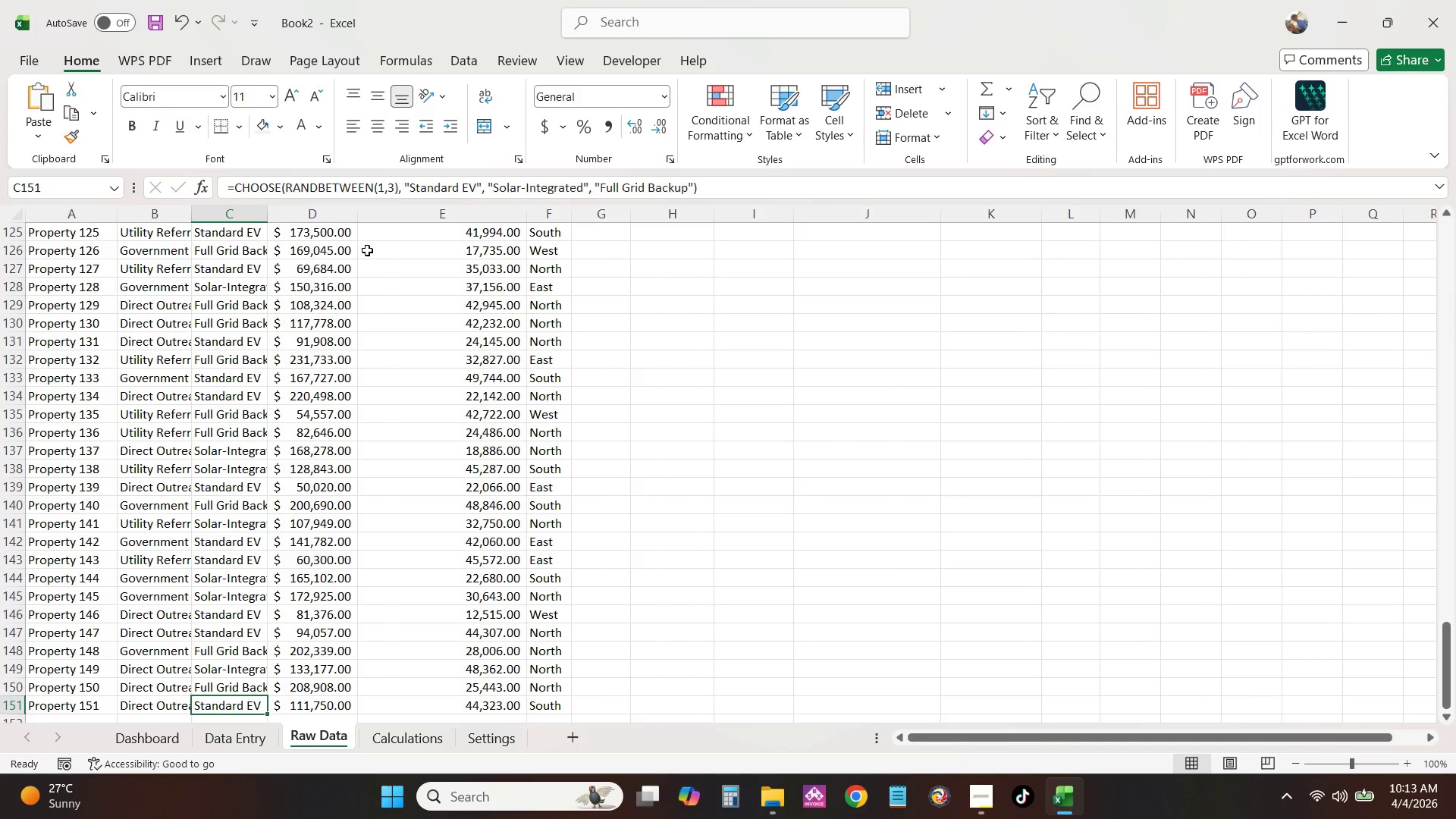 
key(ArrowRight)
 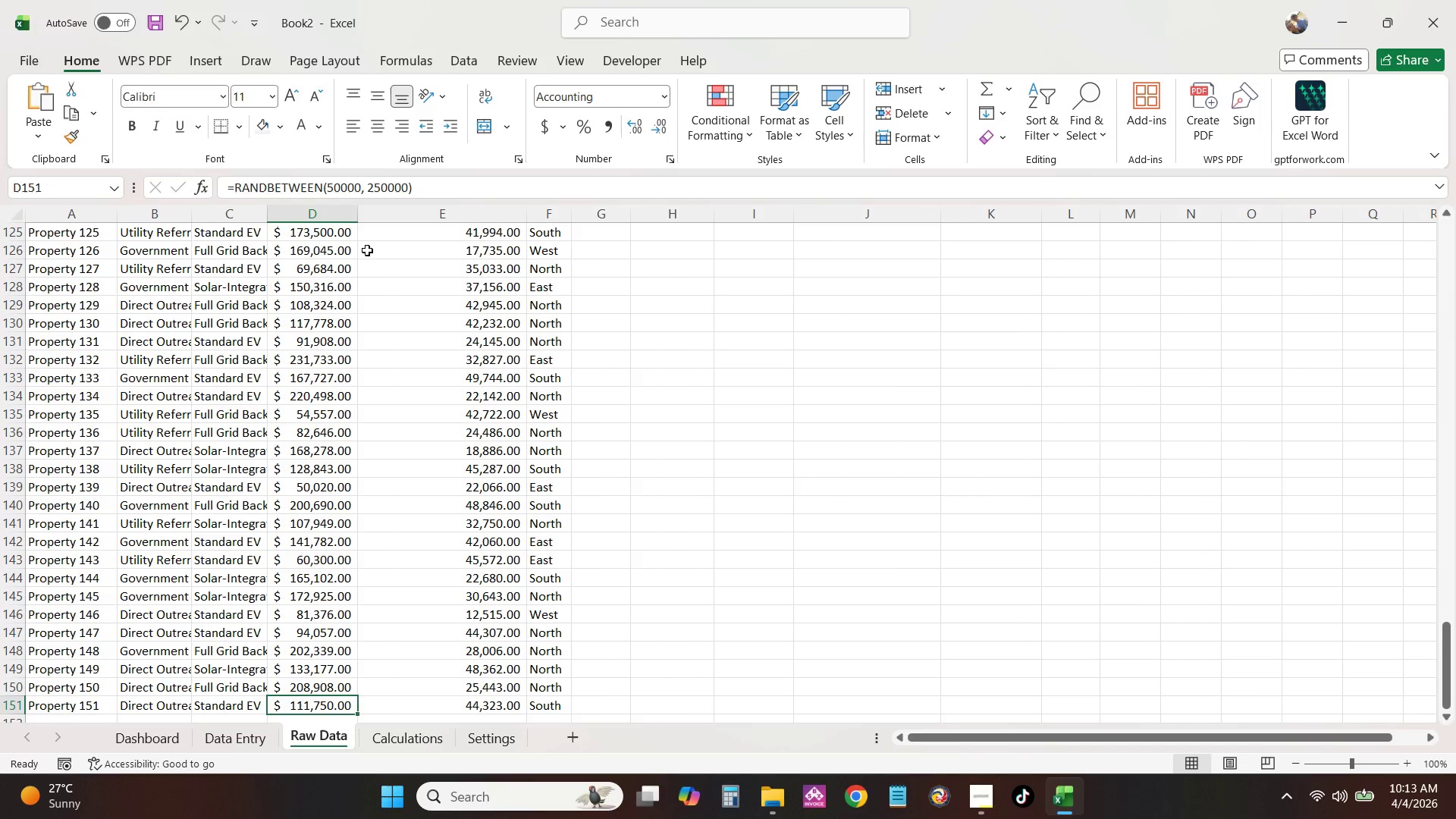 
key(ArrowRight)
 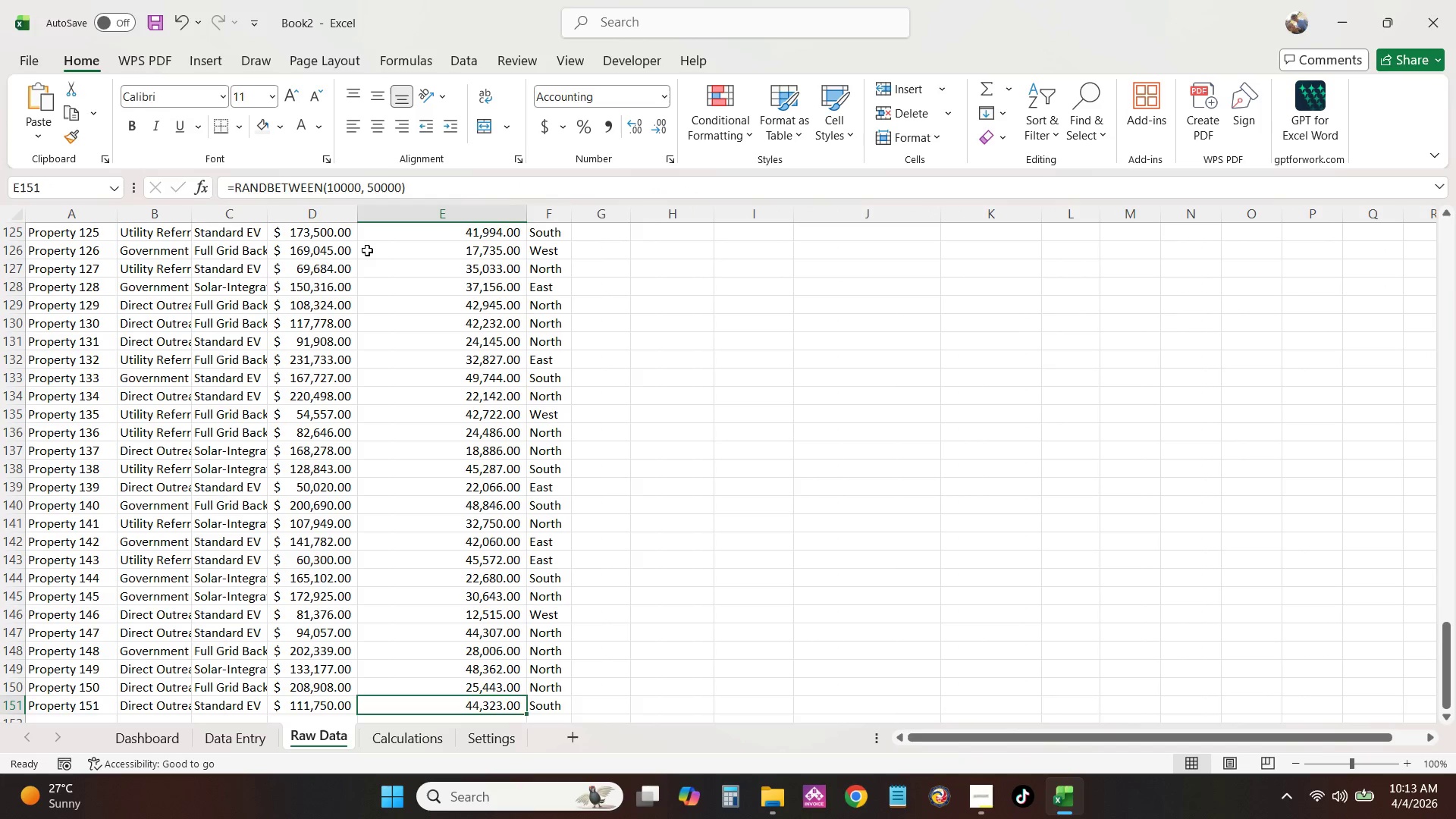 
key(ArrowRight)
 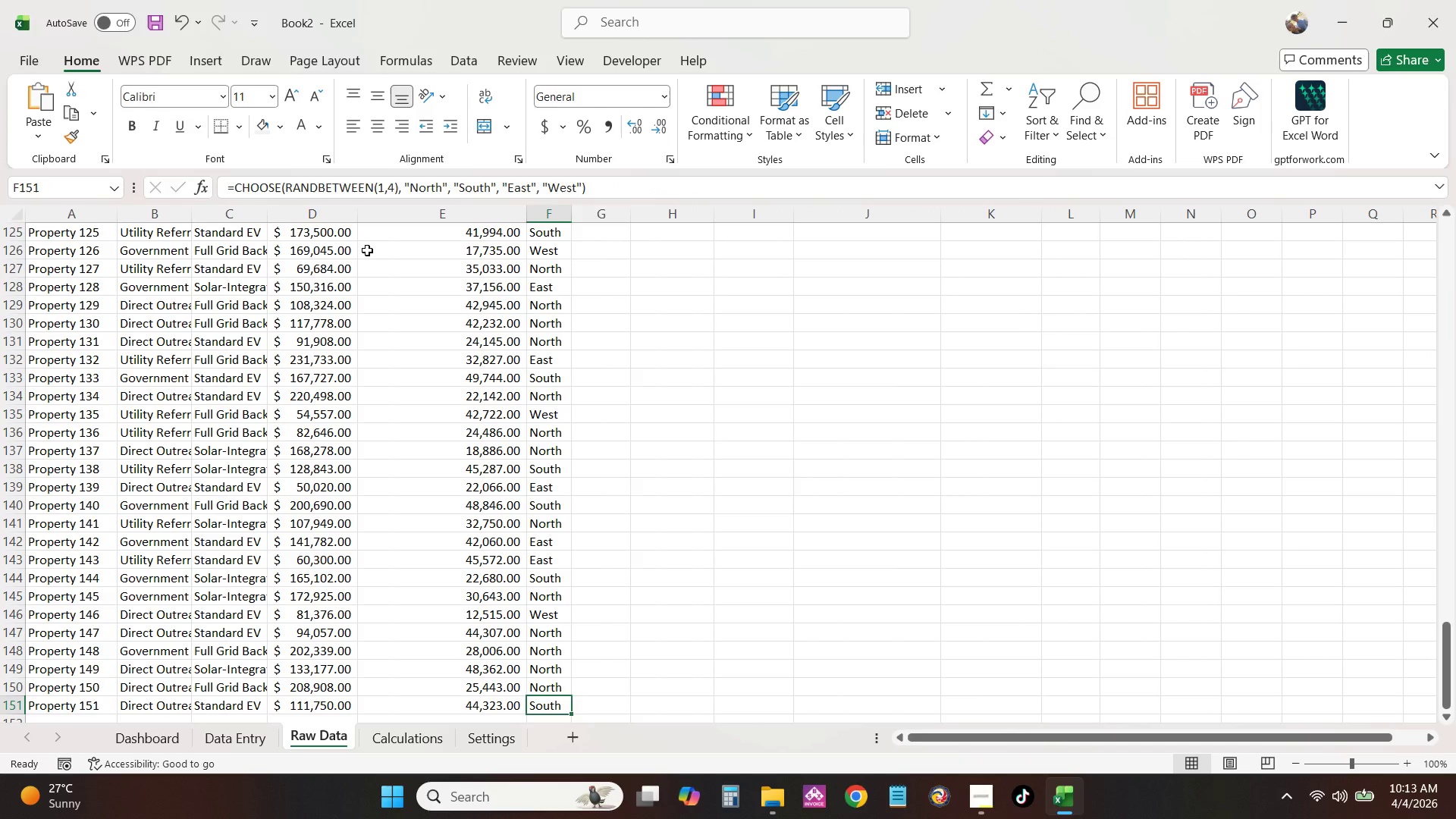 
key(ArrowRight)
 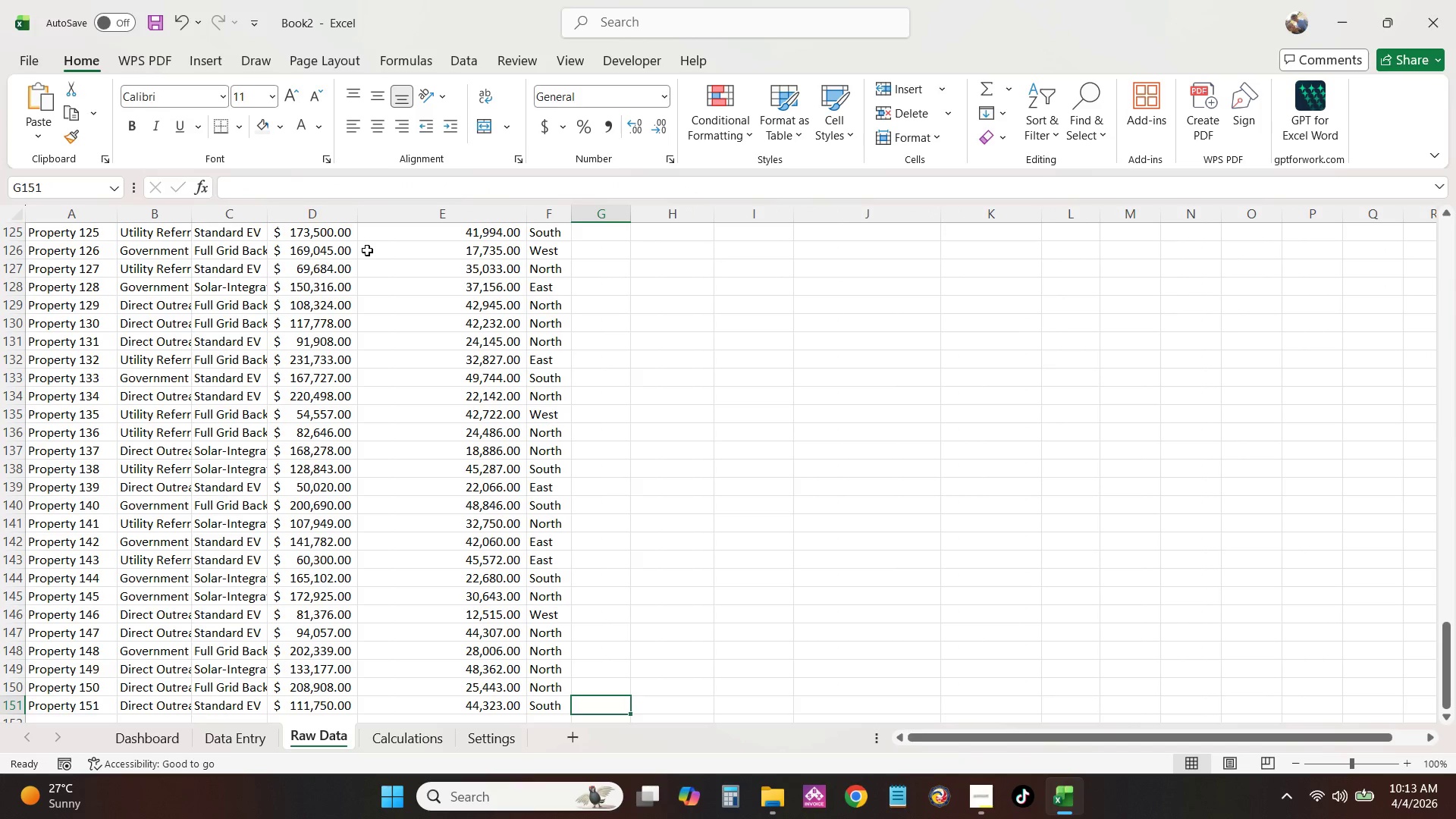 
key(Control+Shift+ShiftLeft)
 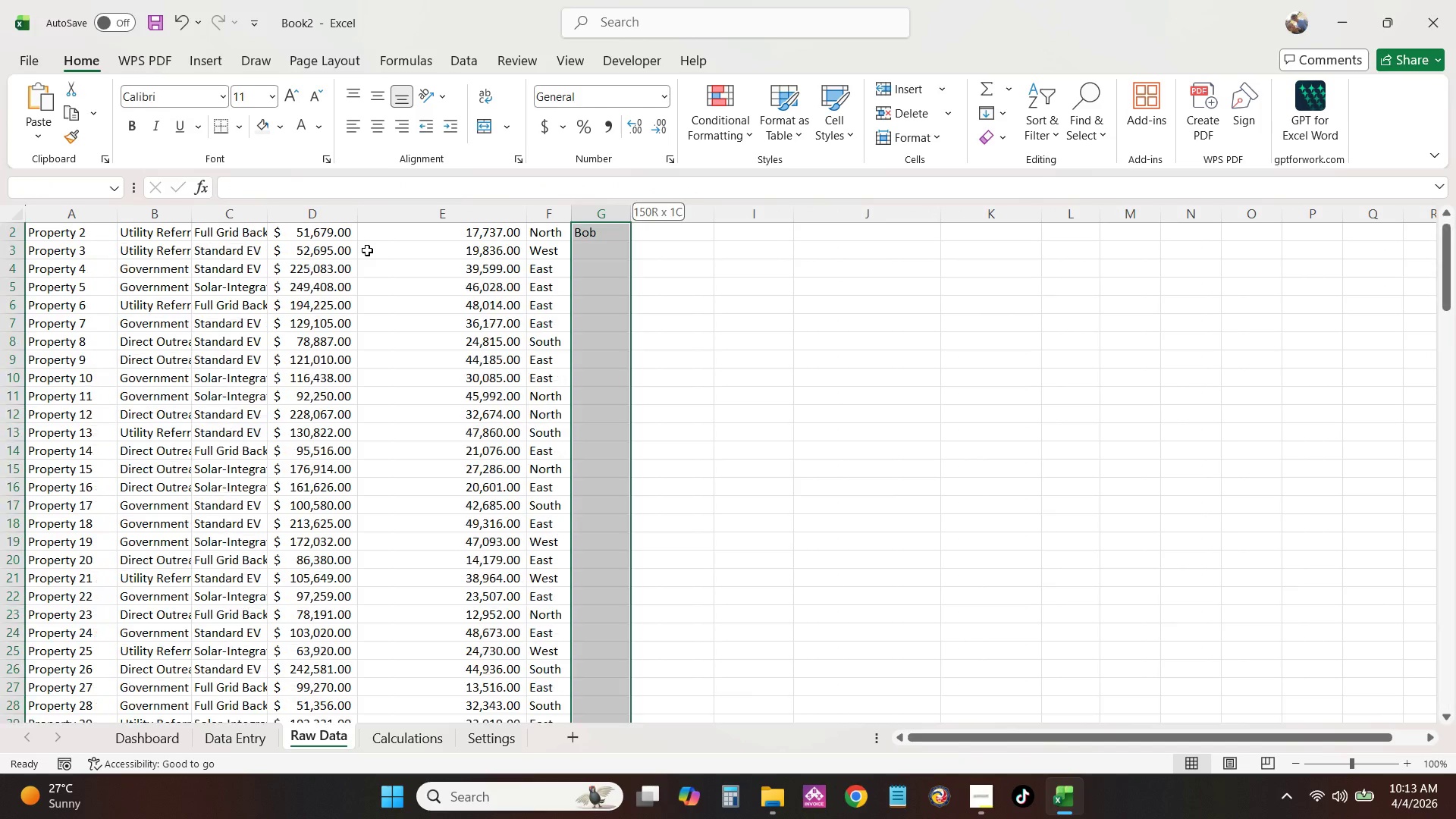 
key(Control+Shift+ArrowUp)
 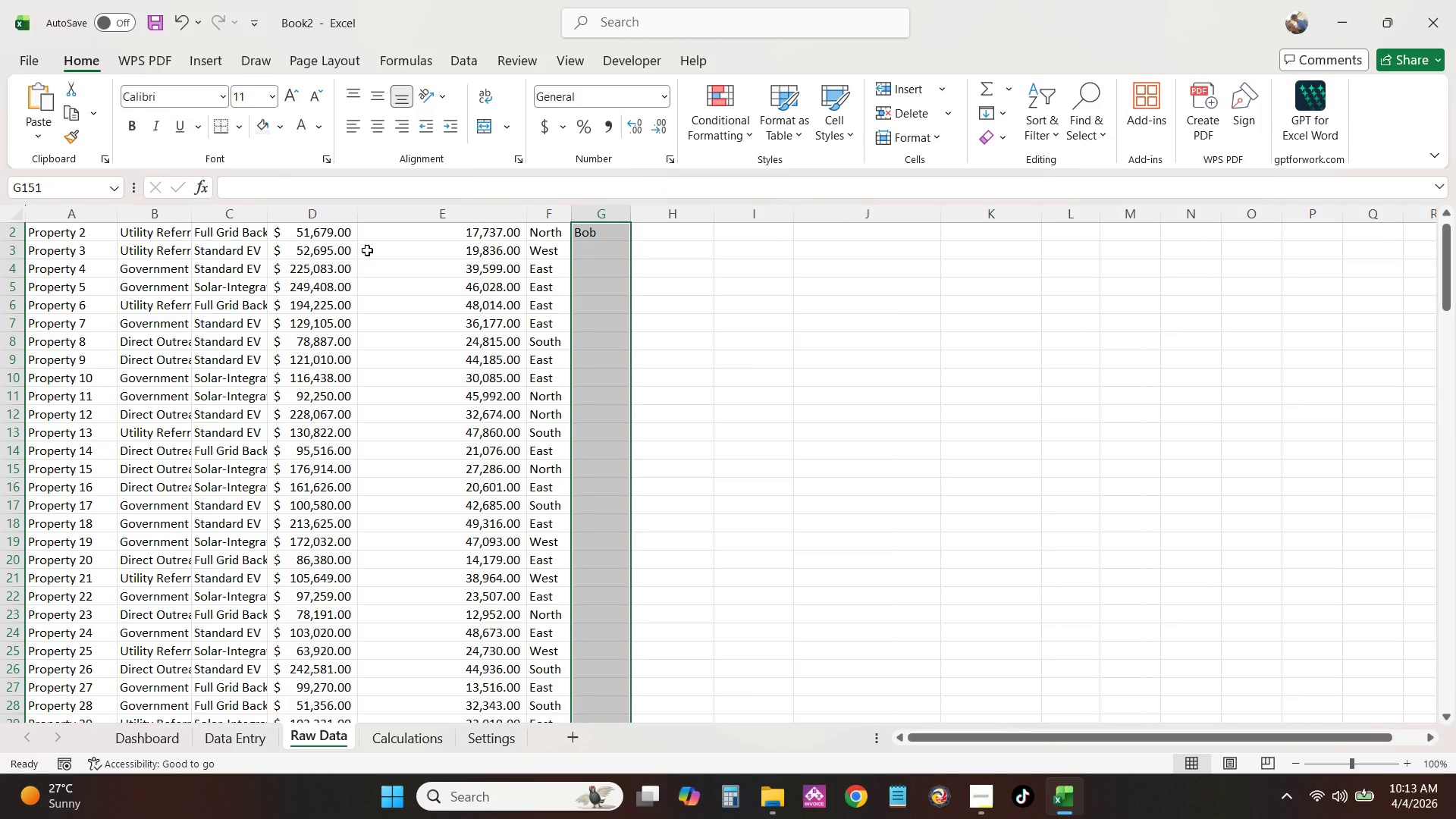 
key(Control+D)
 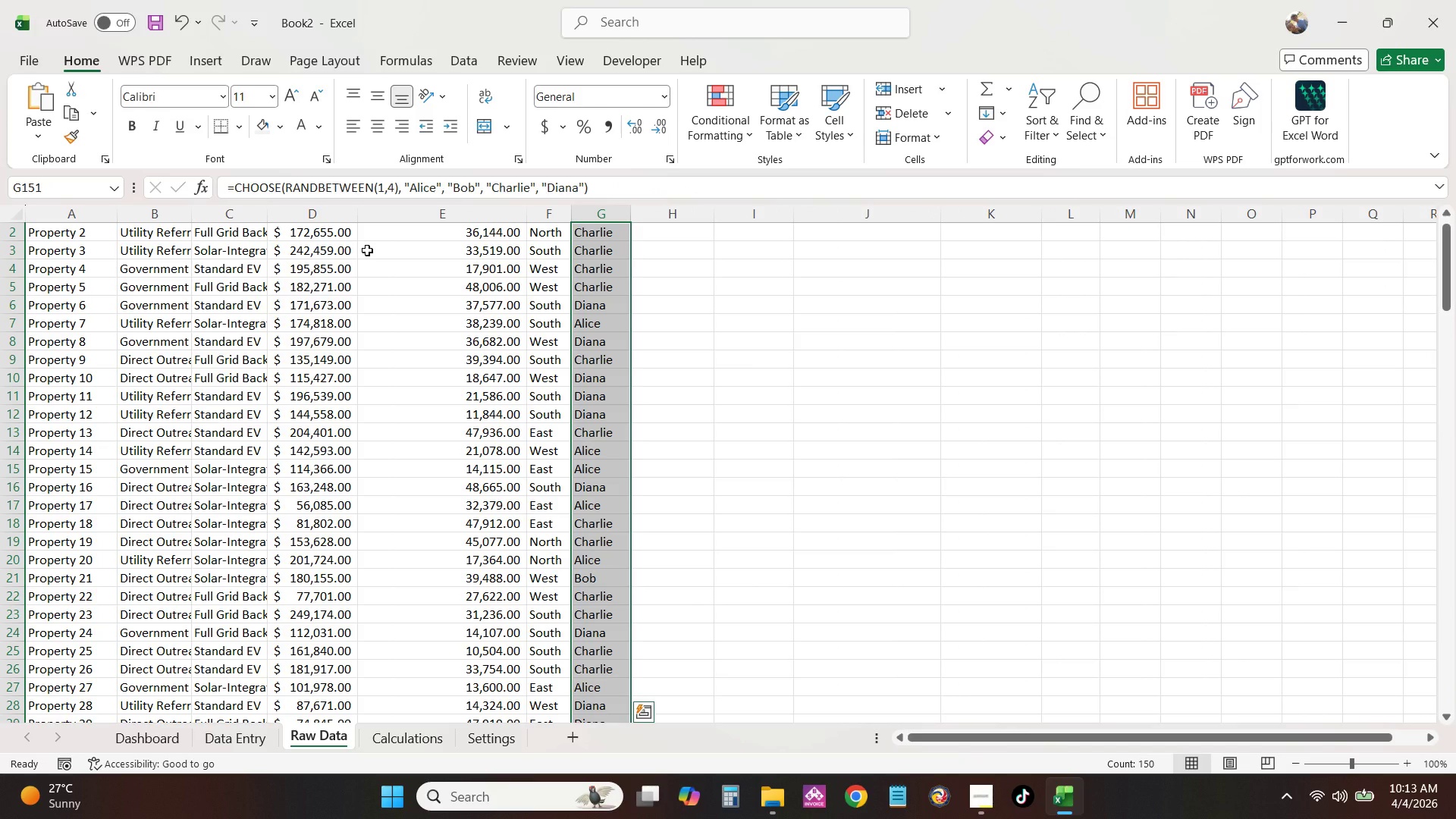 
key(Control+ArrowUp)
 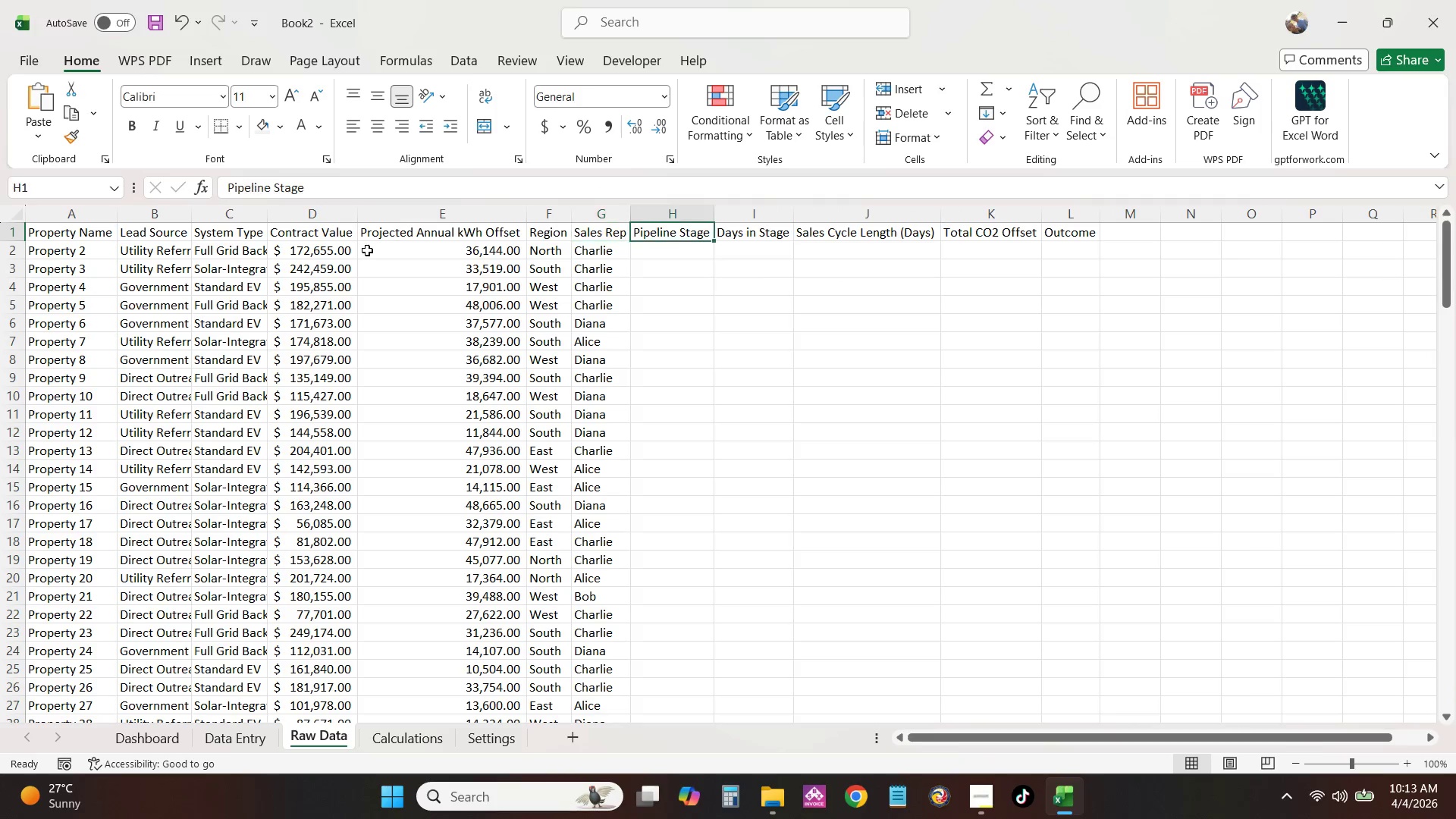 
key(ArrowRight)
 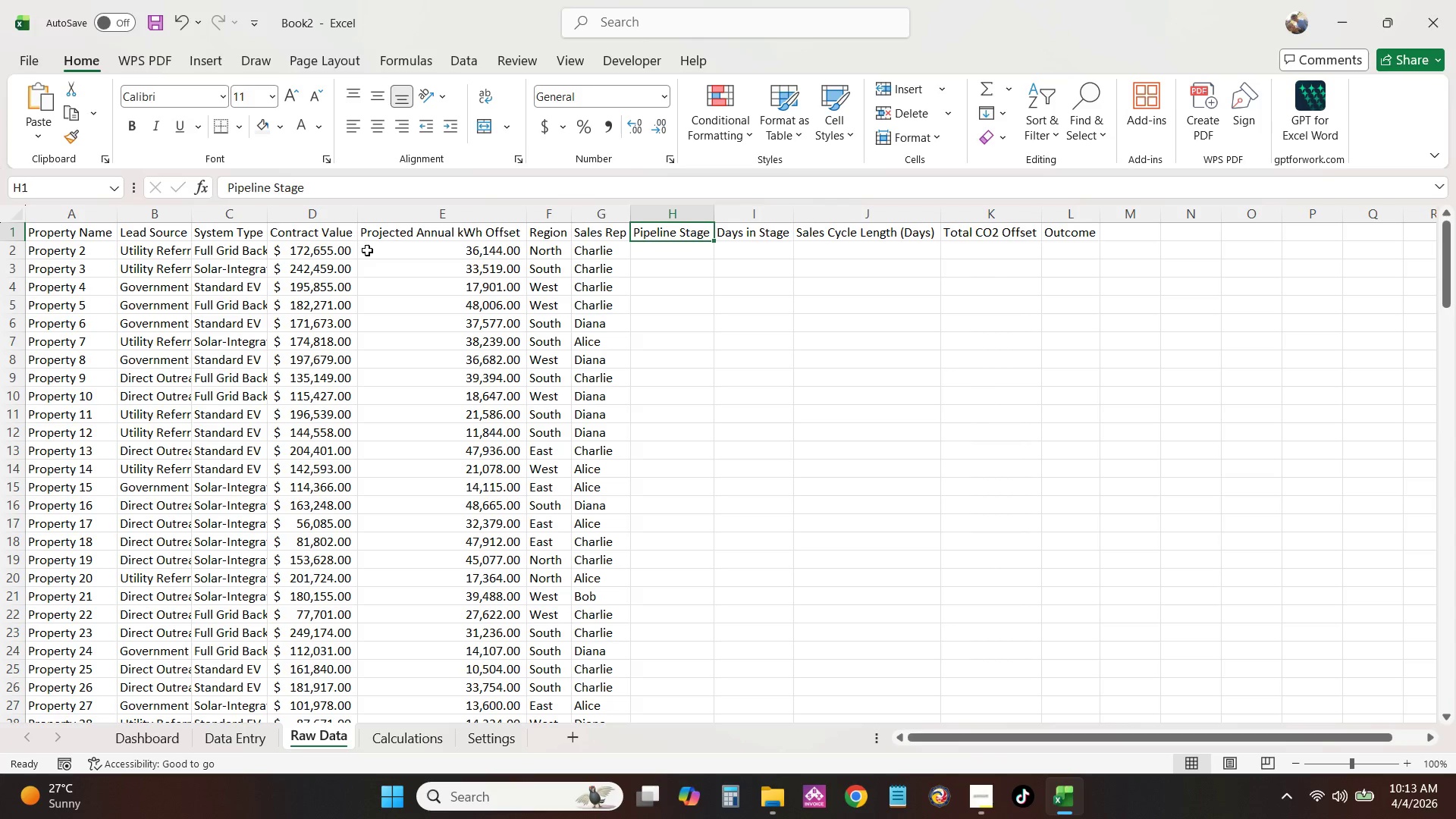 
key(ArrowDown)
 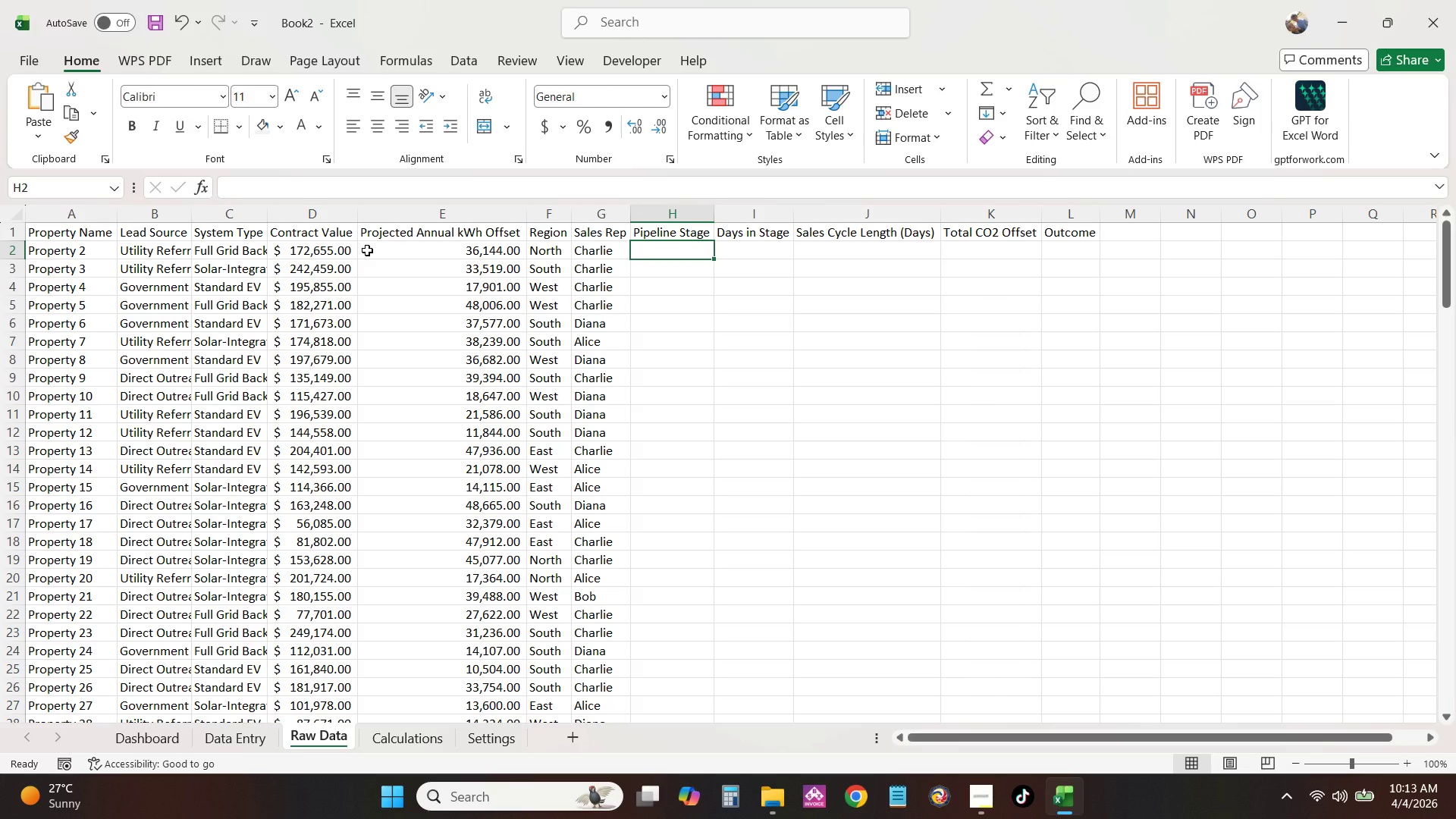 
type(=CHOOSE(RANDBETWEEN(1,5), ")
 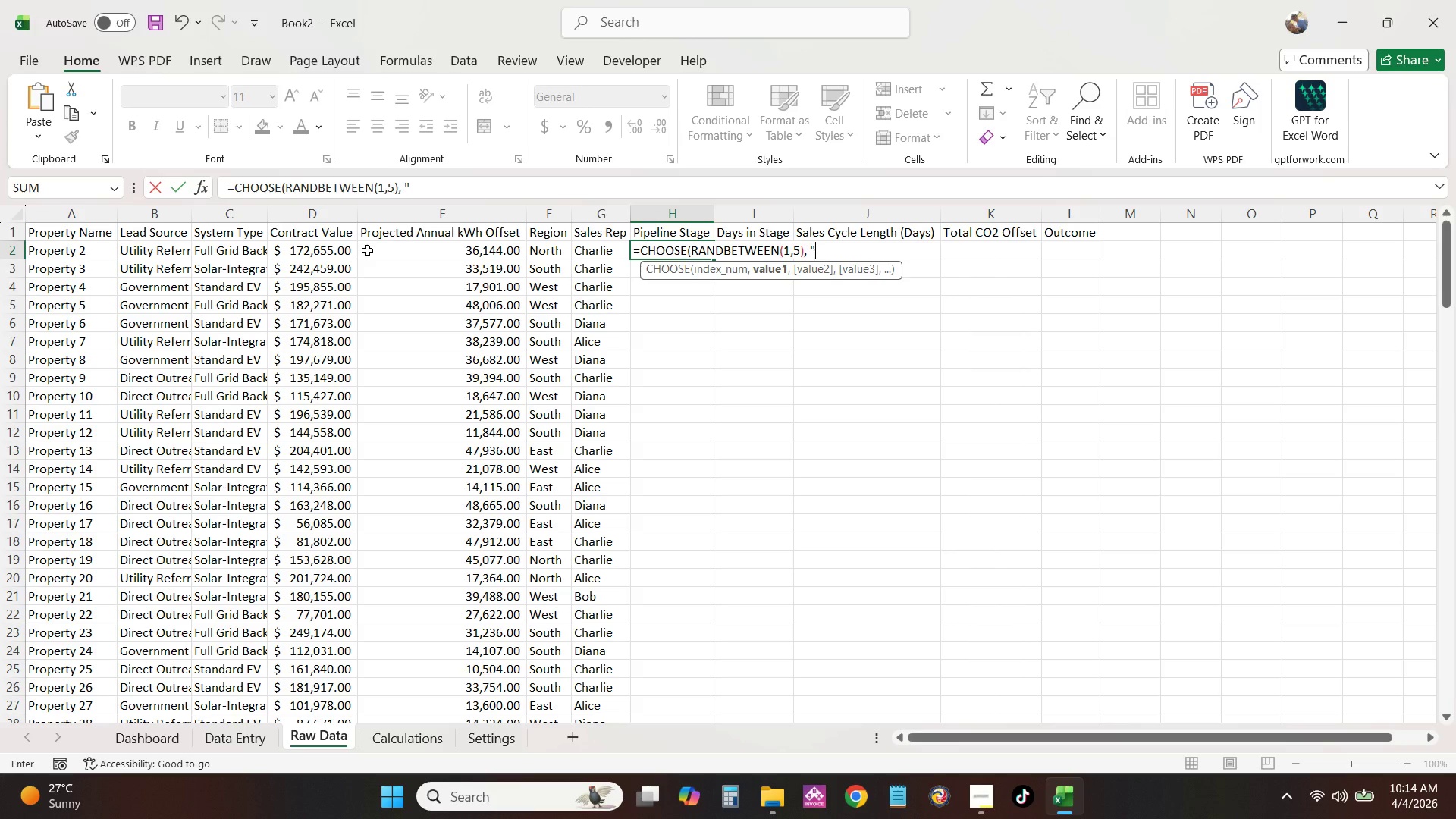 
wait(7.81)
 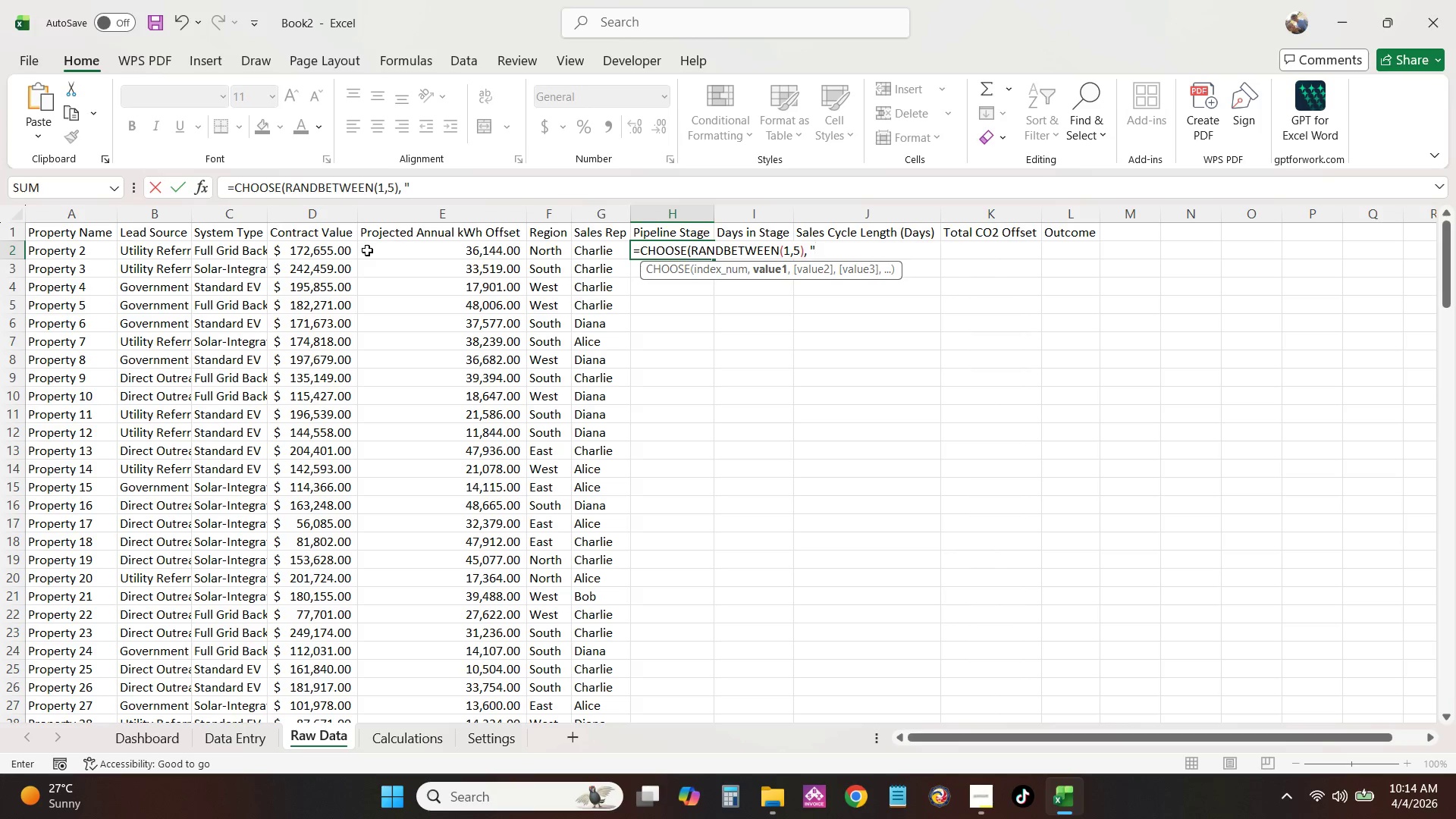 
type(Initial Audit", ")
 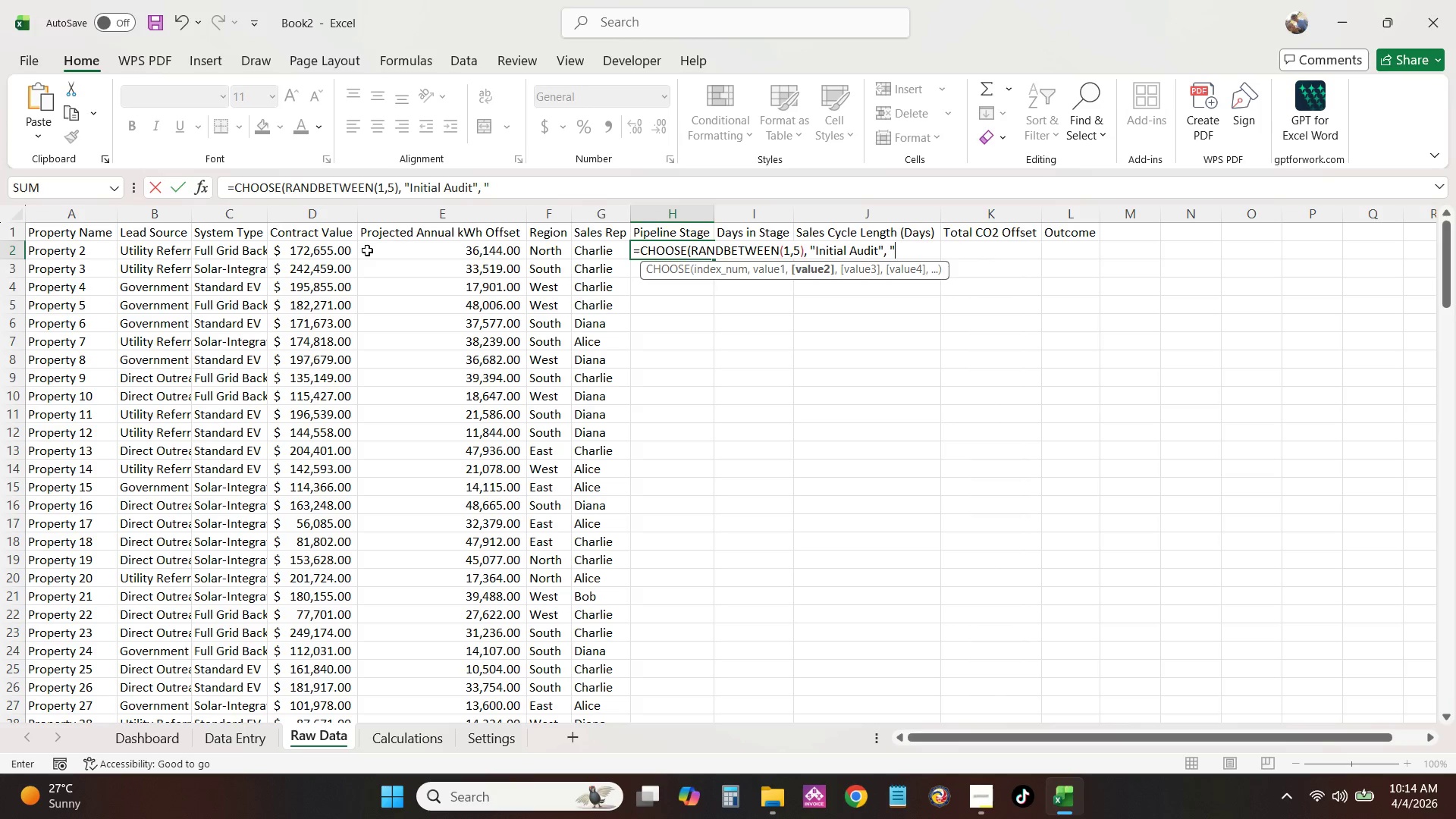 
type(P{ro)
key(Backspace)
key(Backspace)
key(Backspace)
type(roposal", "Permittinfg)
key(Backspace)
type(", In)
key(Backspace)
key(Backspace)
type("Installation", "Grd)
key(Backspace)
type(id IO)
key(Backspace)
type(nterconnection"))
 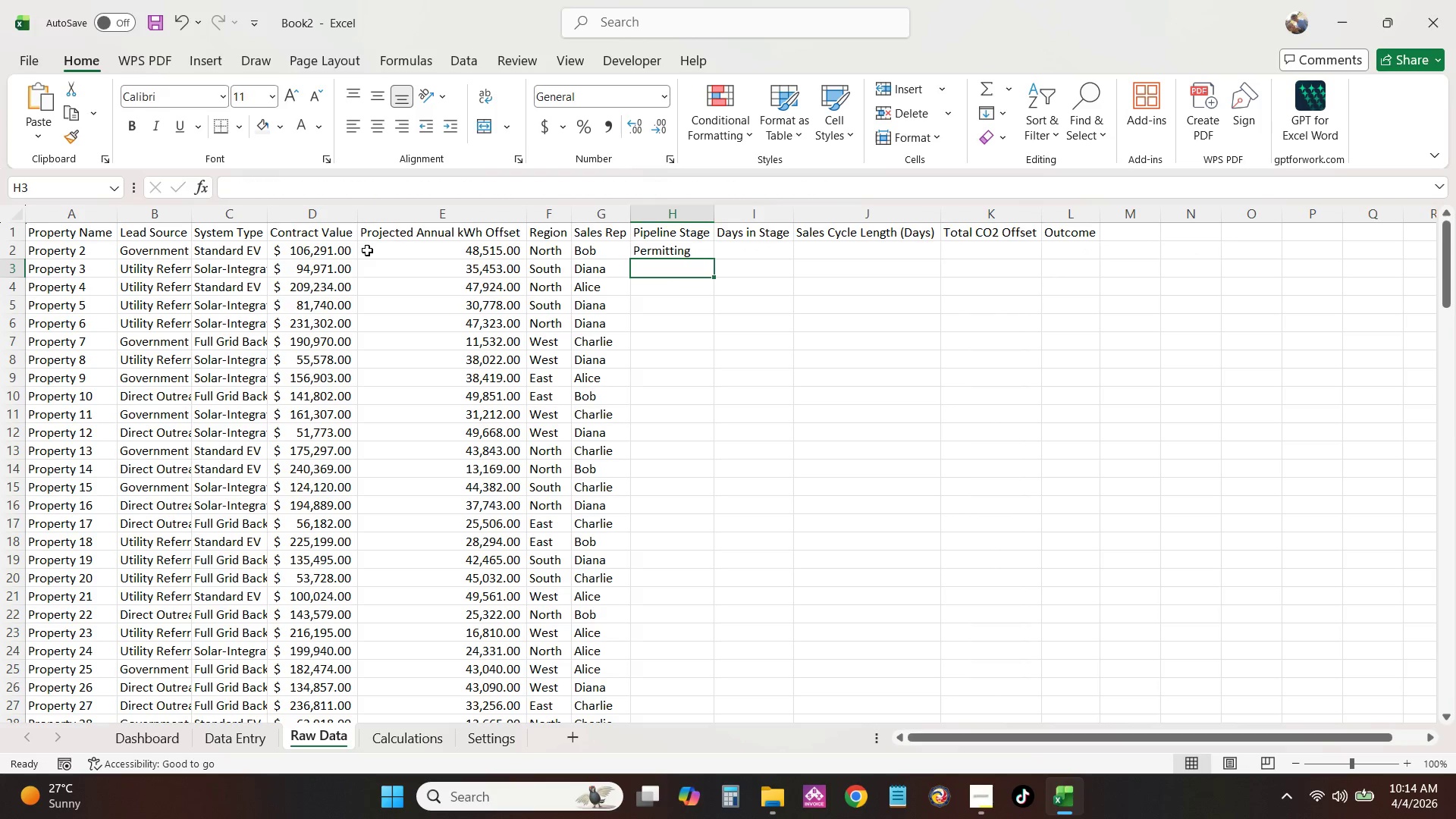 
 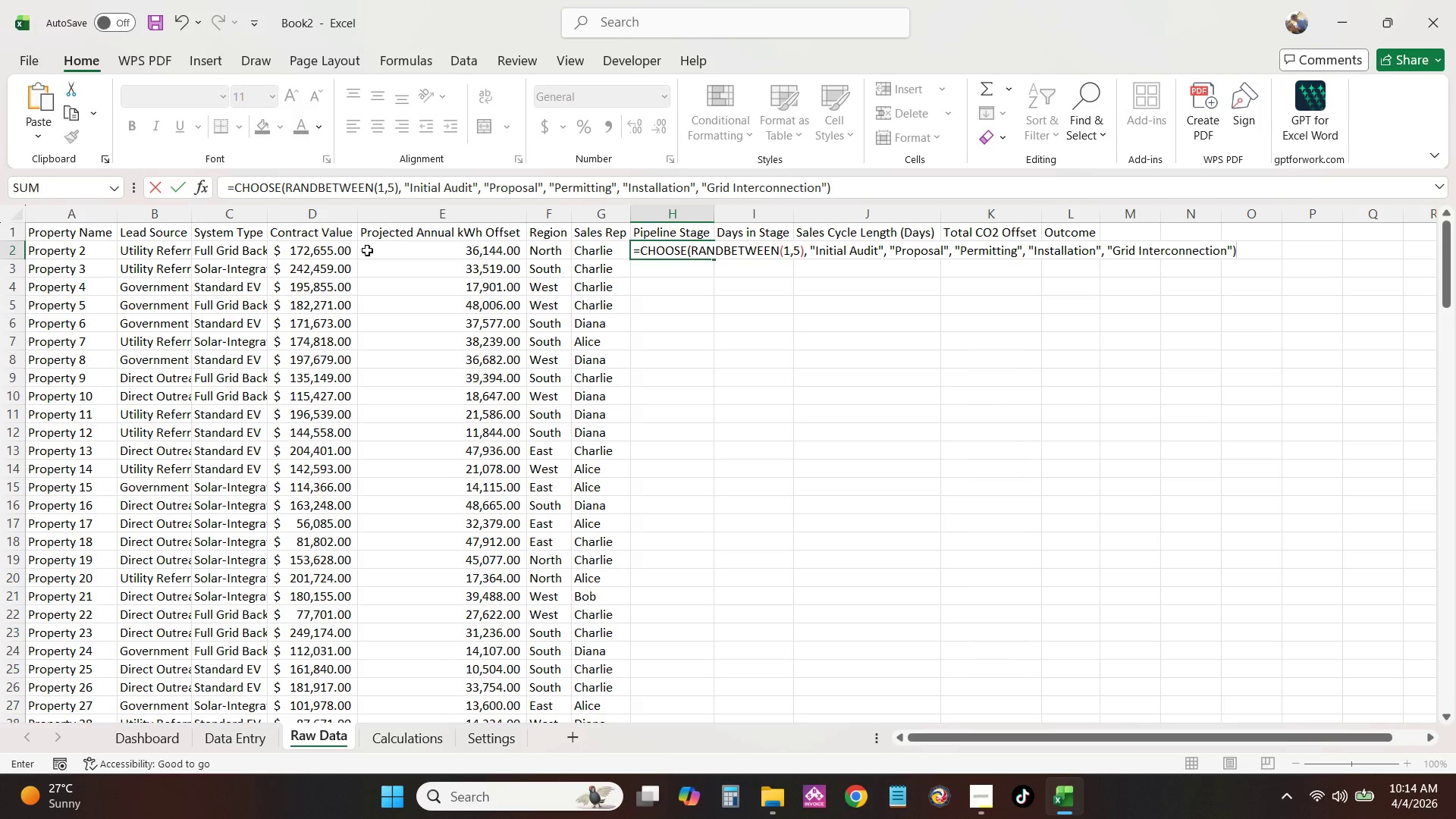 
key(Enter)
 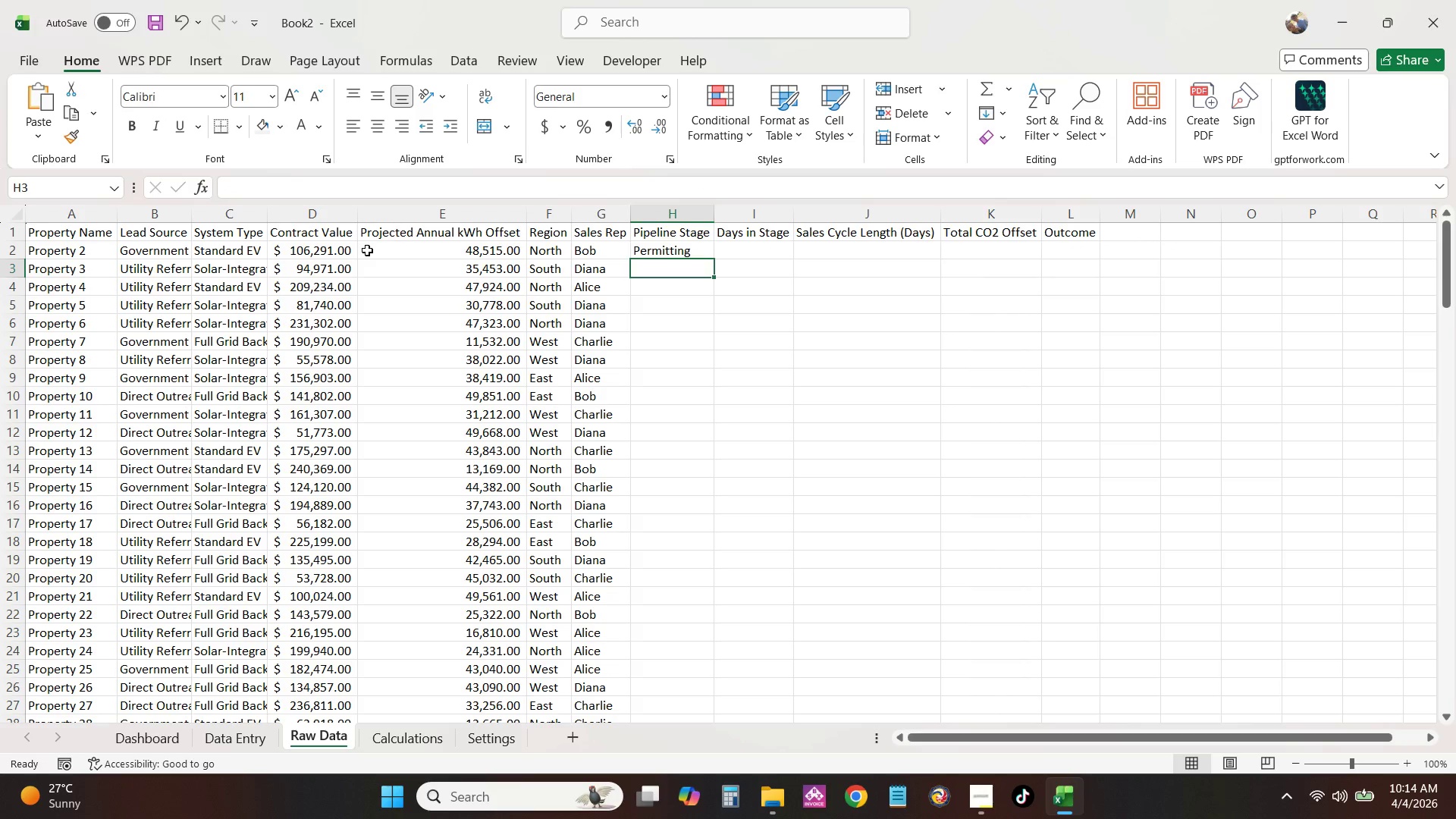 
key(ArrowUp)
 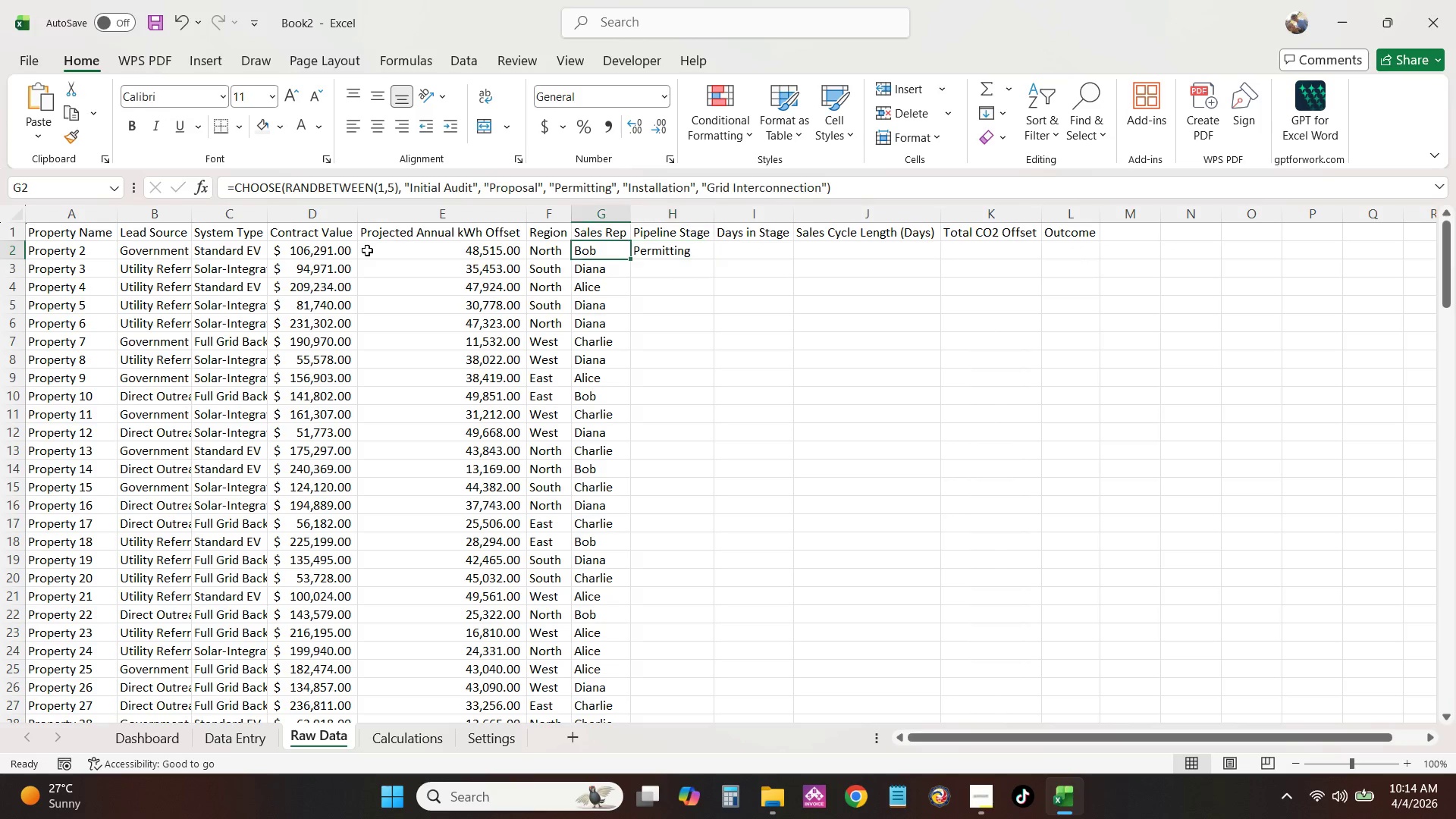 
key(ArrowLeft)
 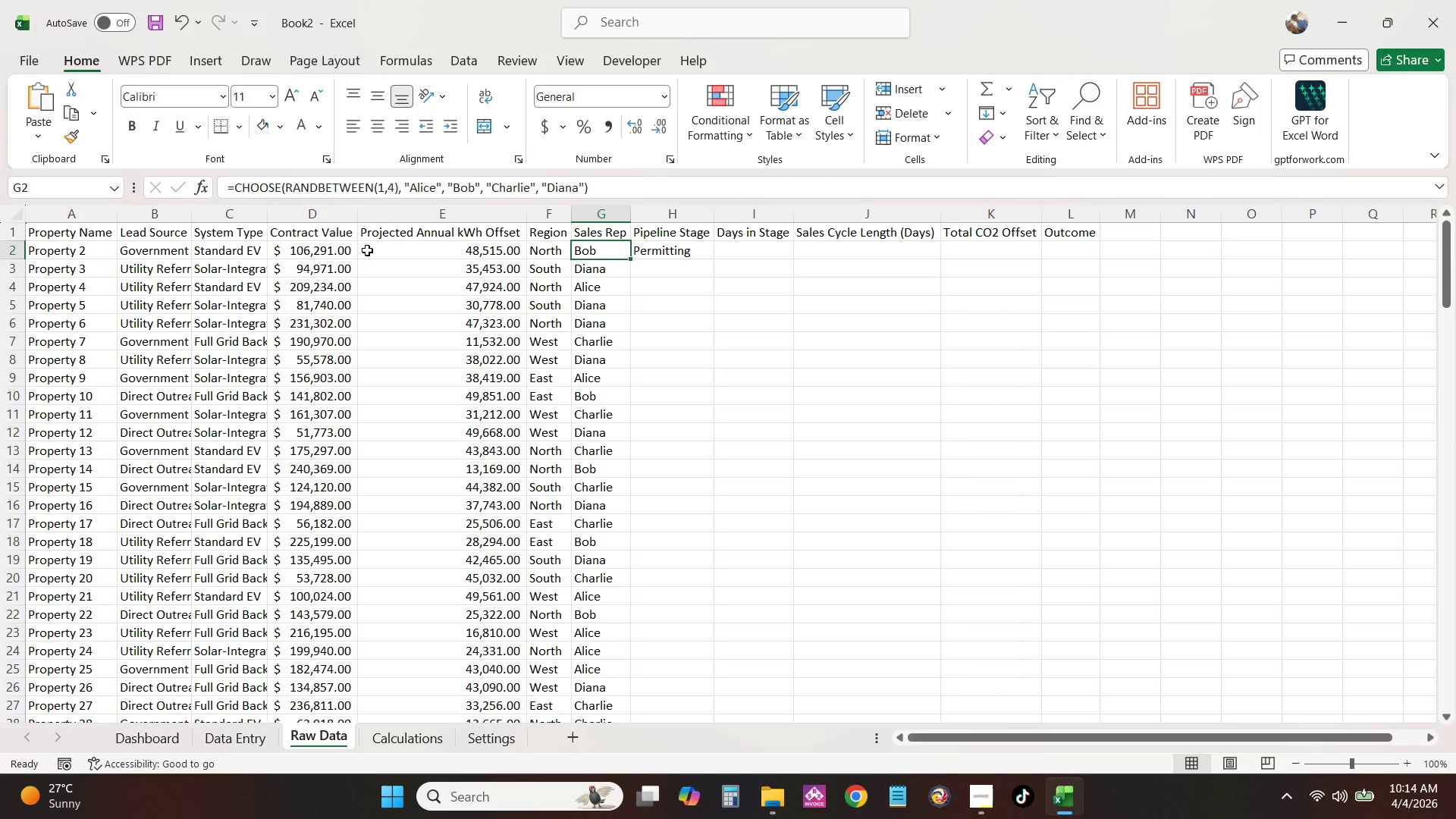 
key(Control+ControlLeft)
 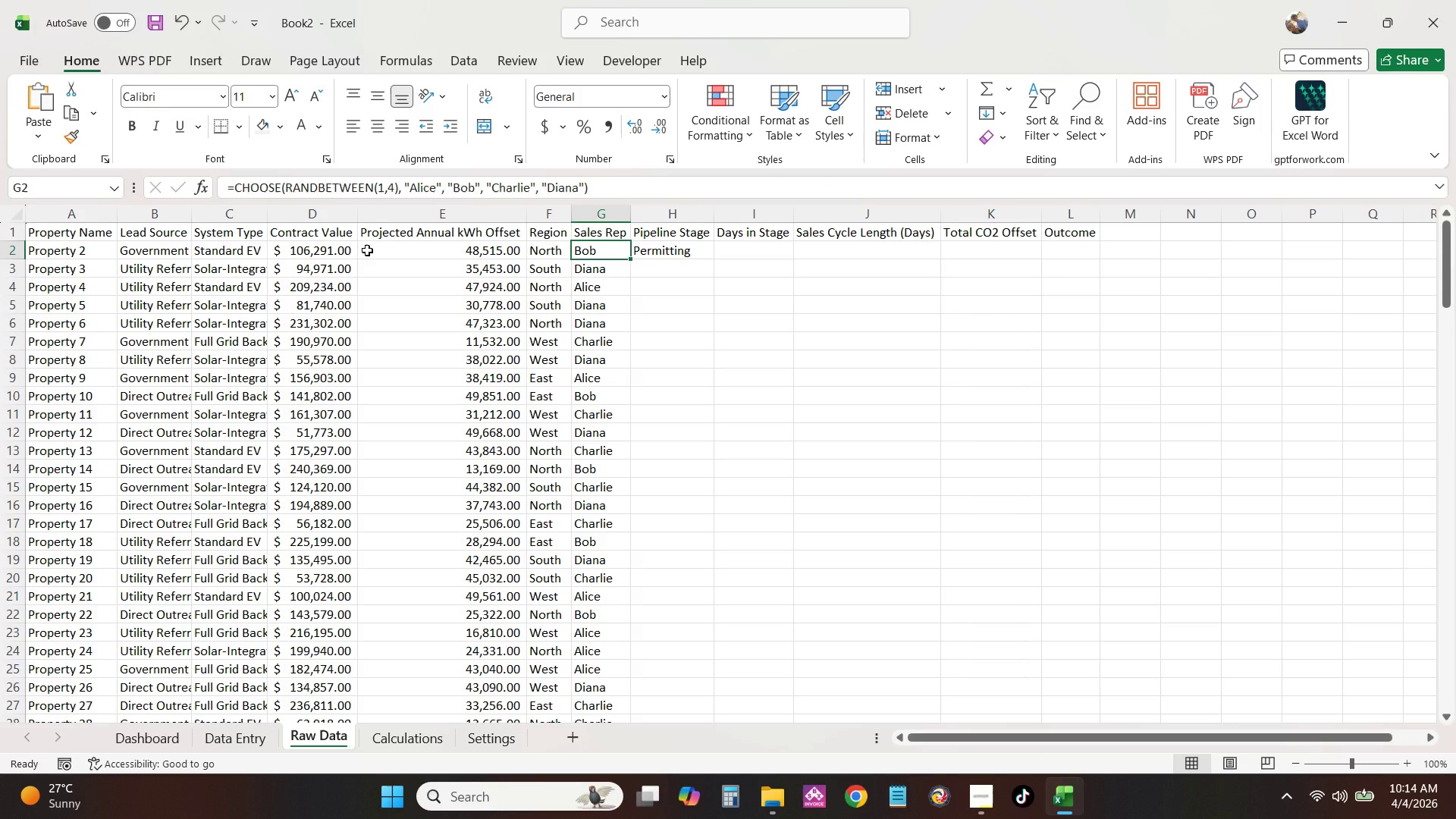 
key(Control+ArrowDown)
 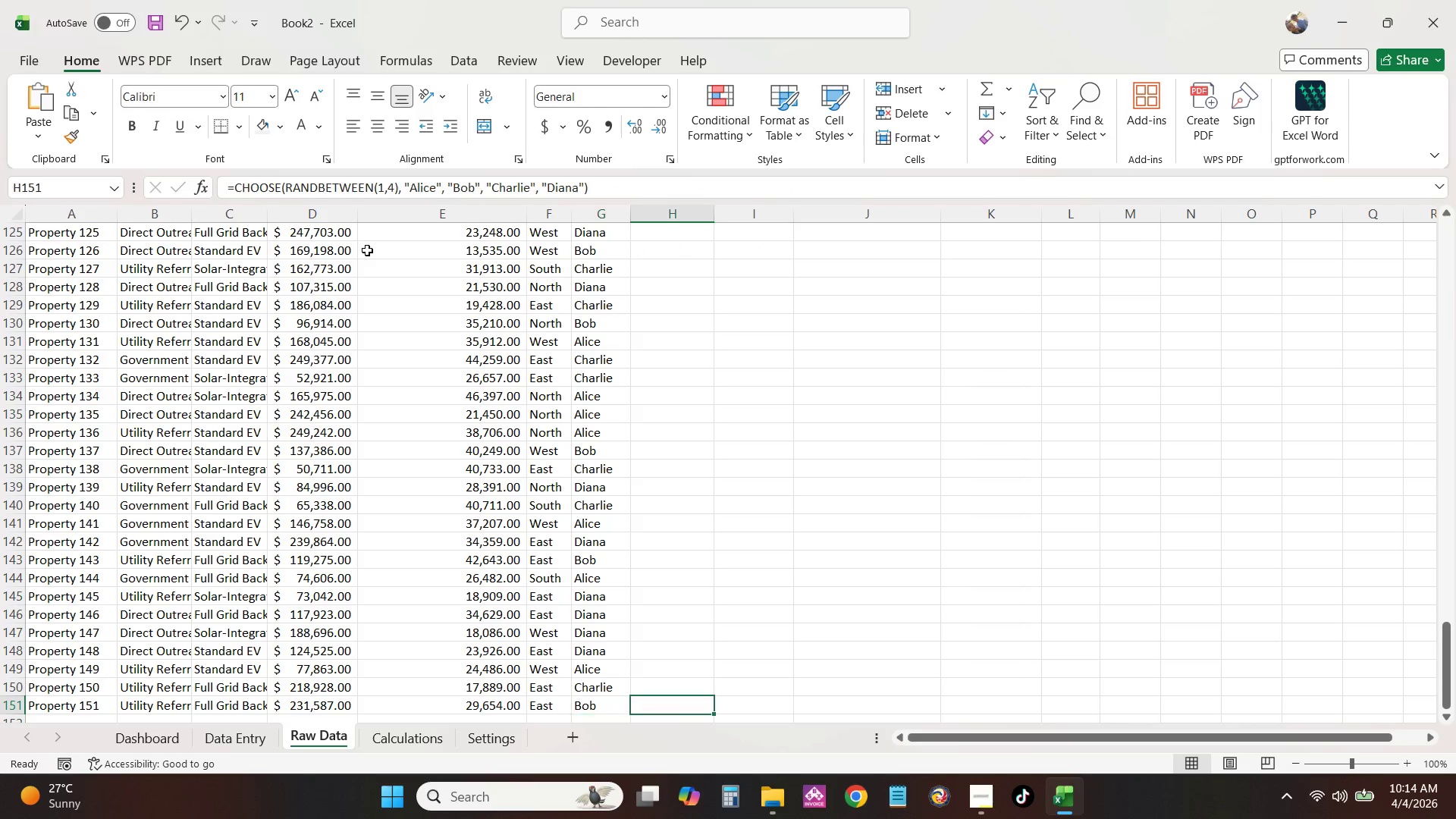 
key(ArrowRight)
 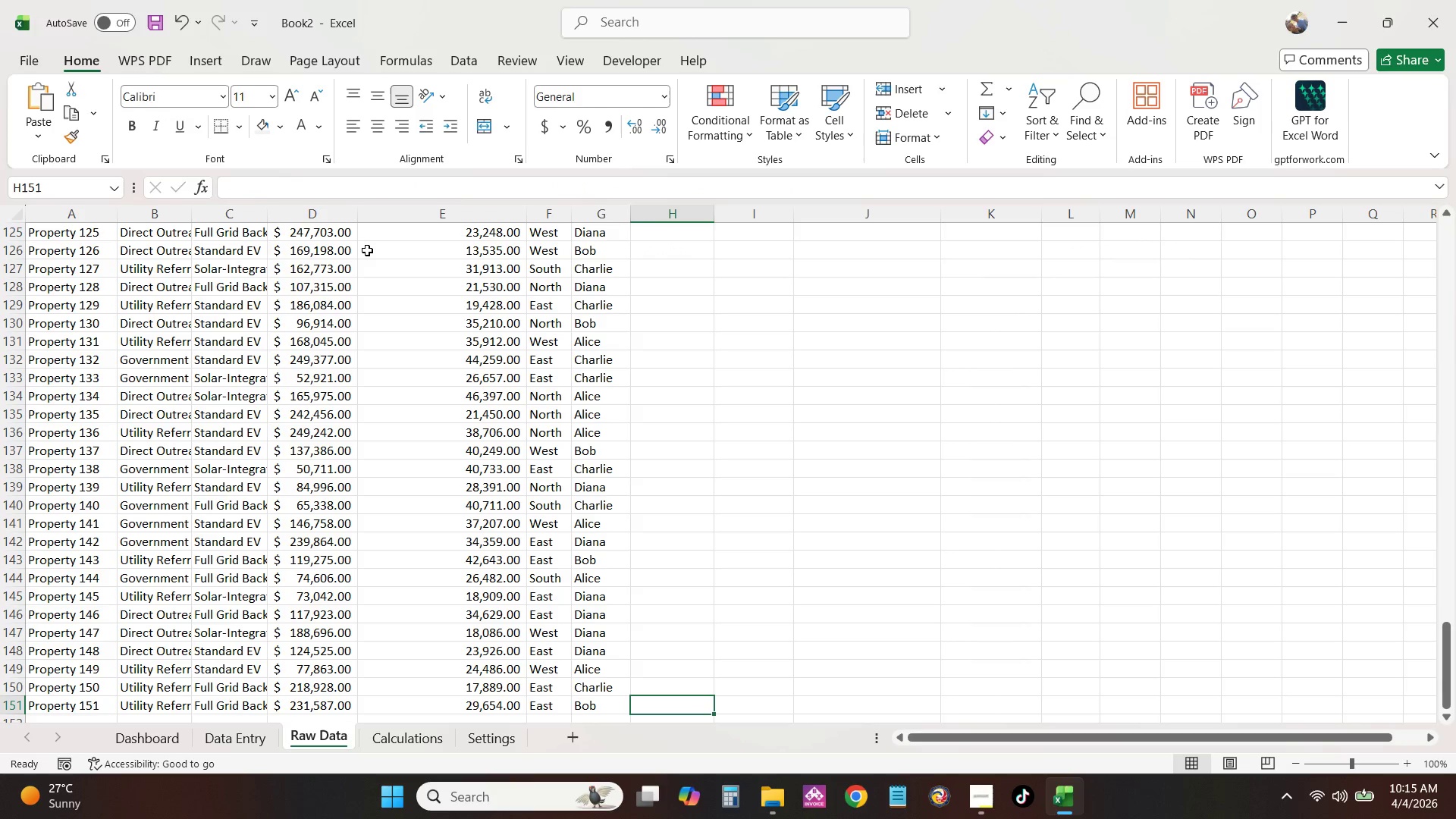 
key(Control+Shift+ArrowUp)
 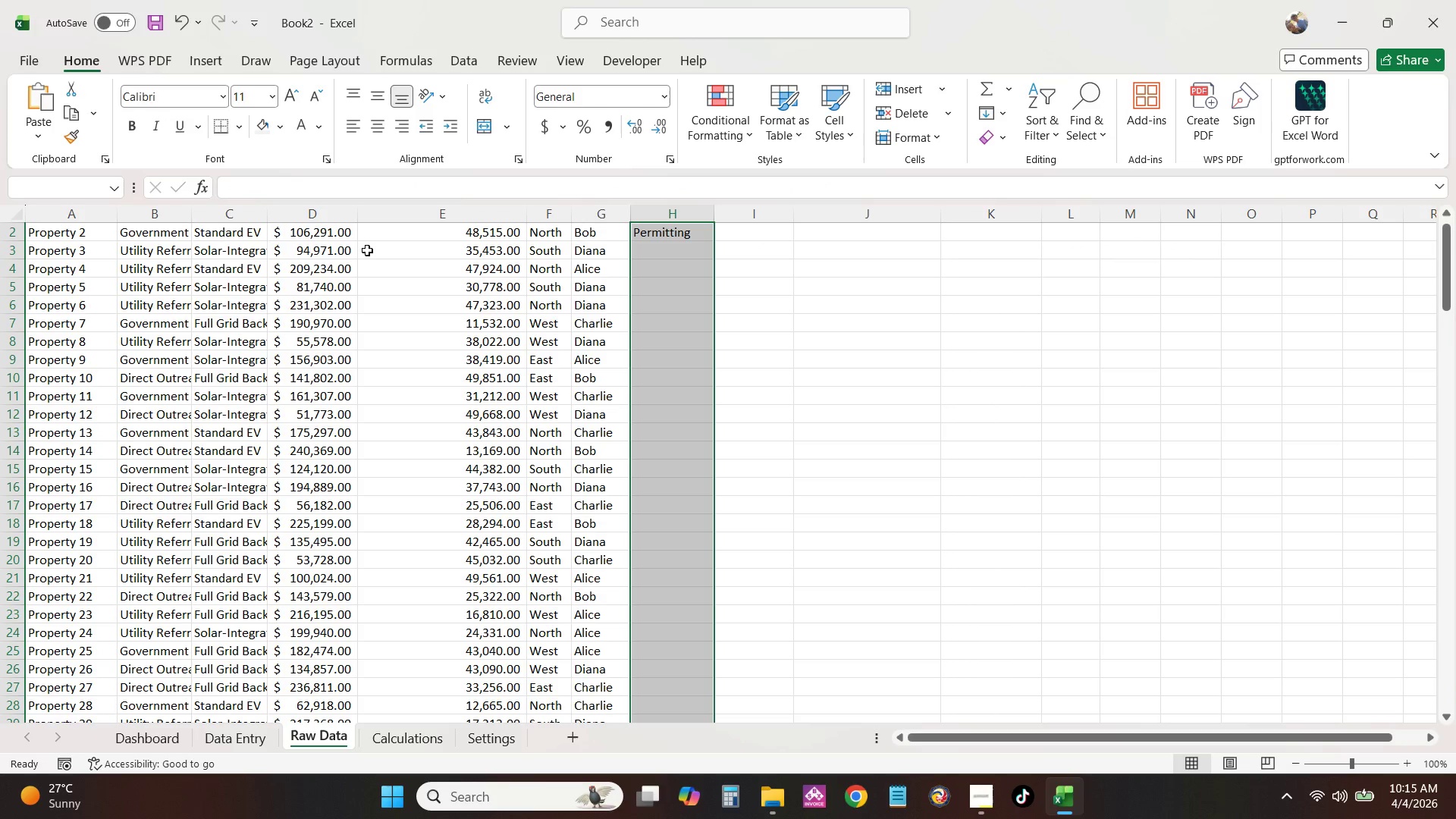 
key(Control+D)
 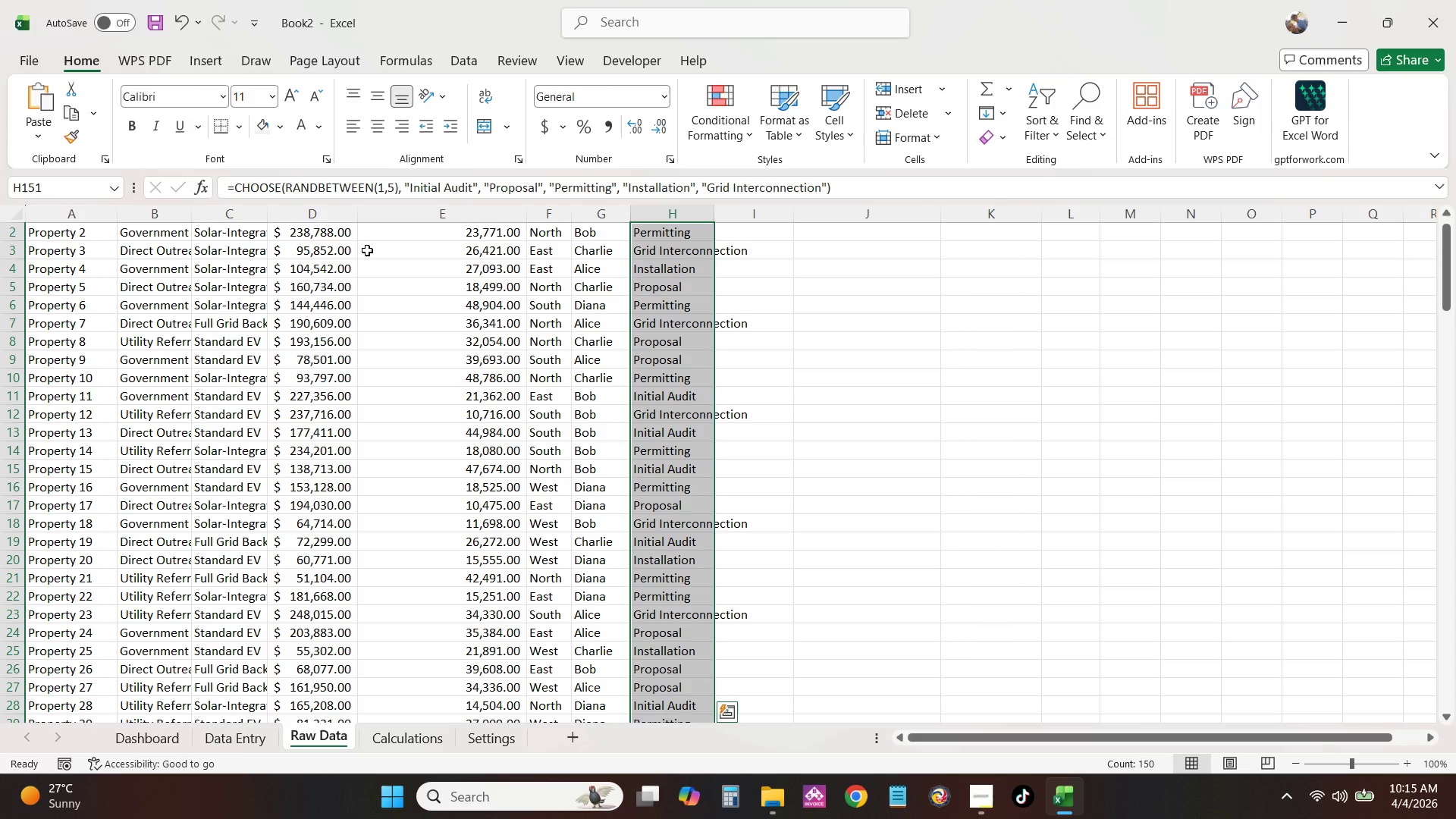 
hold_key(key=ArrowUp, duration=0.52)
 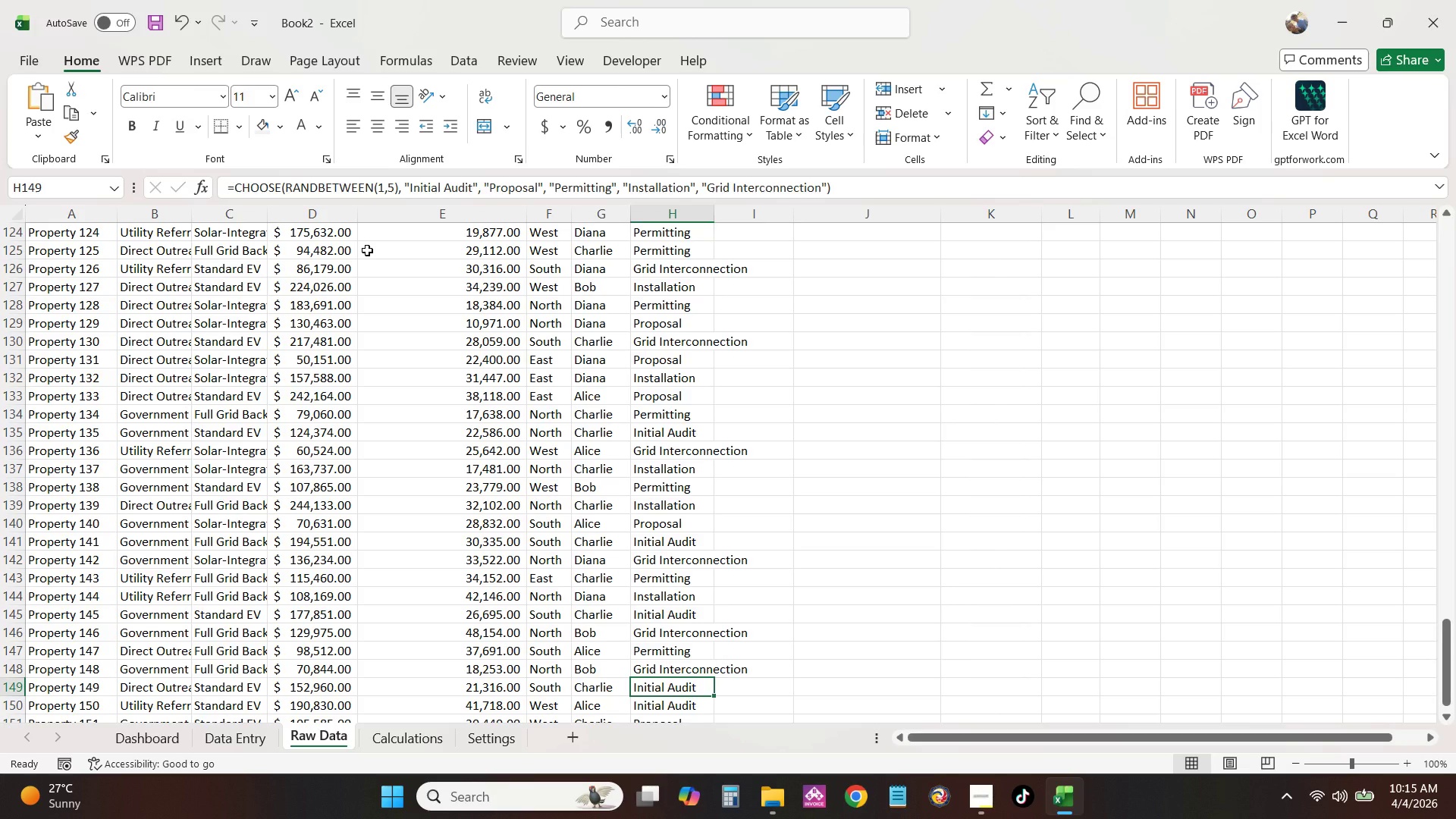 
key(Control+ArrowUp)
 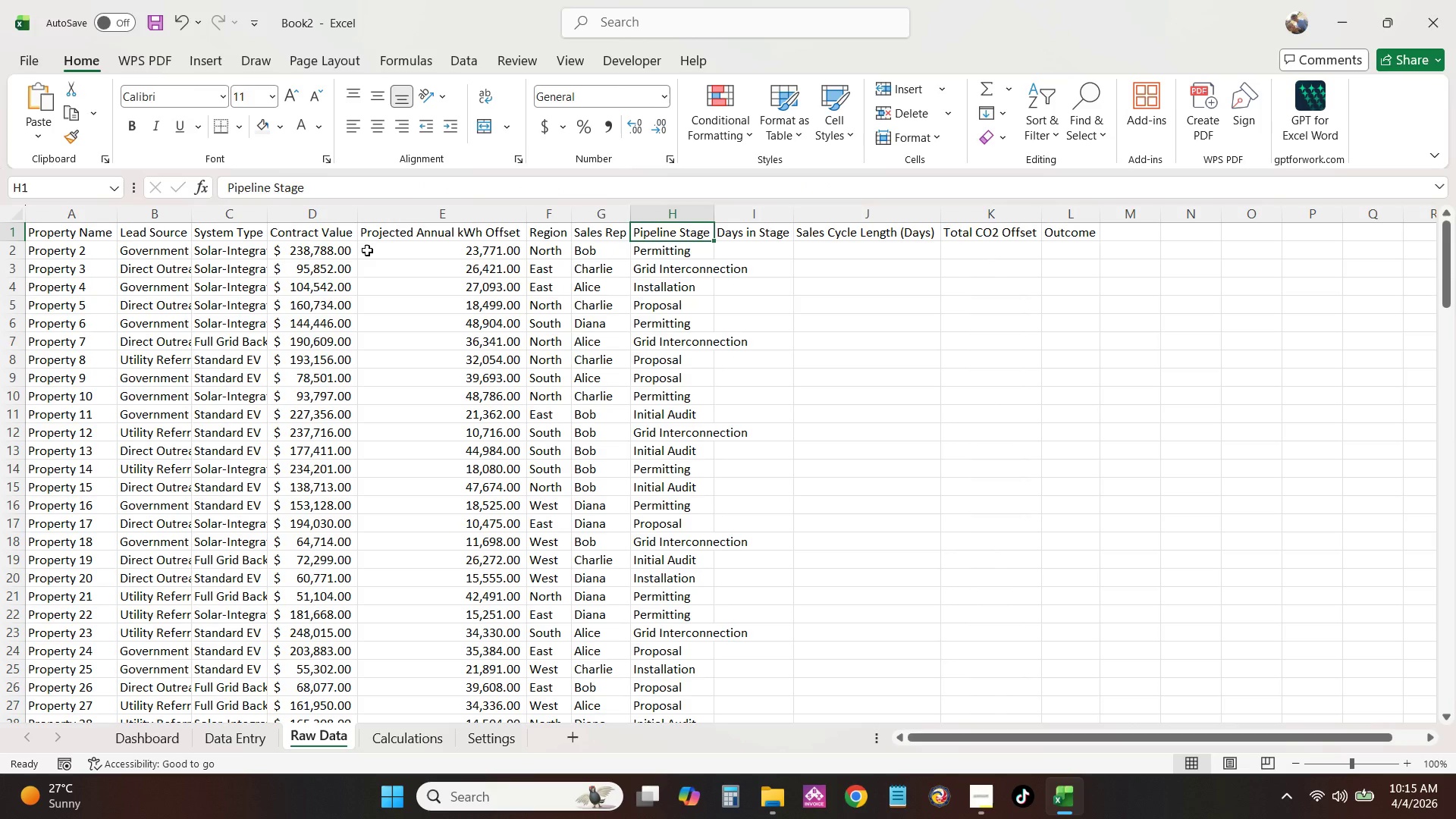 
key(ArrowRight)
 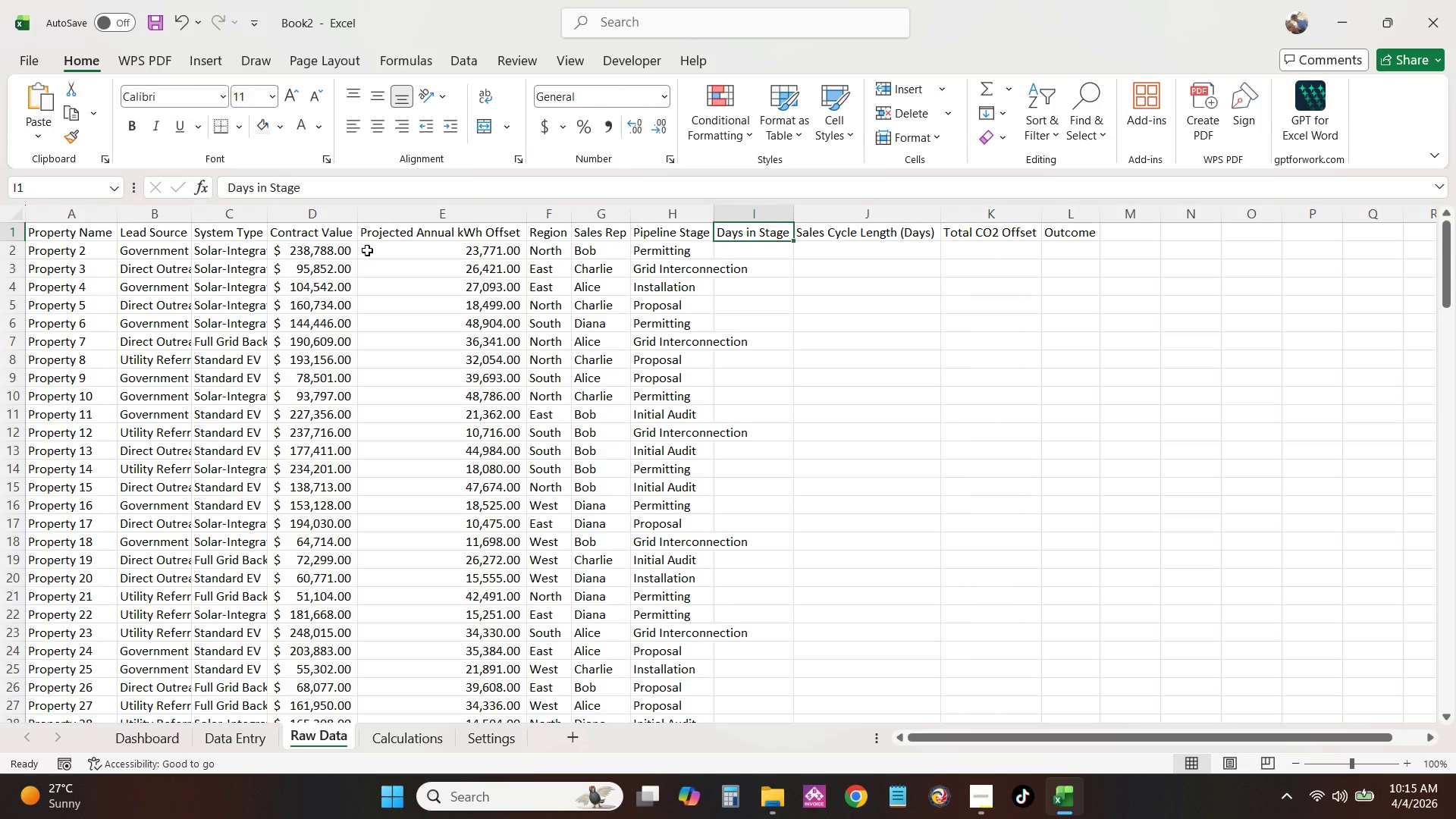 
key(ArrowLeft)
 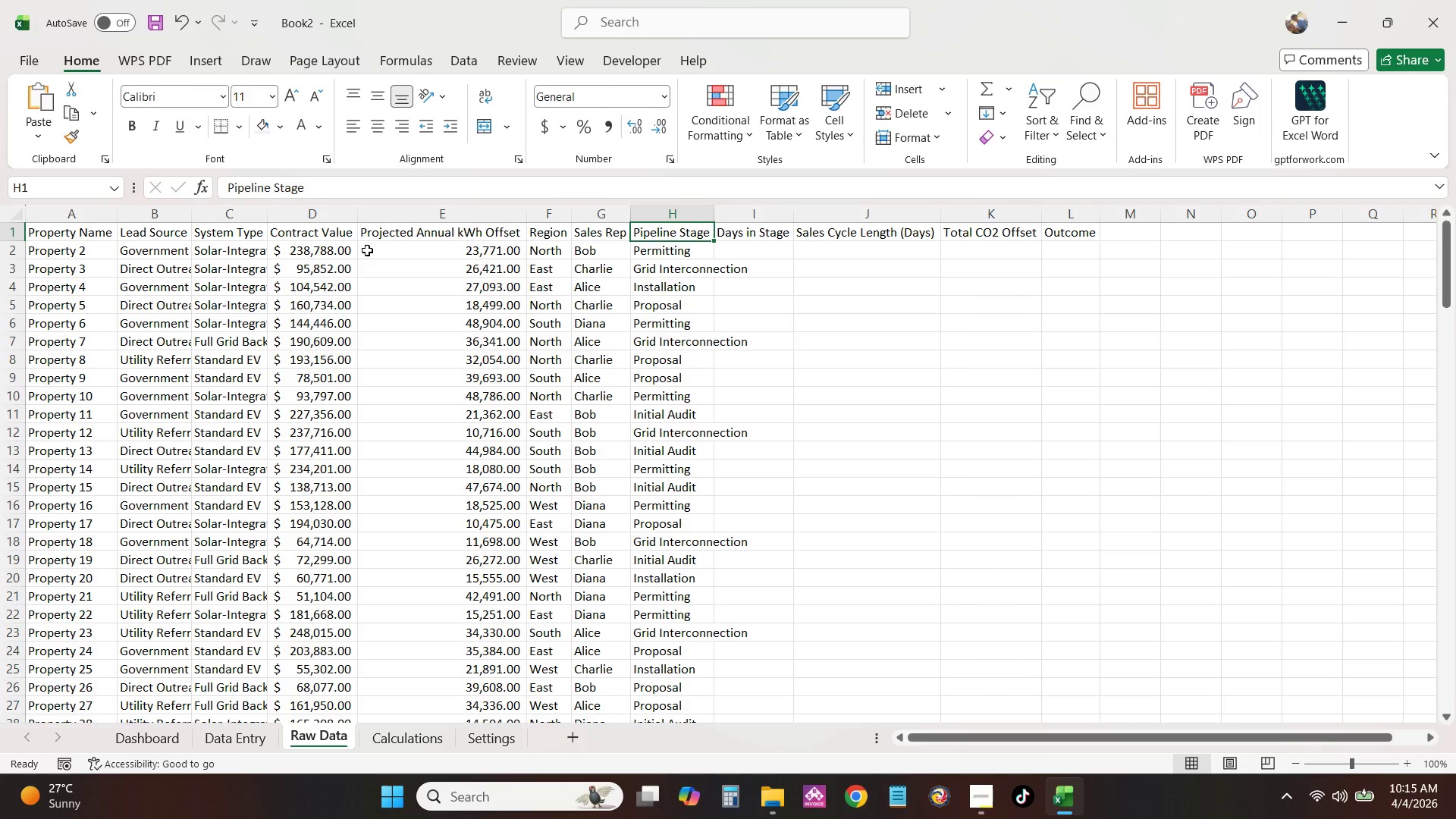 
key(Control+ArrowDown)
 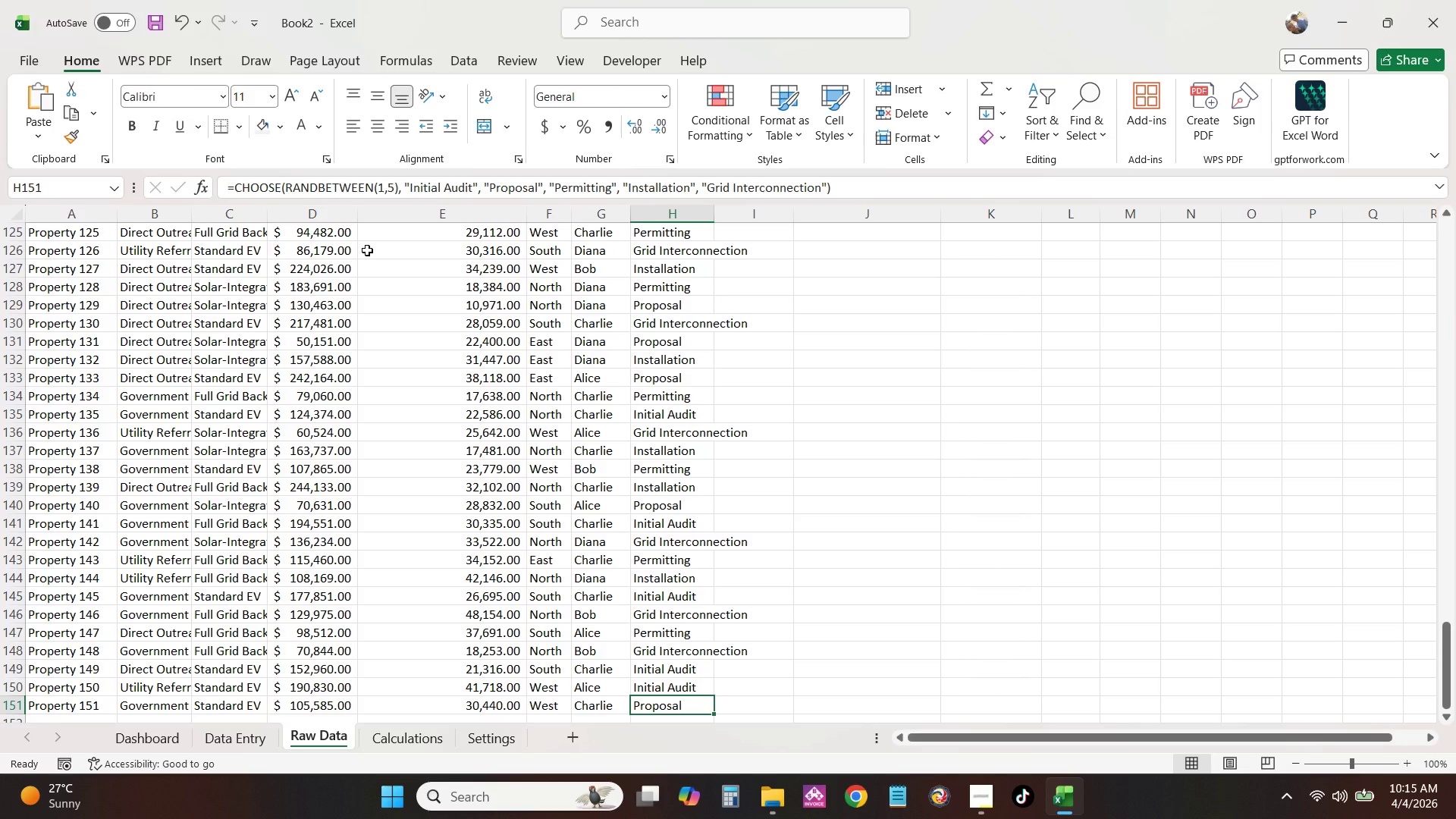 
wait(5.53)
 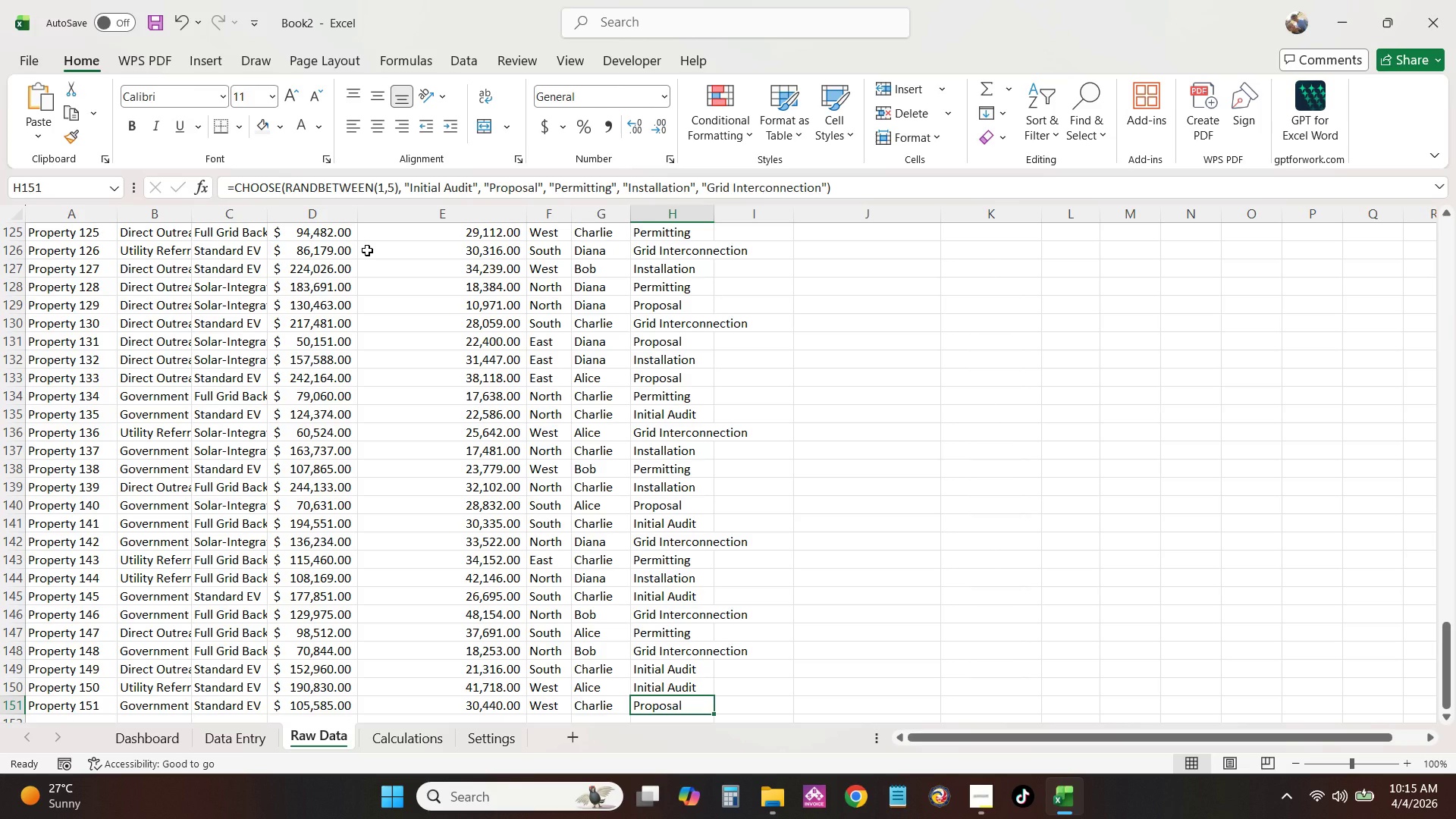 
key(Control+ArrowRight)
 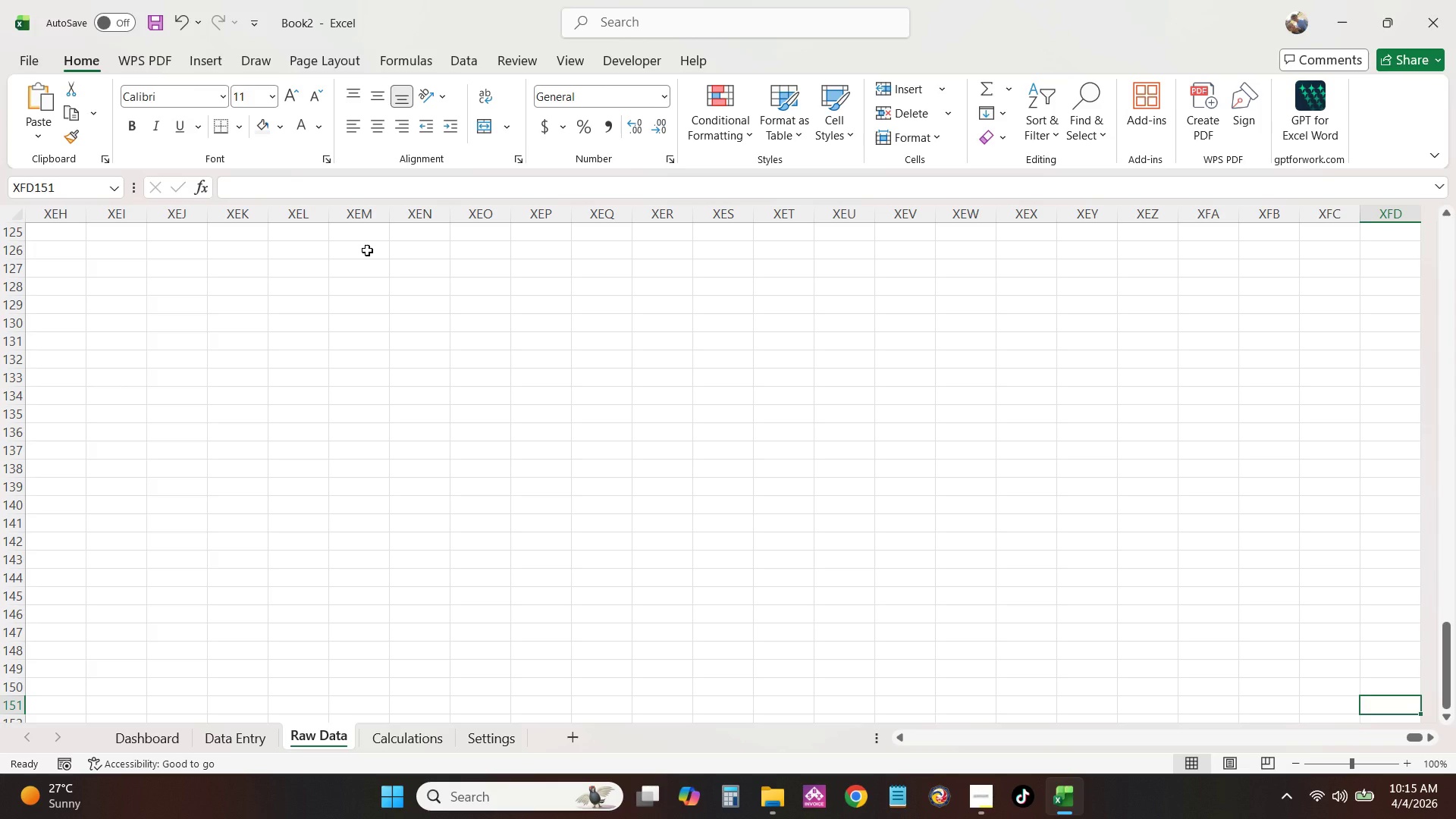 
key(Control+ArrowLeft)
 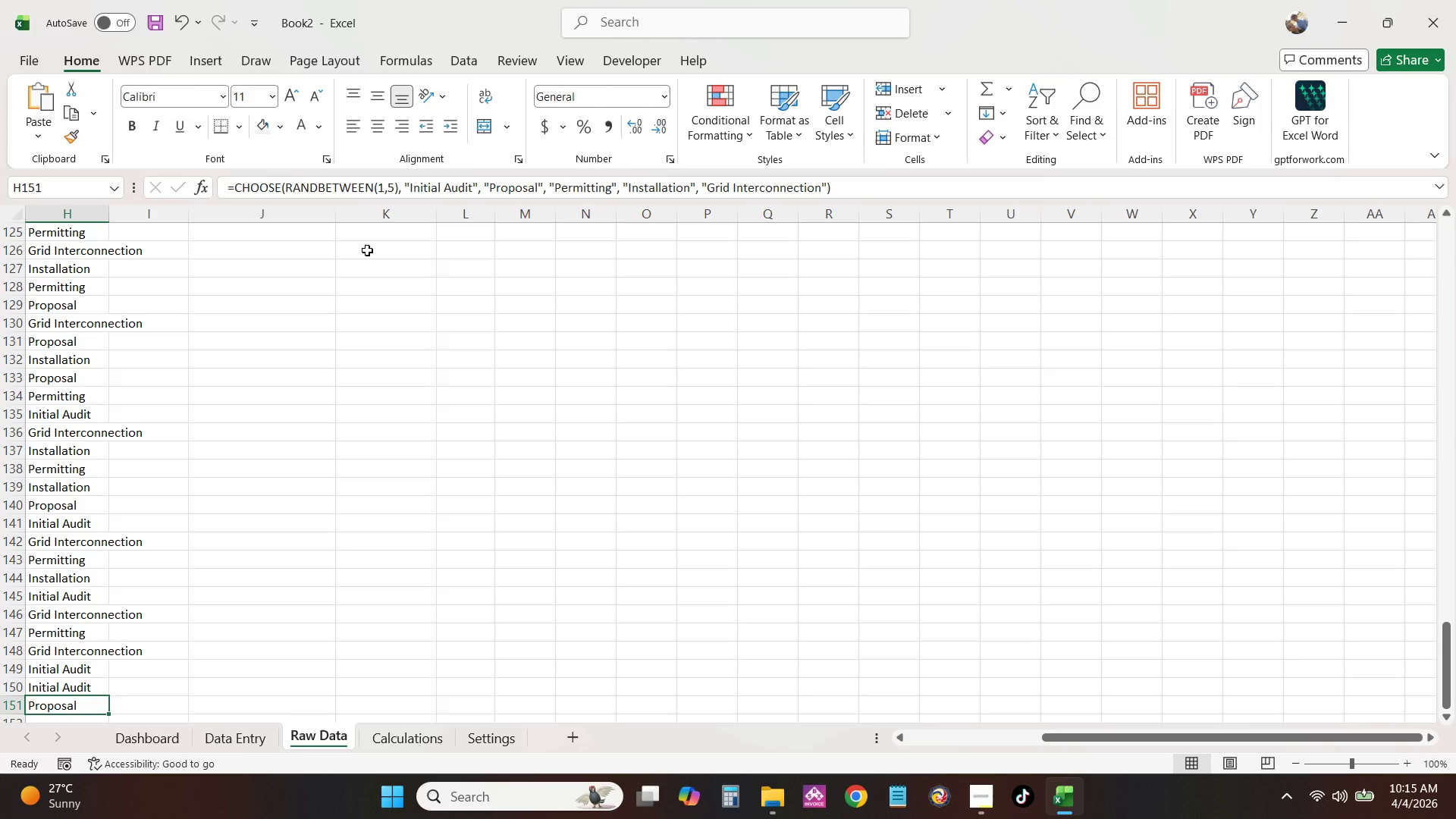 
key(Control+ArrowLeft)
 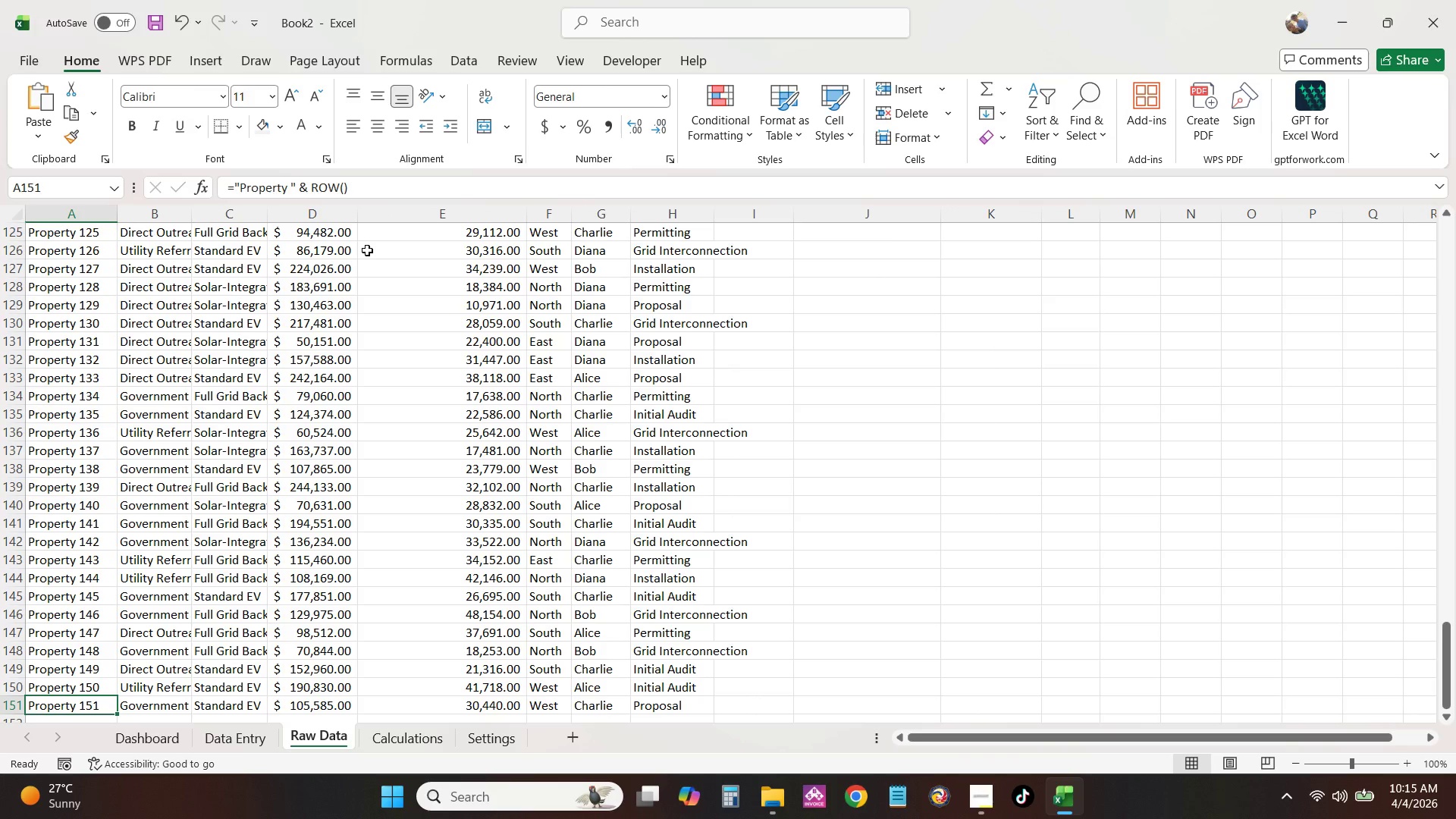 
key(ArrowRight)
 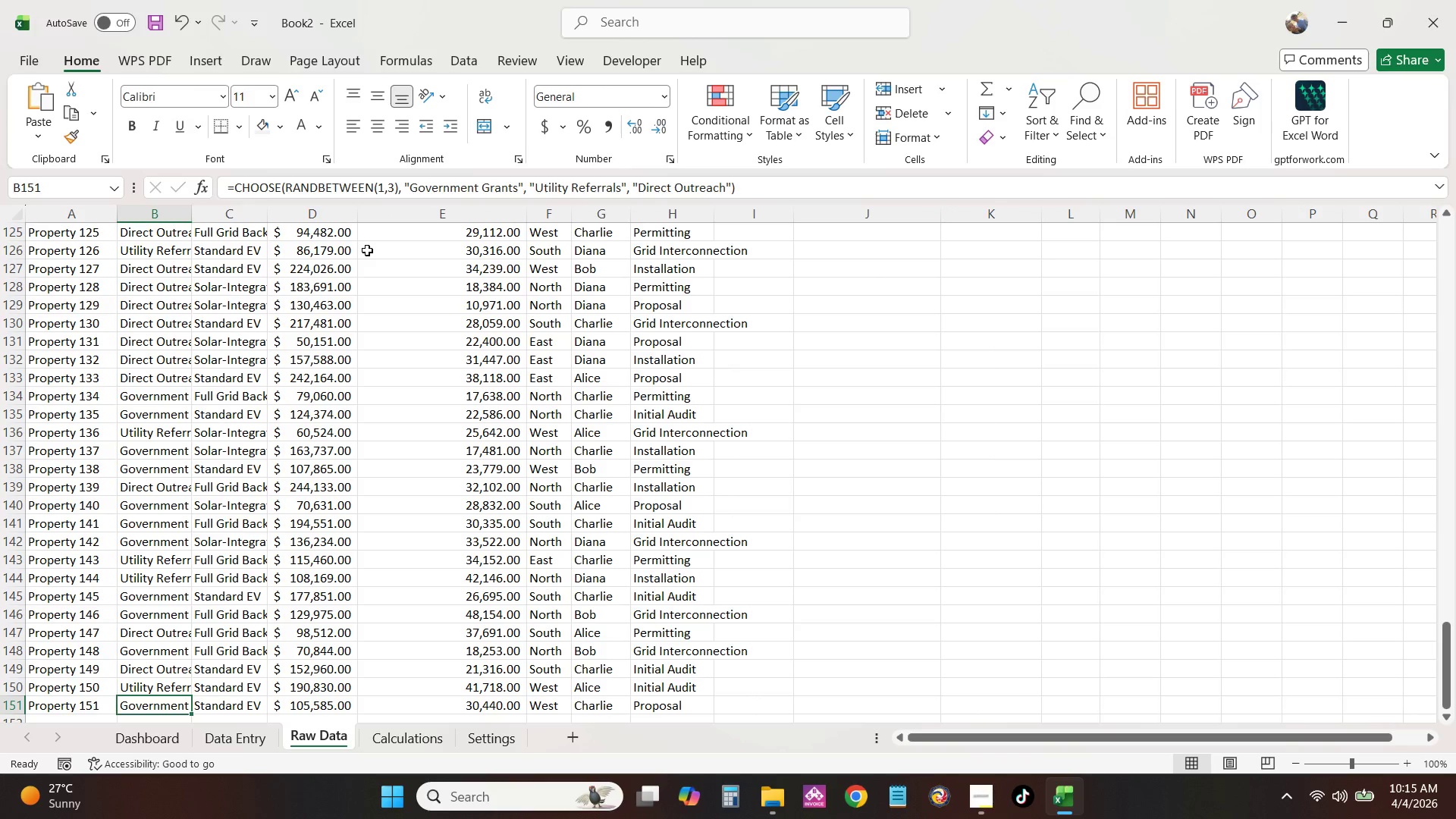 
key(ArrowRight)
 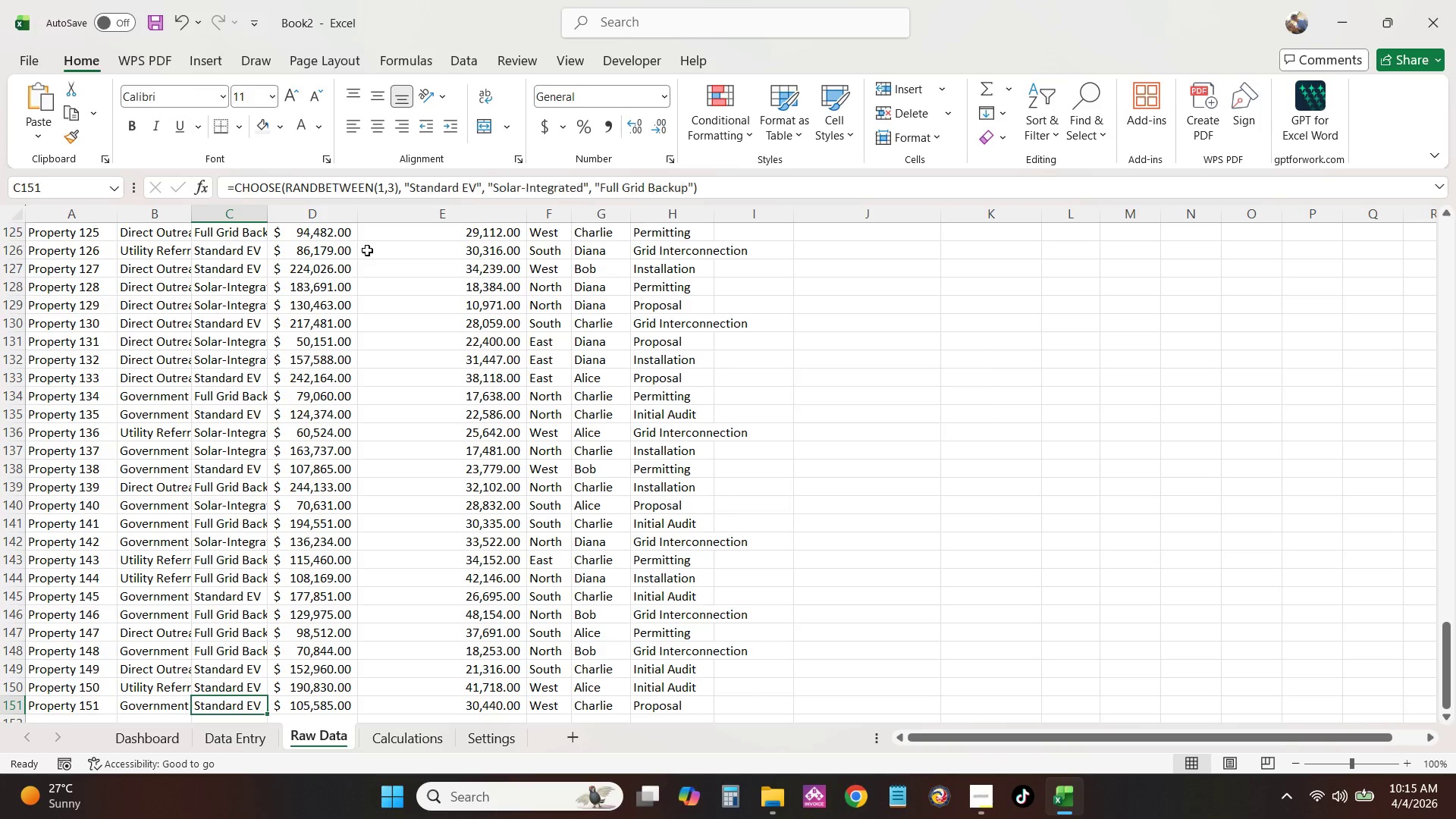 
key(ArrowRight)
 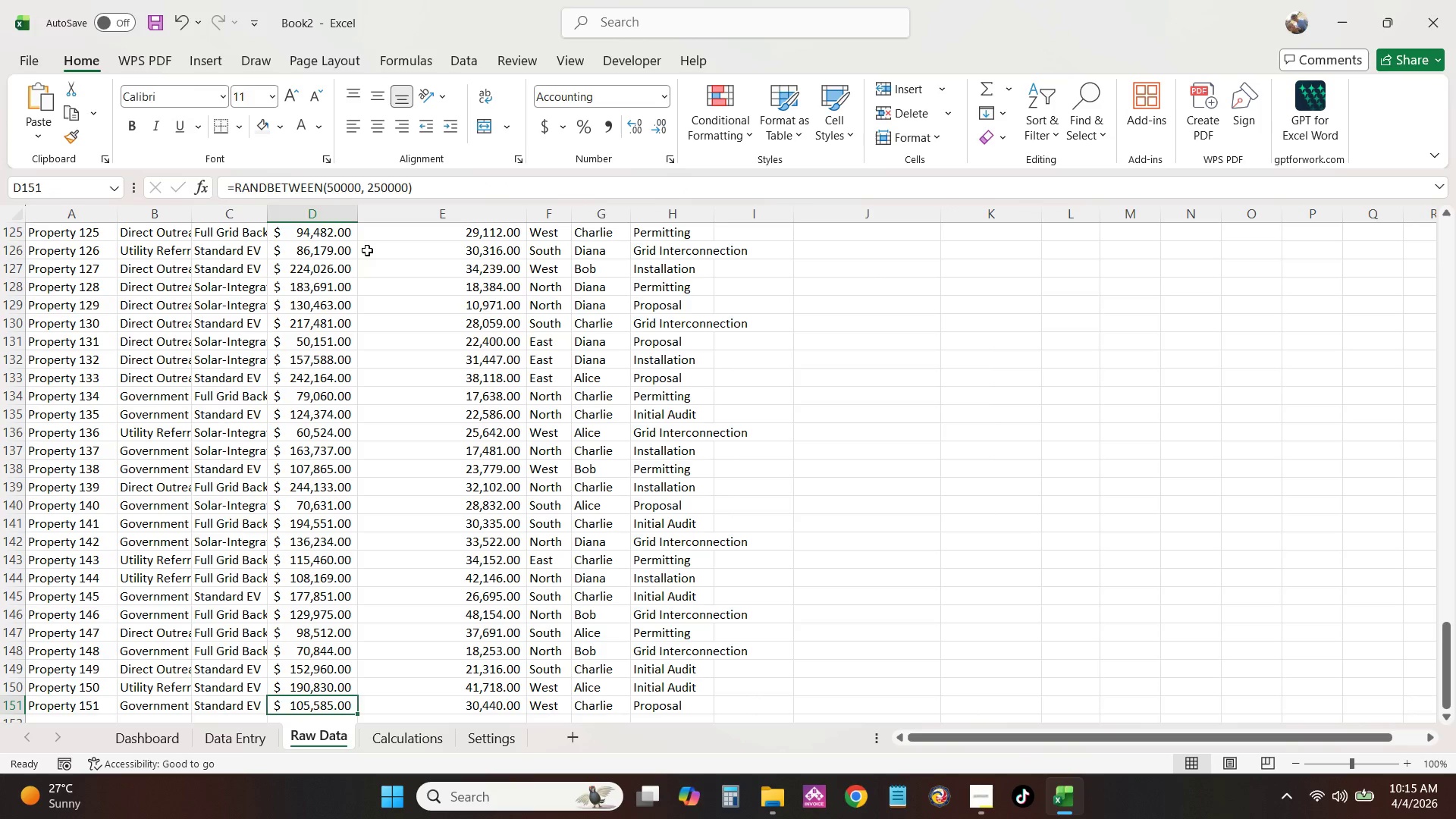 
key(ArrowRight)
 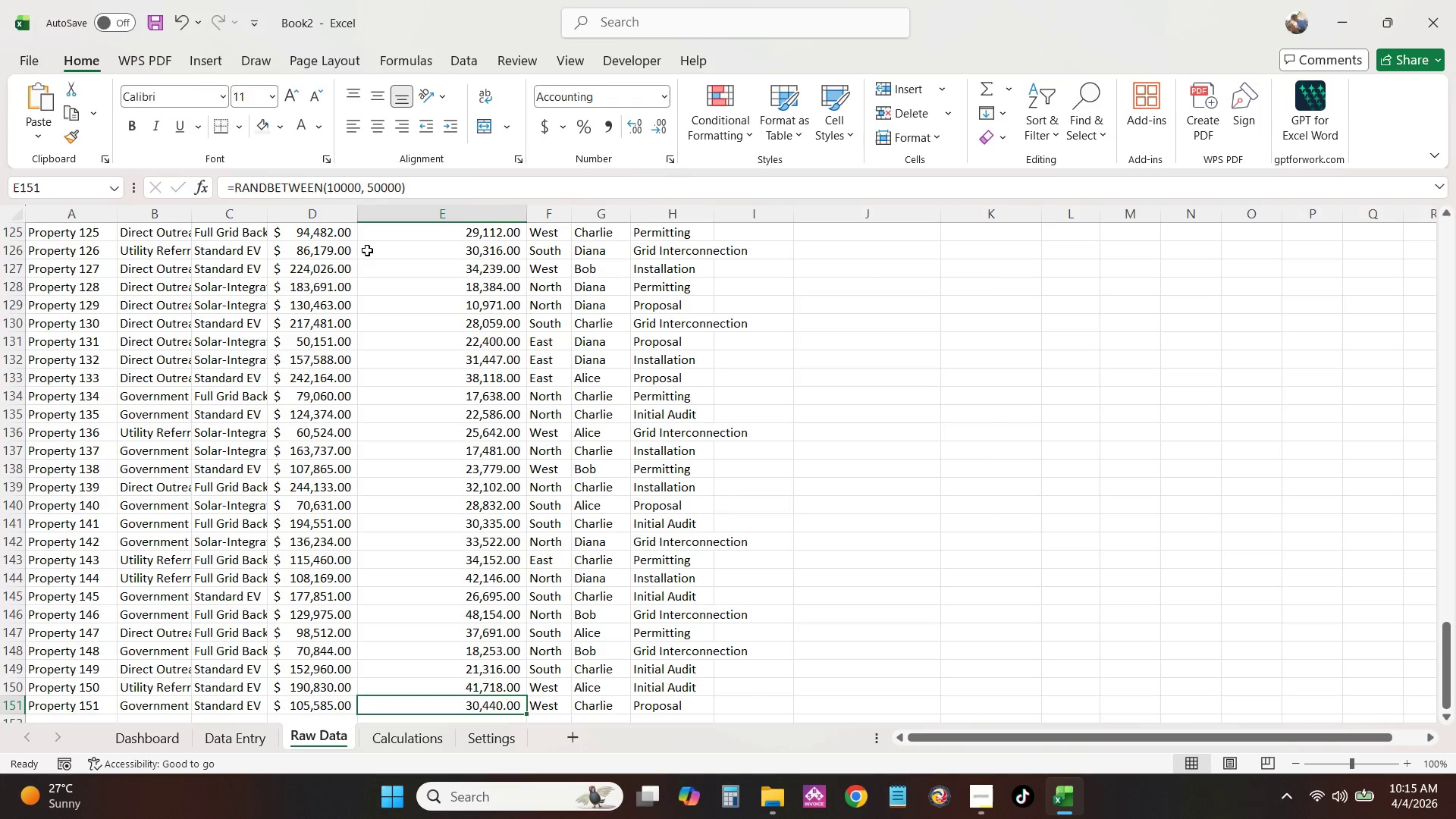 
key(ArrowRight)
 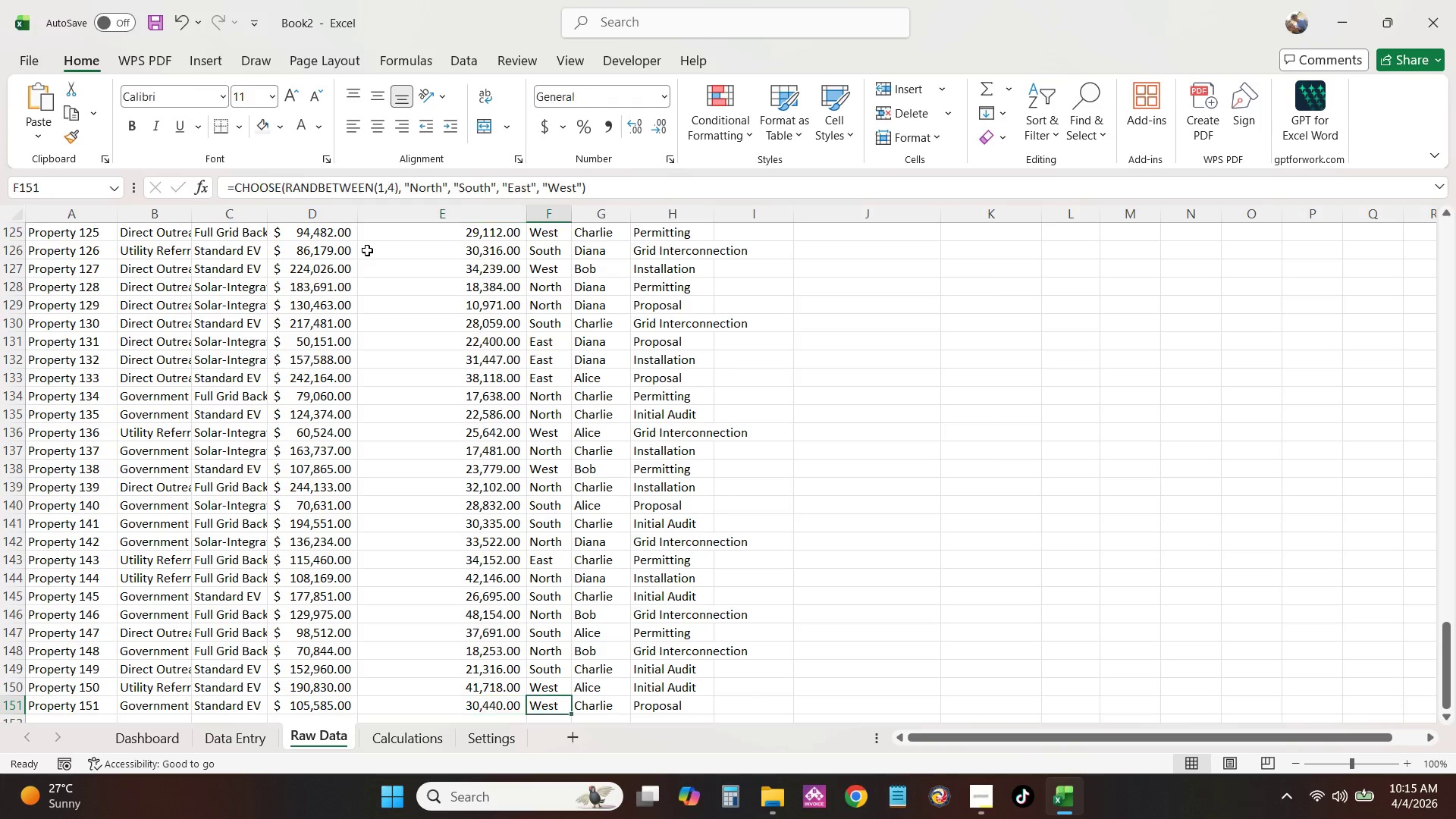 
key(ArrowRight)
 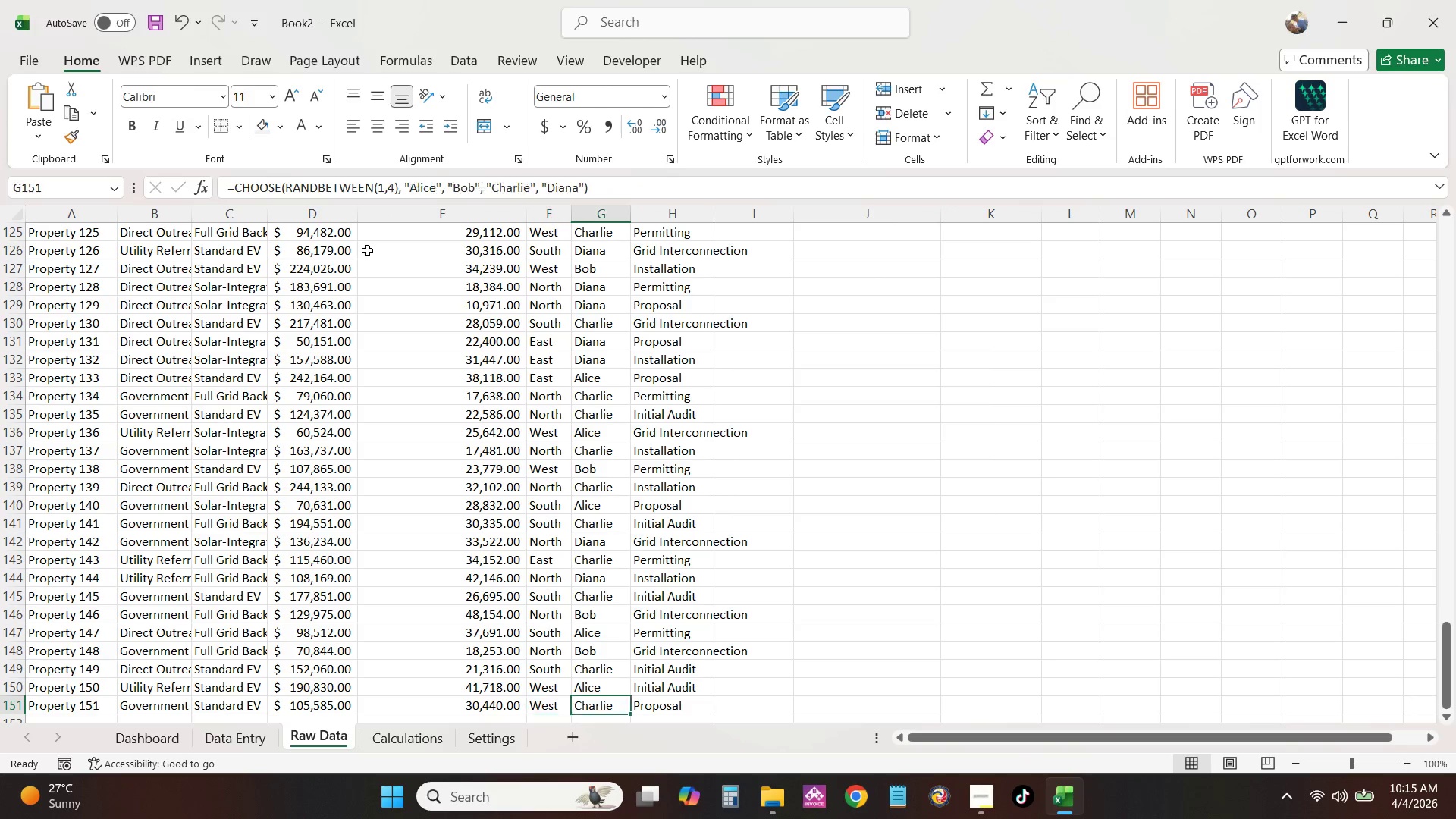 
key(ArrowRight)
 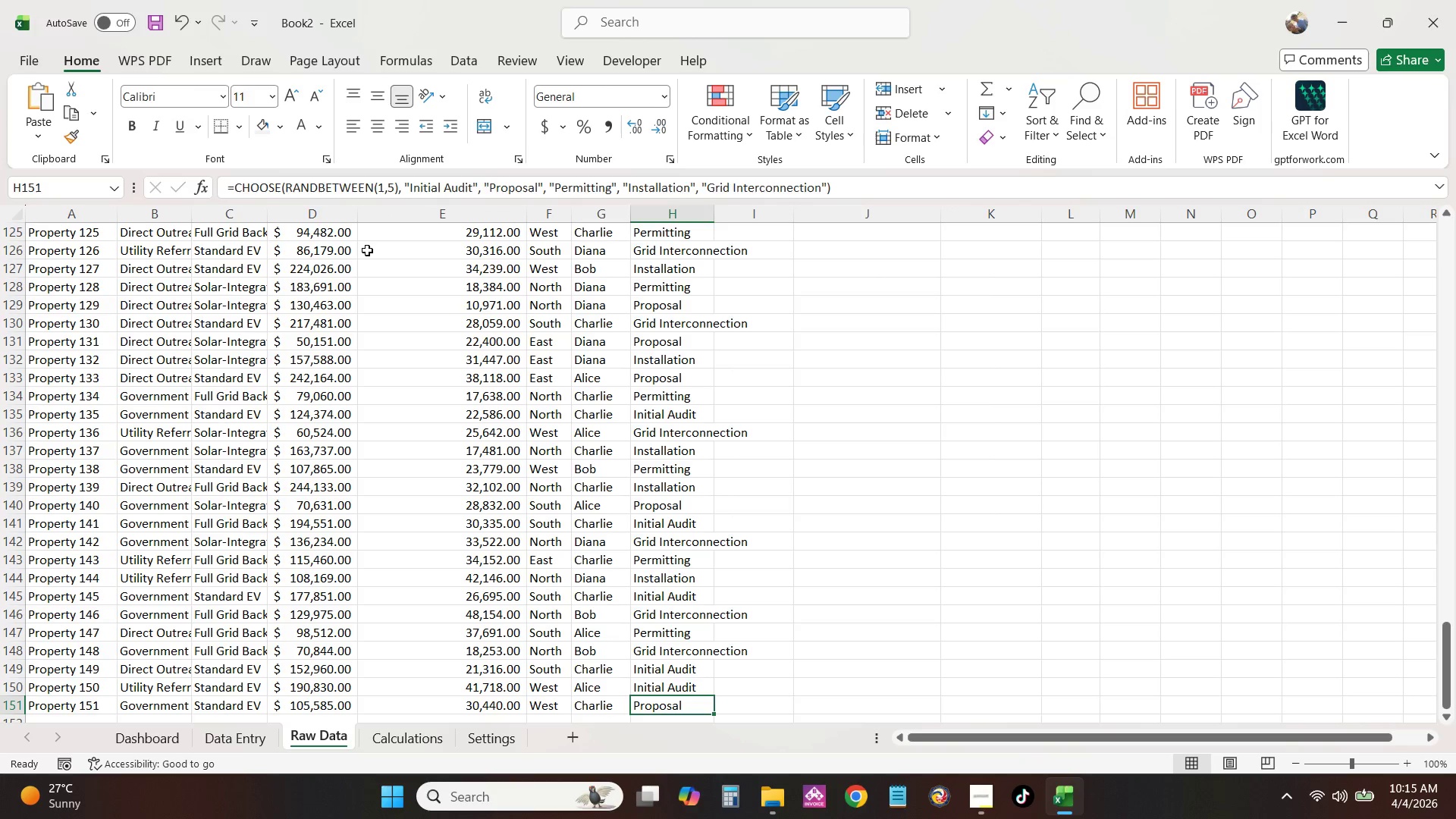 
key(ArrowRight)
 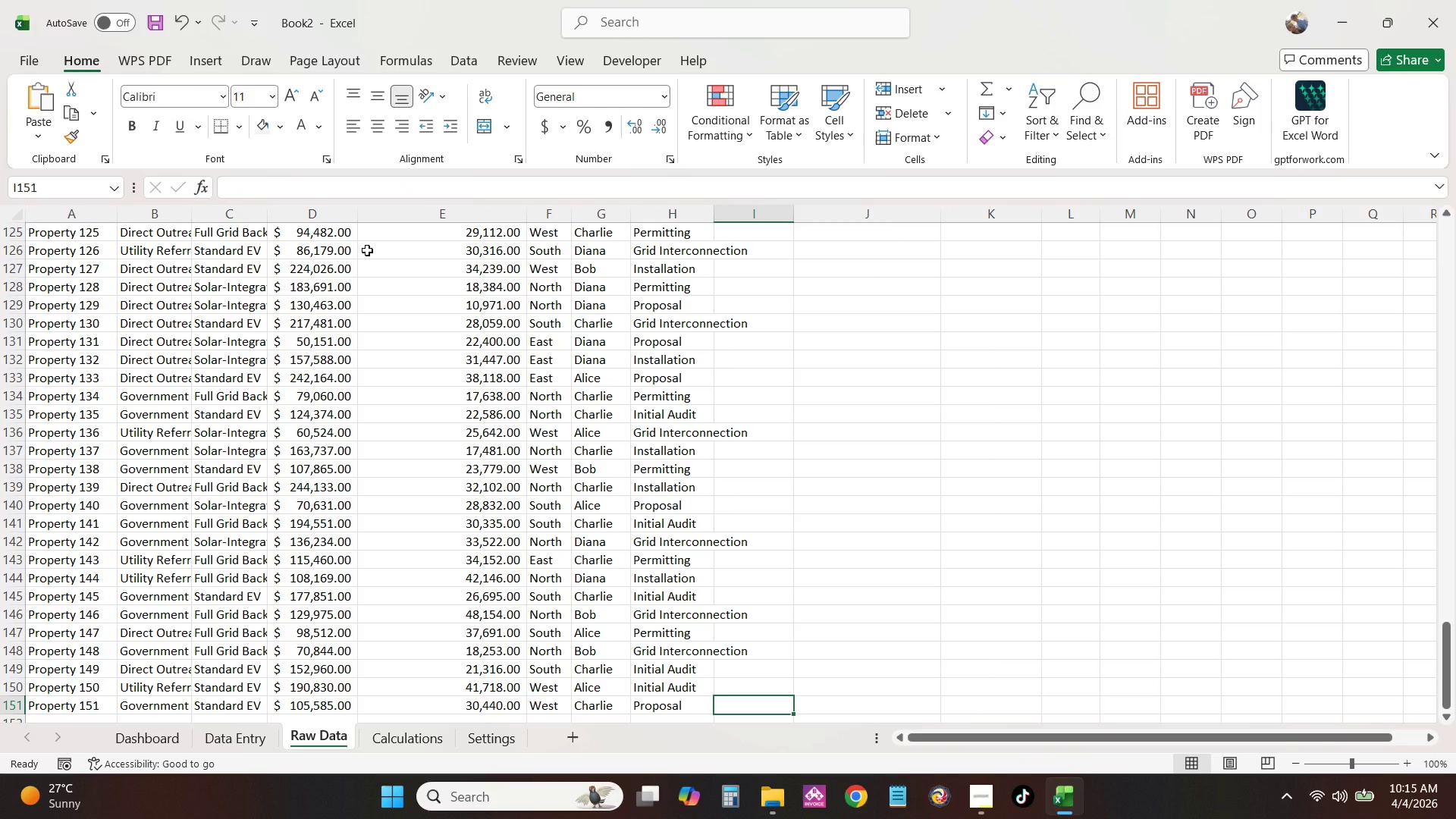 
hold_key(key=ArrowUp, duration=0.53)
 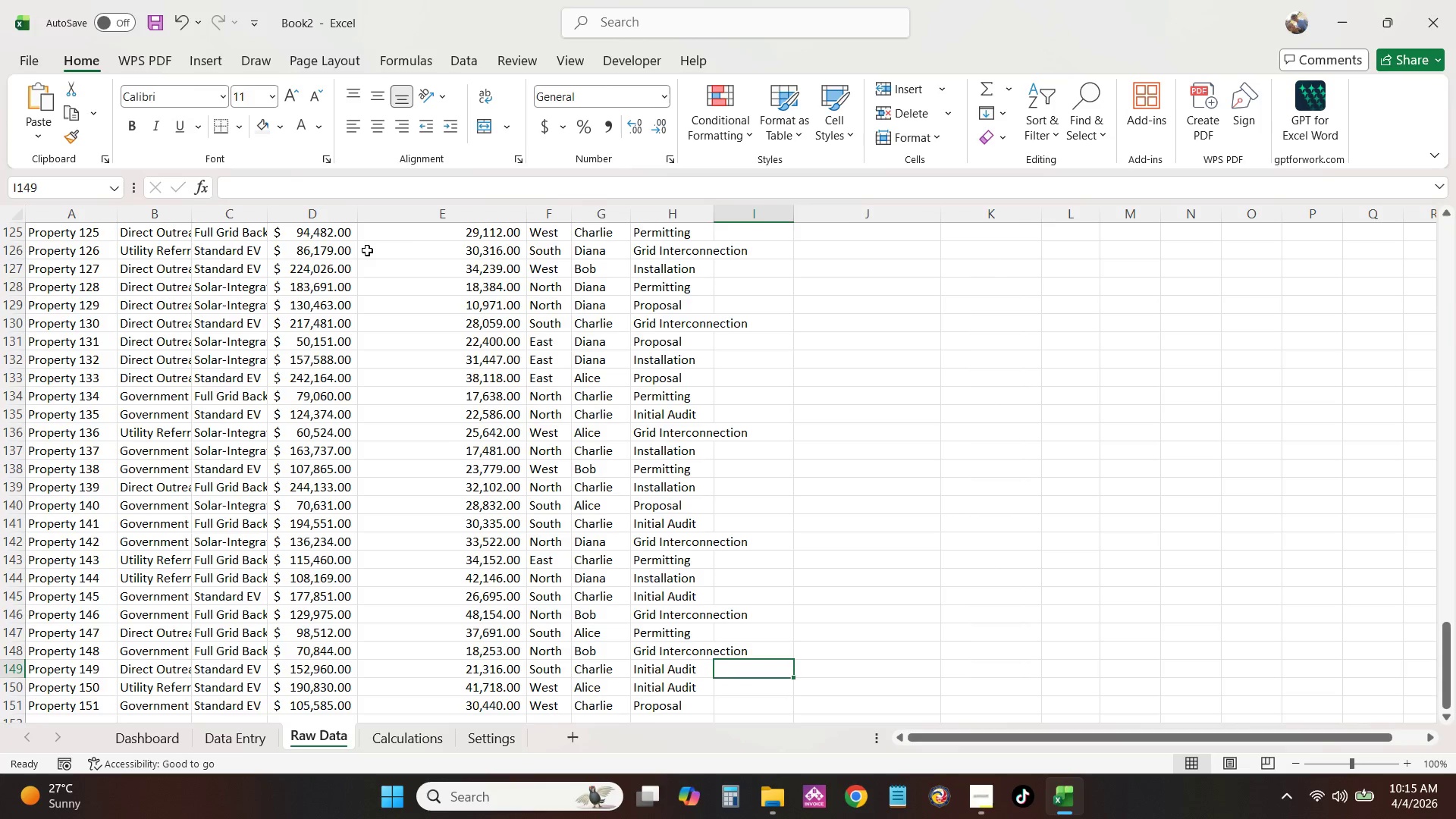 
key(Control+ArrowUp)
 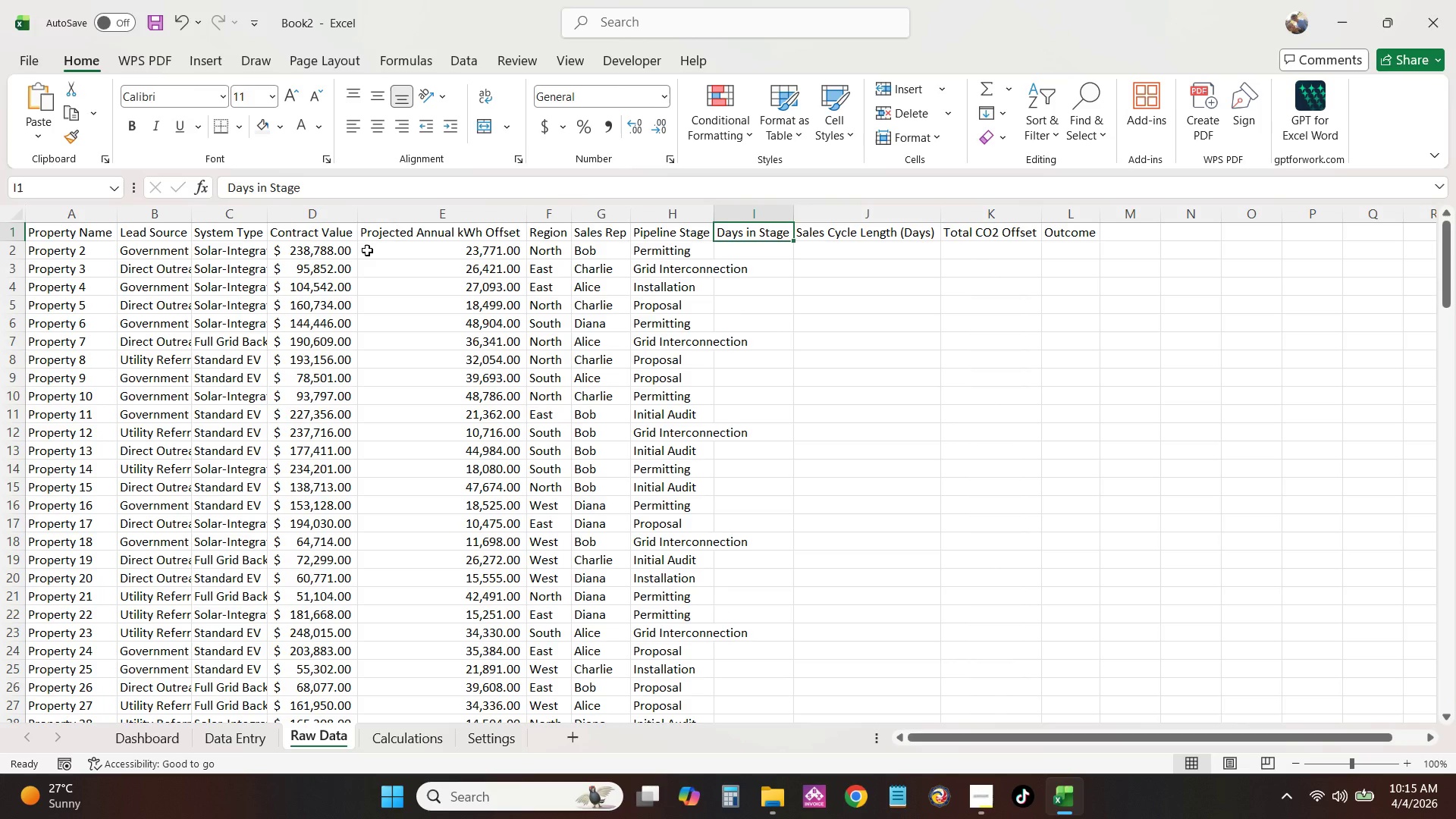 
key(ArrowDown)
 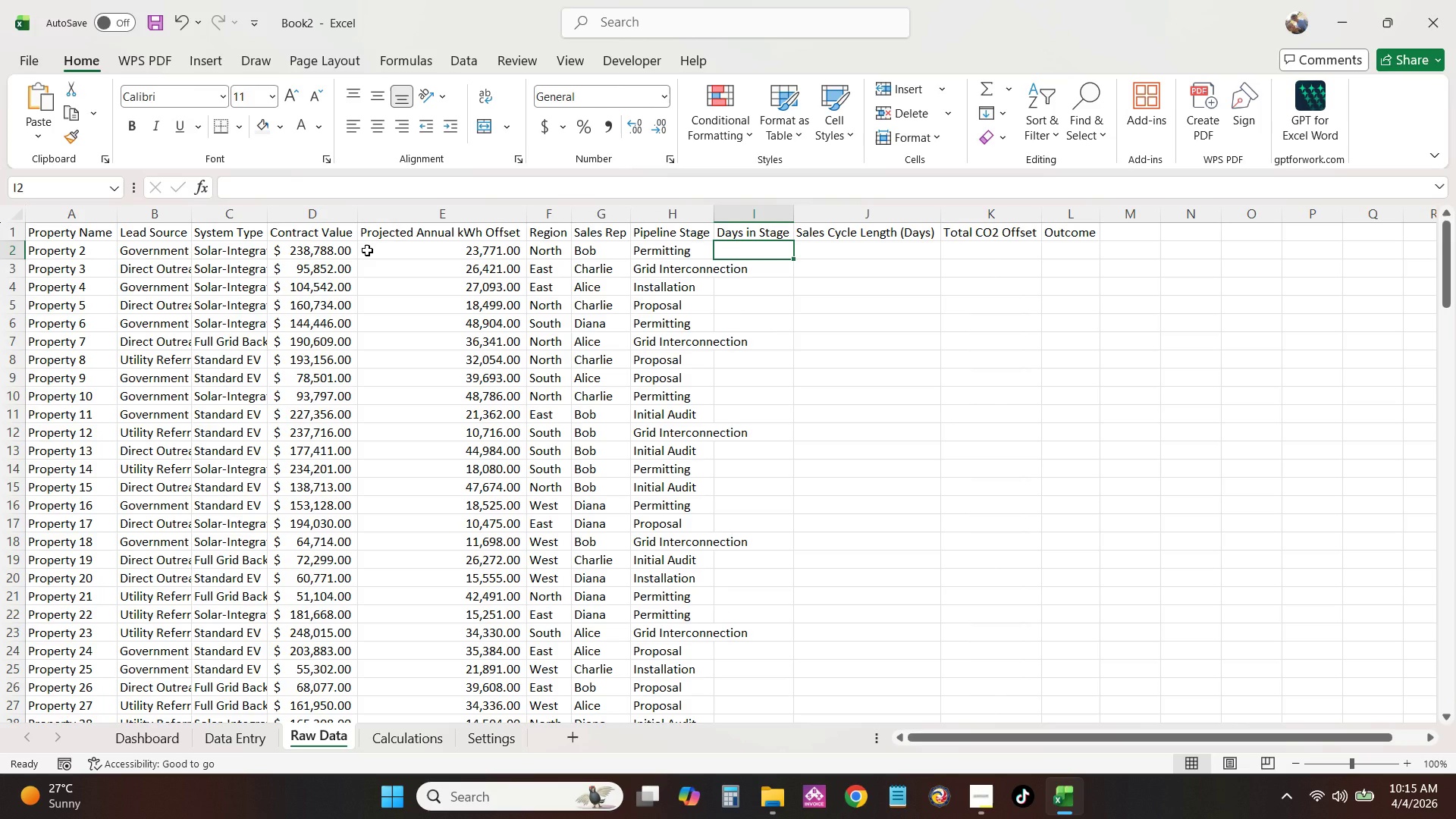 
wait(10.41)
 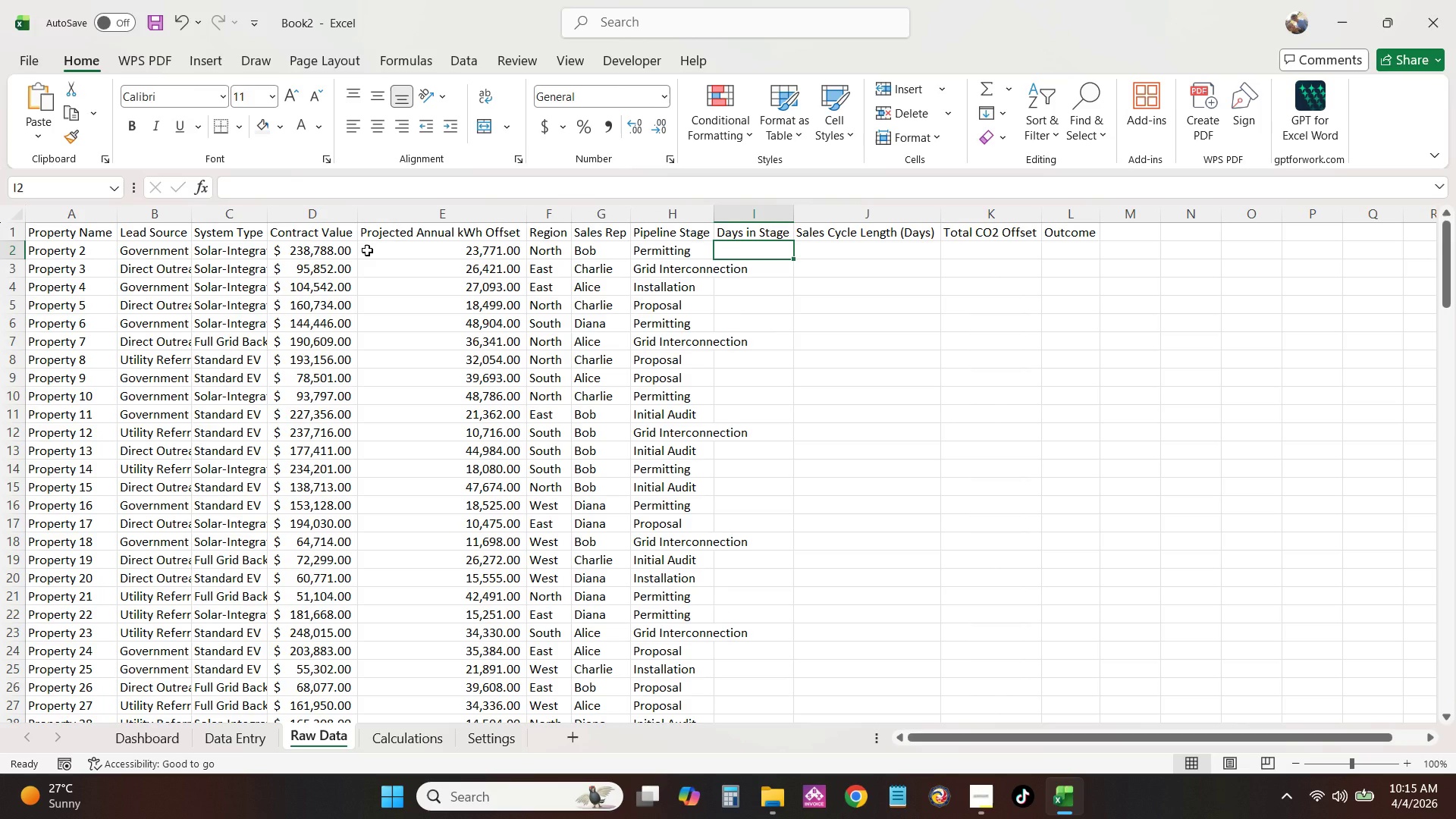 
type(=Ra)
key(Backspace)
type(ANDBETWEN)
key(Backspace)
type(EN(5,)
 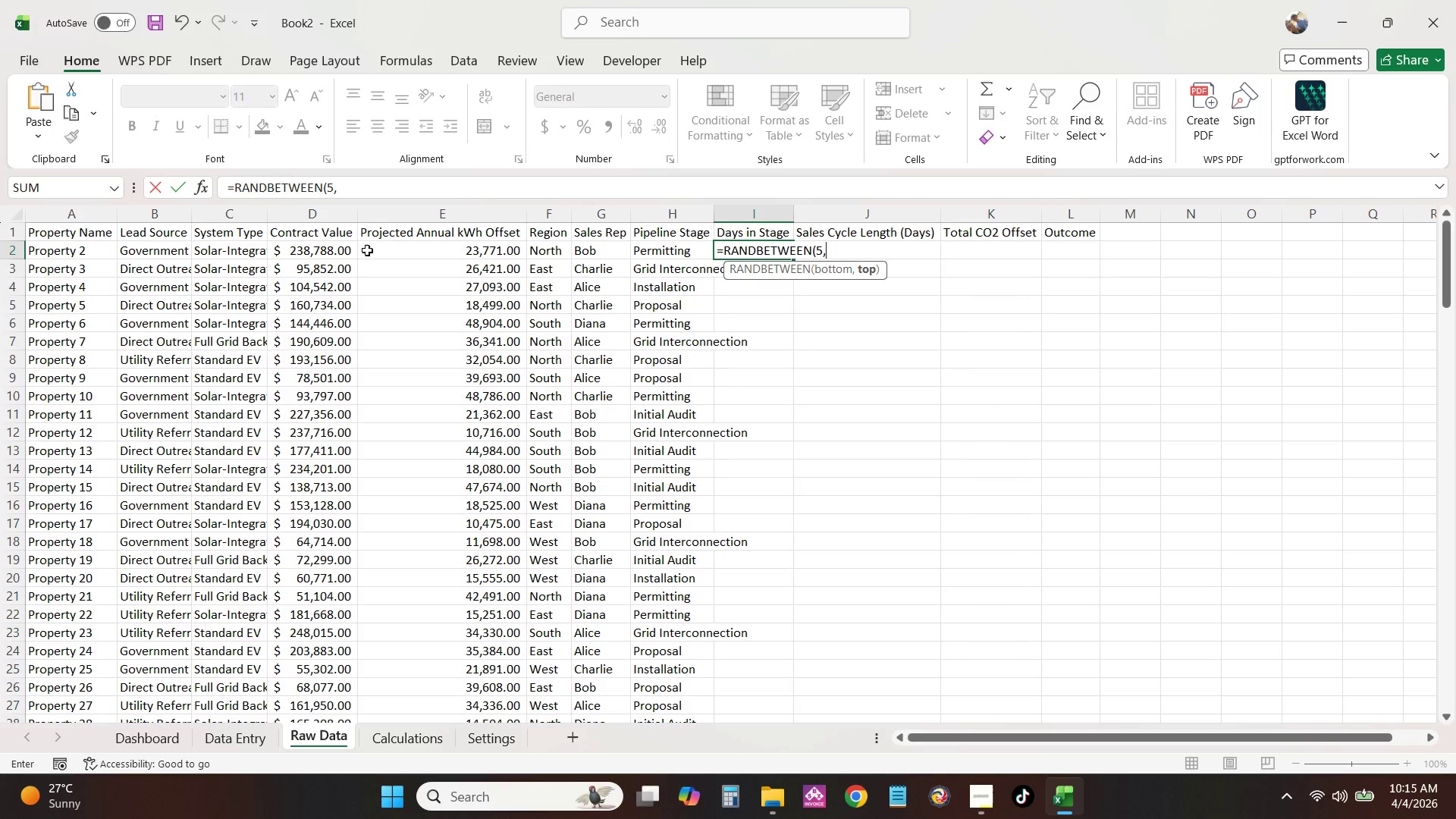 
type(50))
 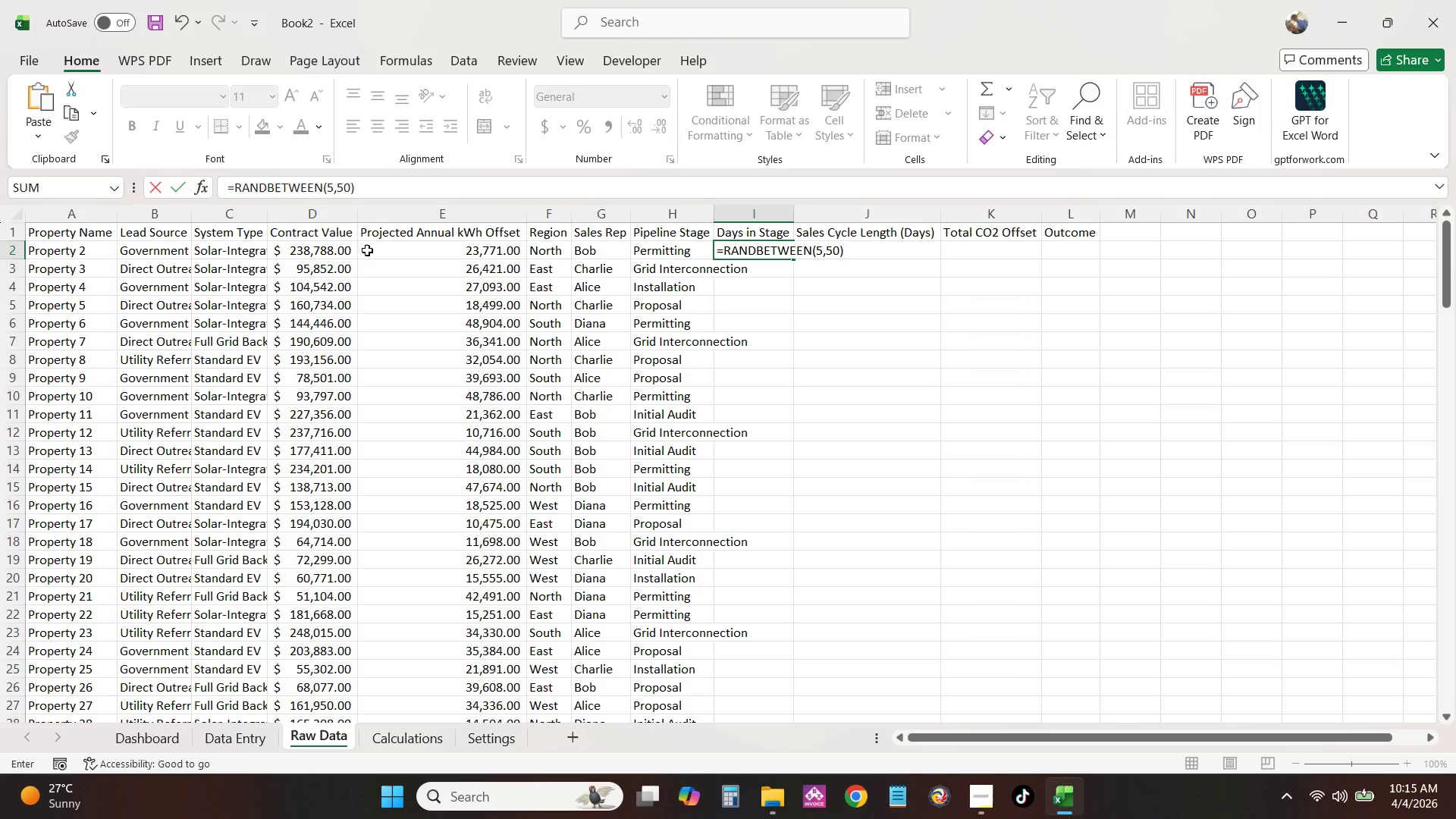 
key(Enter)
 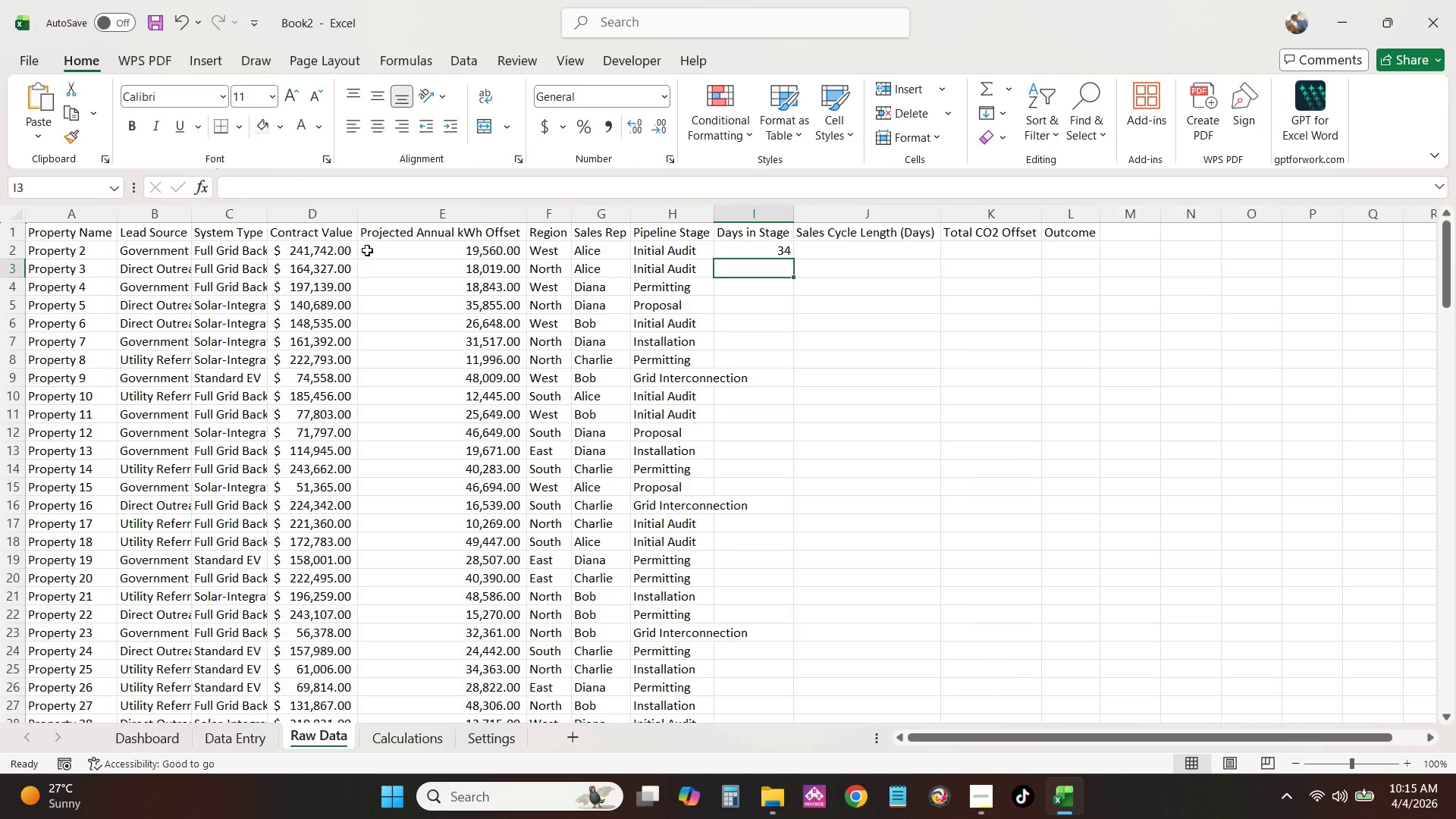 
key(ArrowUp)
 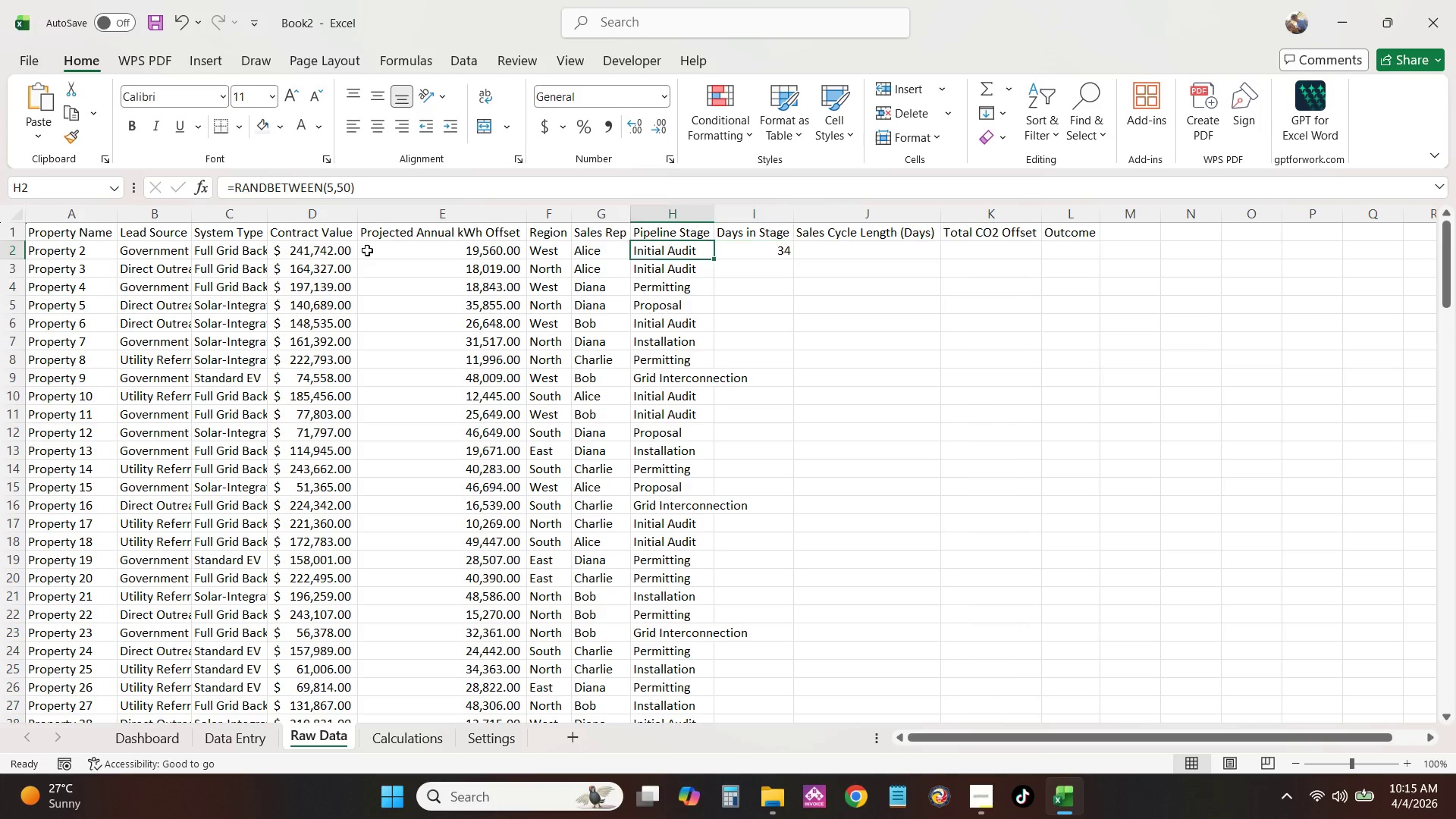 
key(ArrowLeft)
 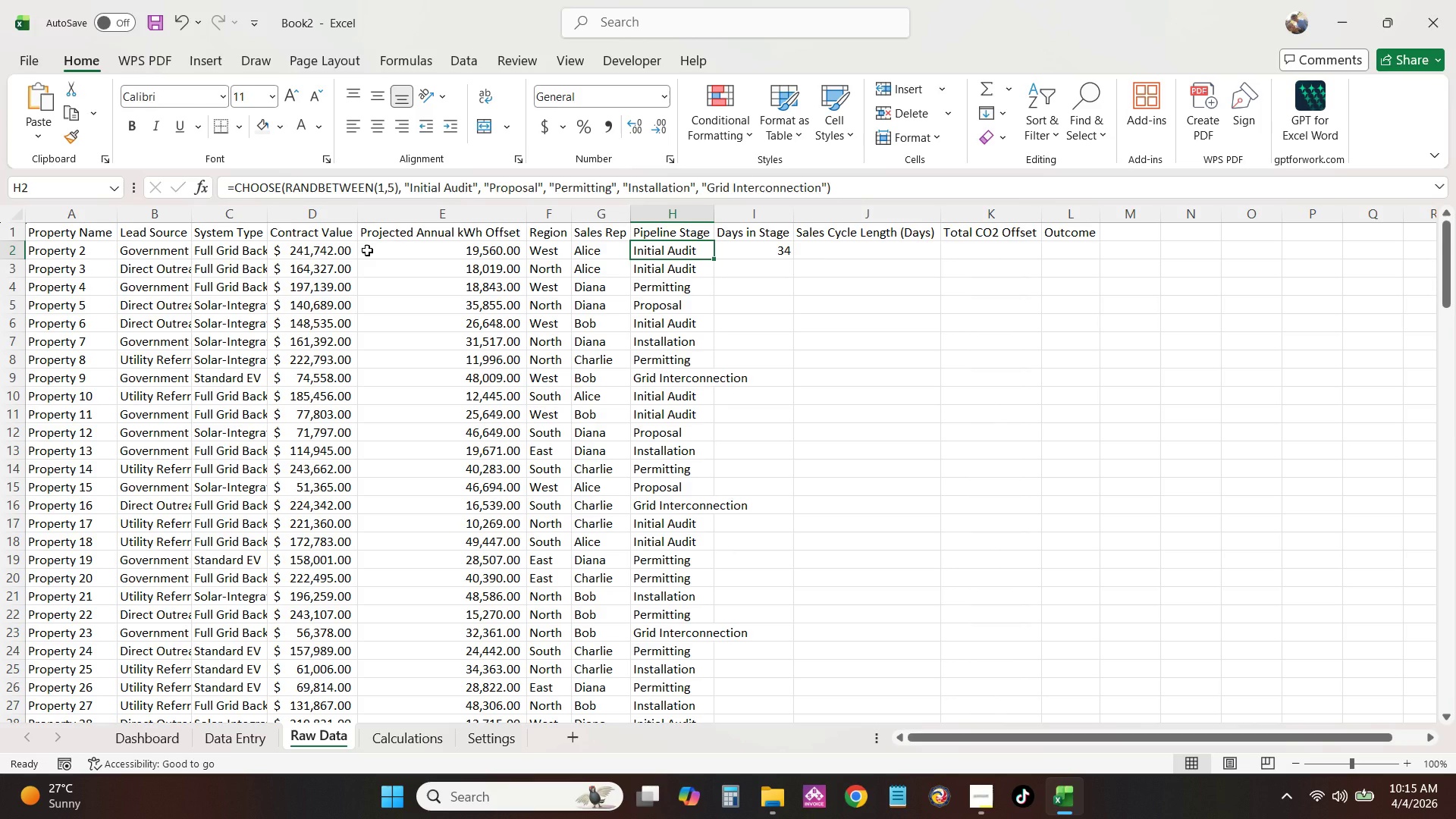 
key(Control+ArrowDown)
 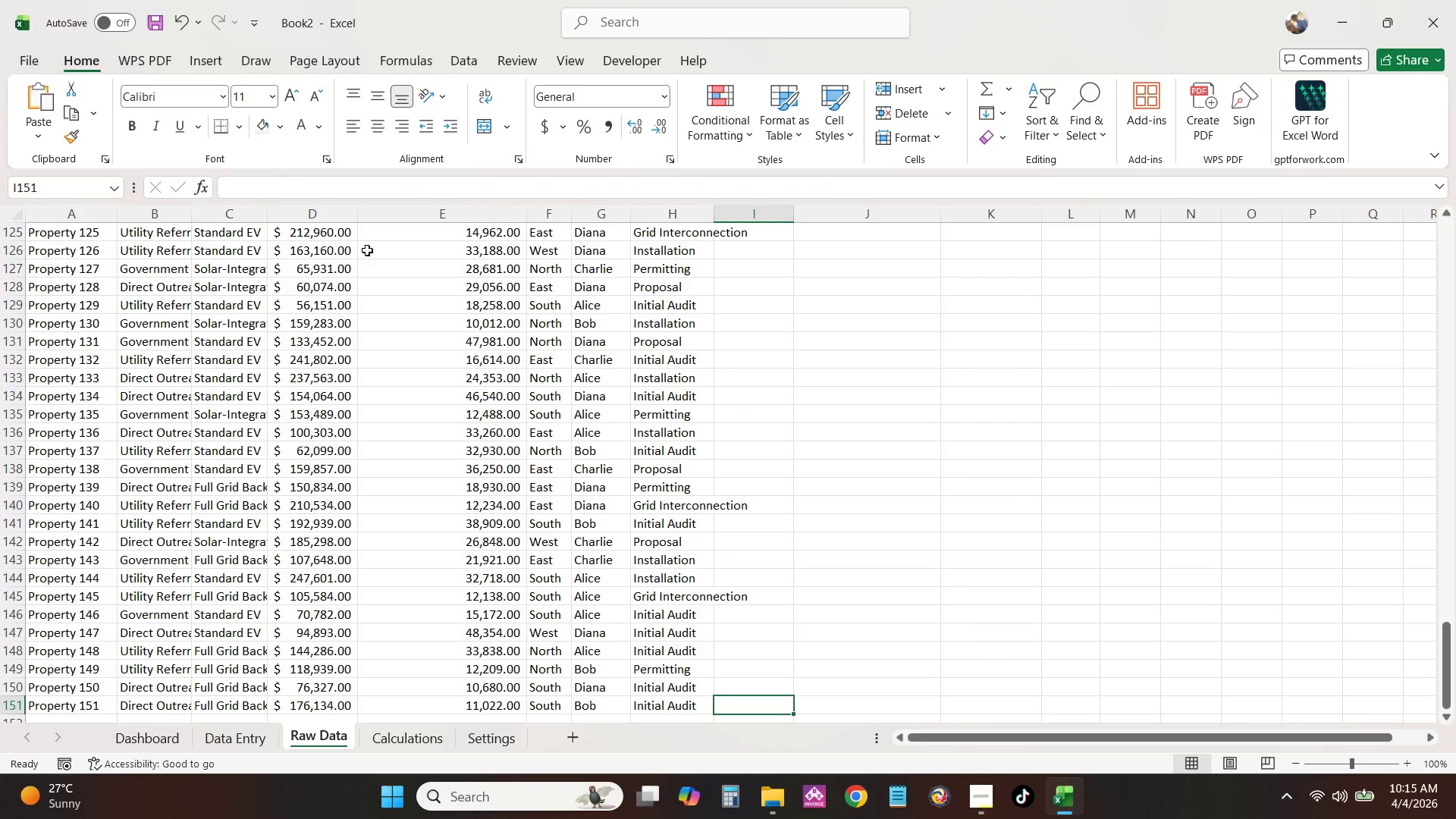 
key(ArrowRight)
 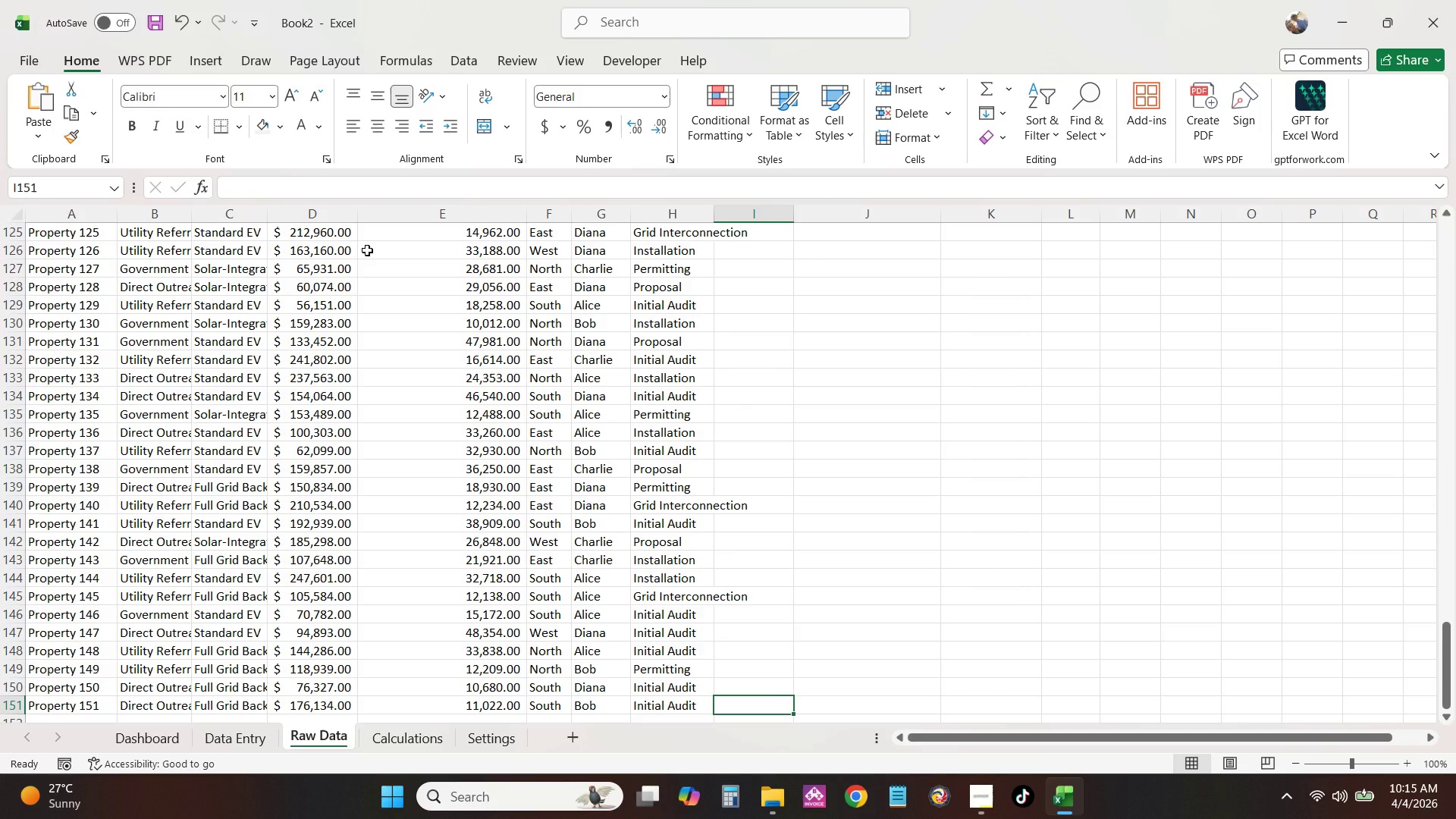 
key(Control+Shift+ArrowUp)
 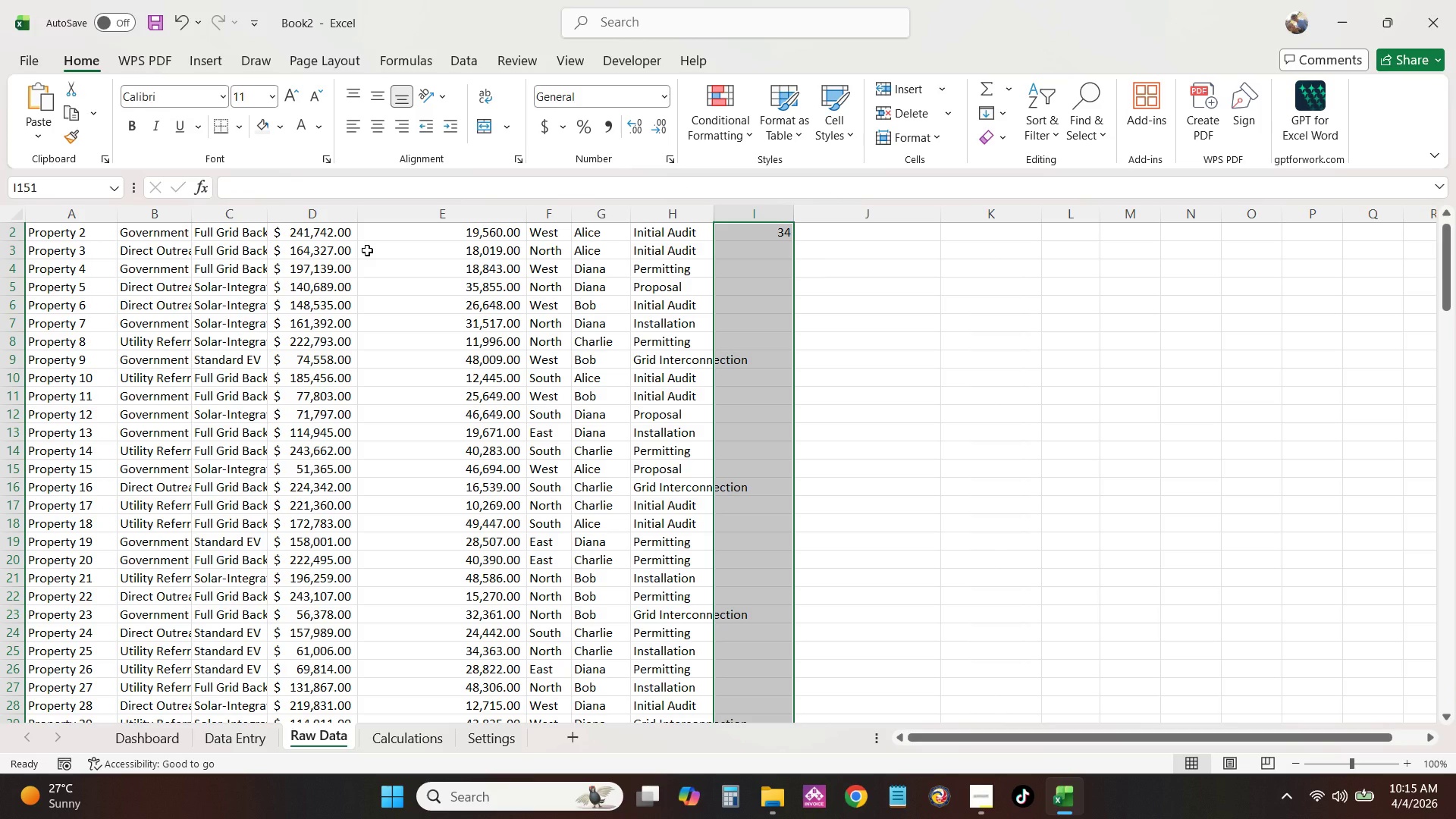 
key(Control+D)
 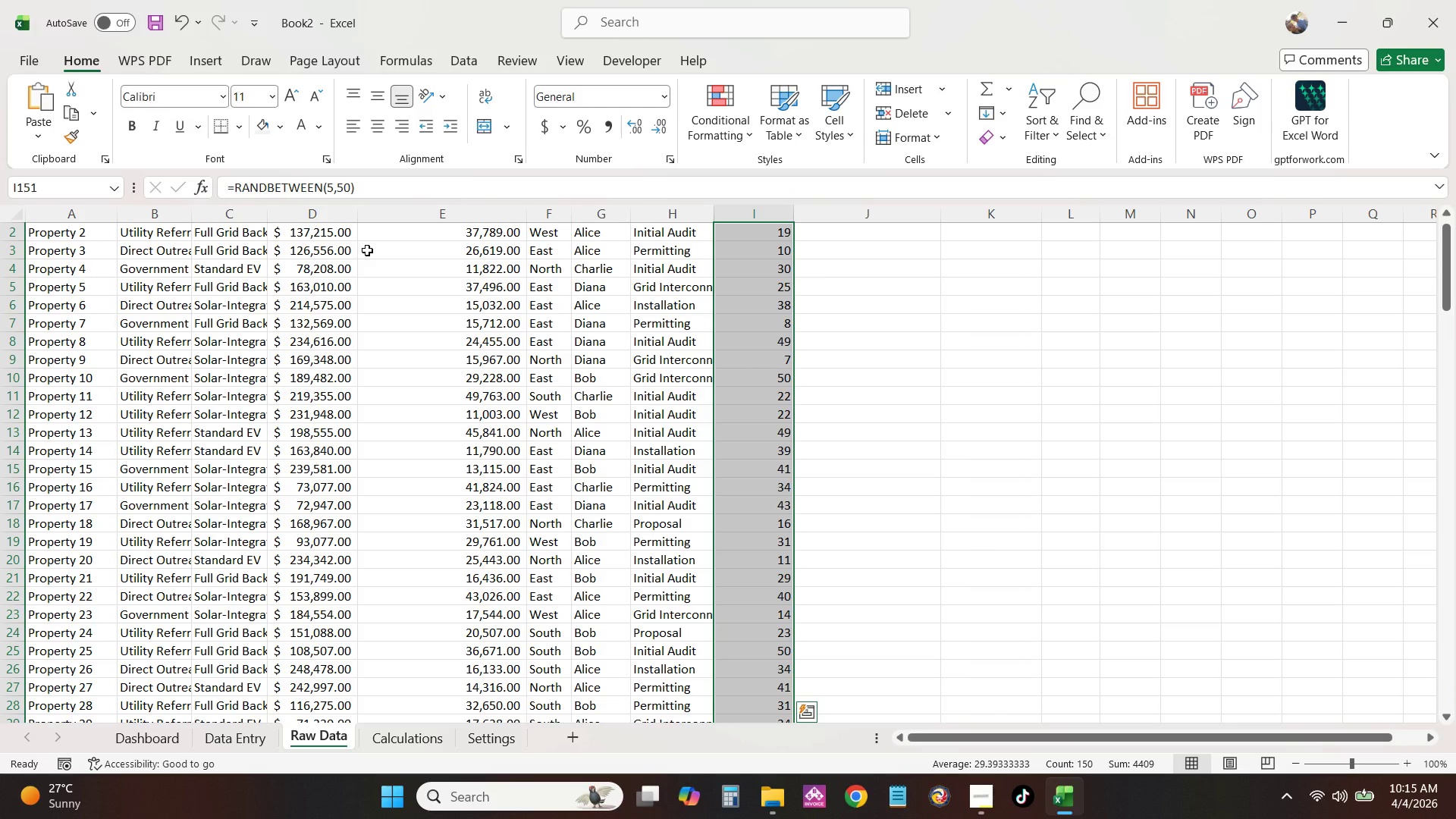 
key(Control+ControlLeft)
 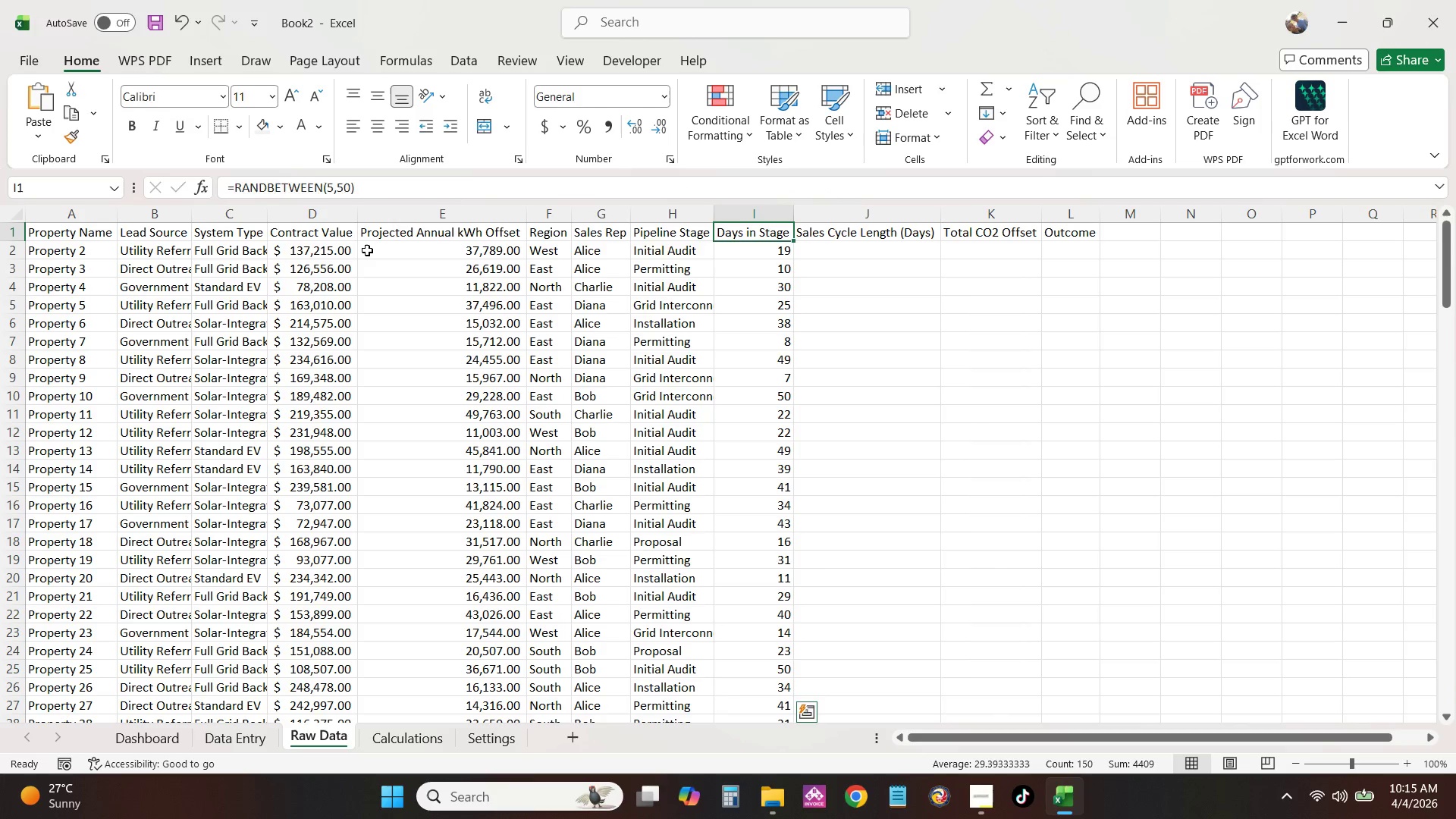 
key(Control+ArrowUp)
 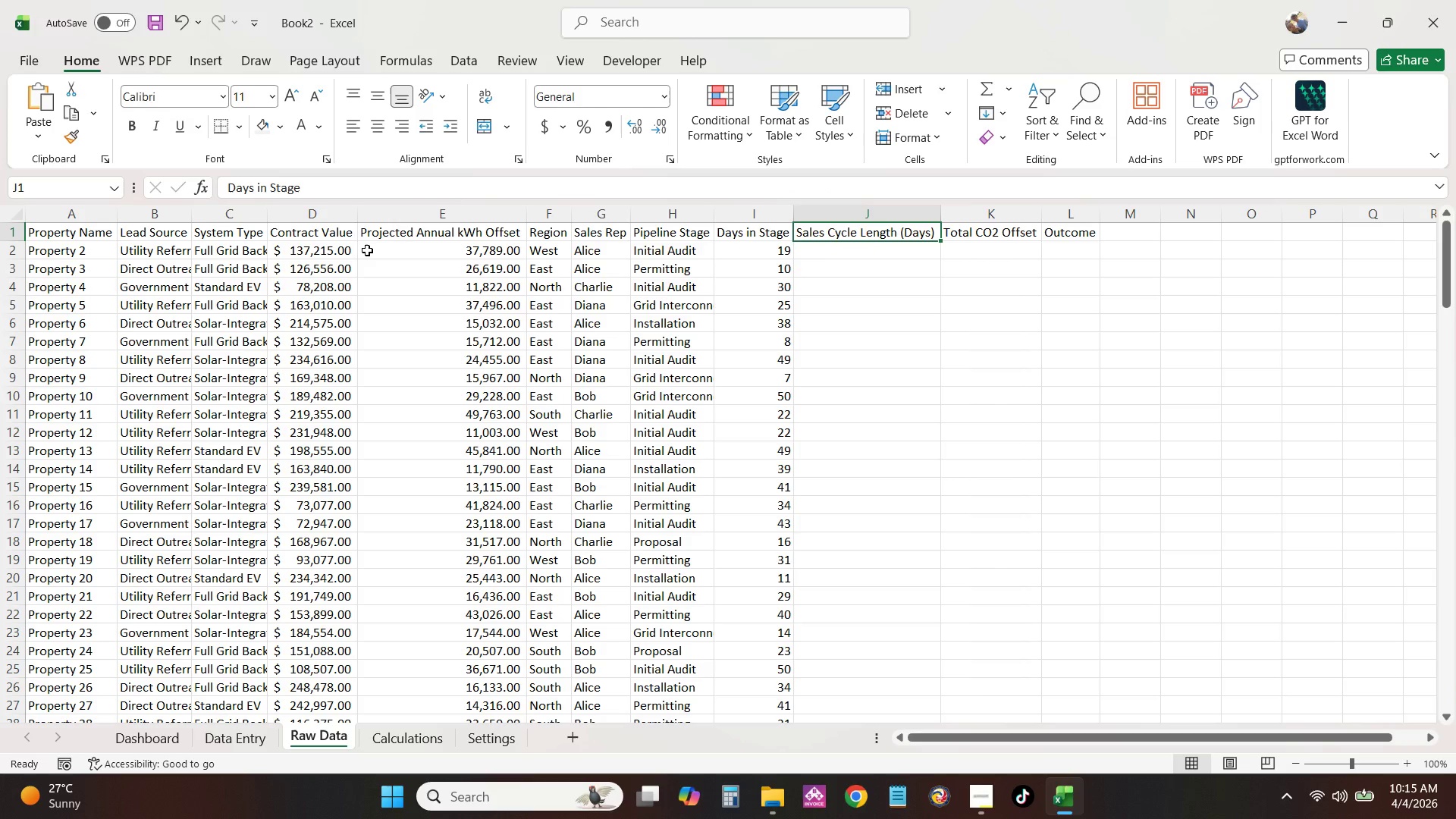 
key(ArrowRight)
 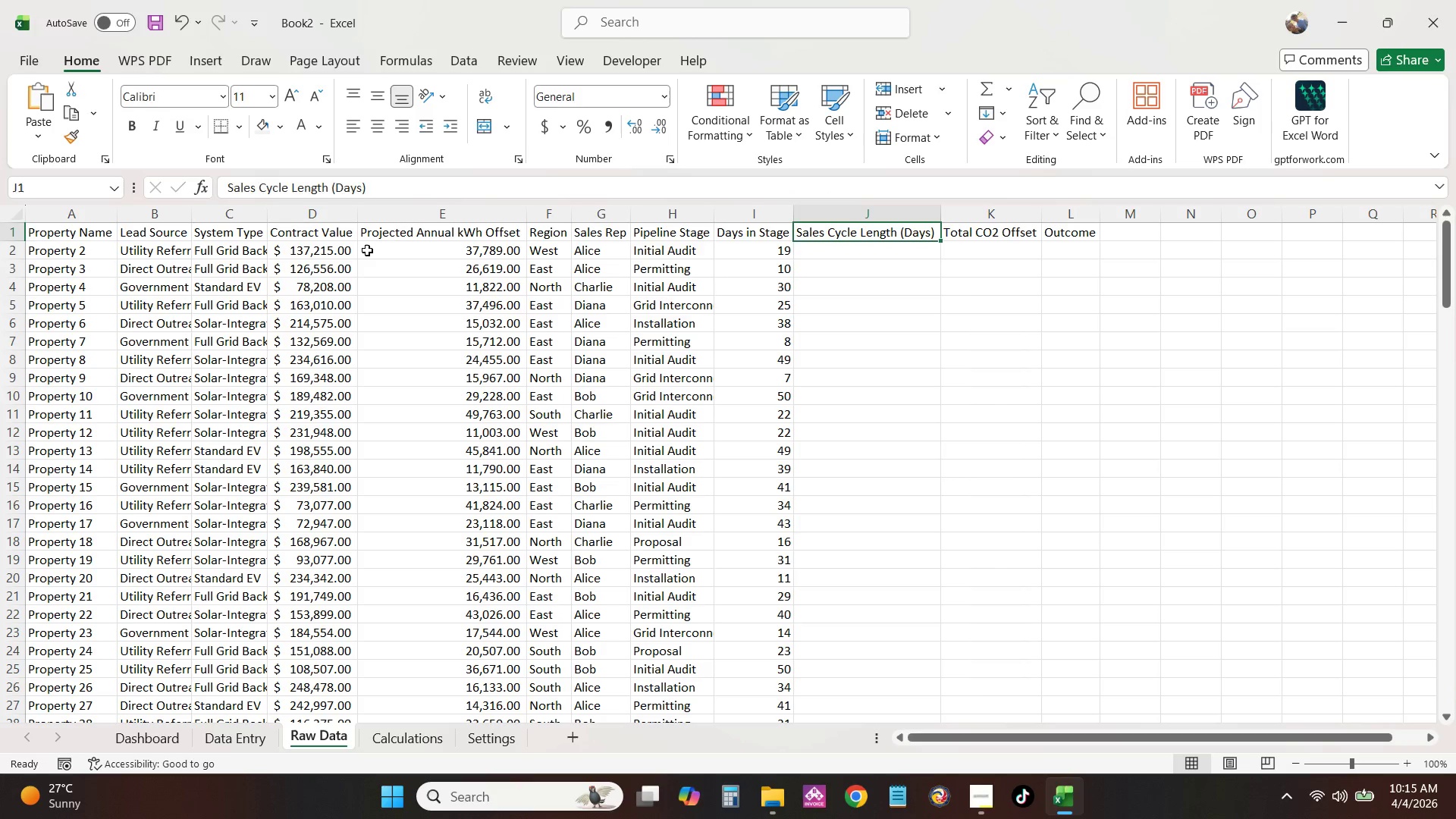 
key(ArrowDown)
 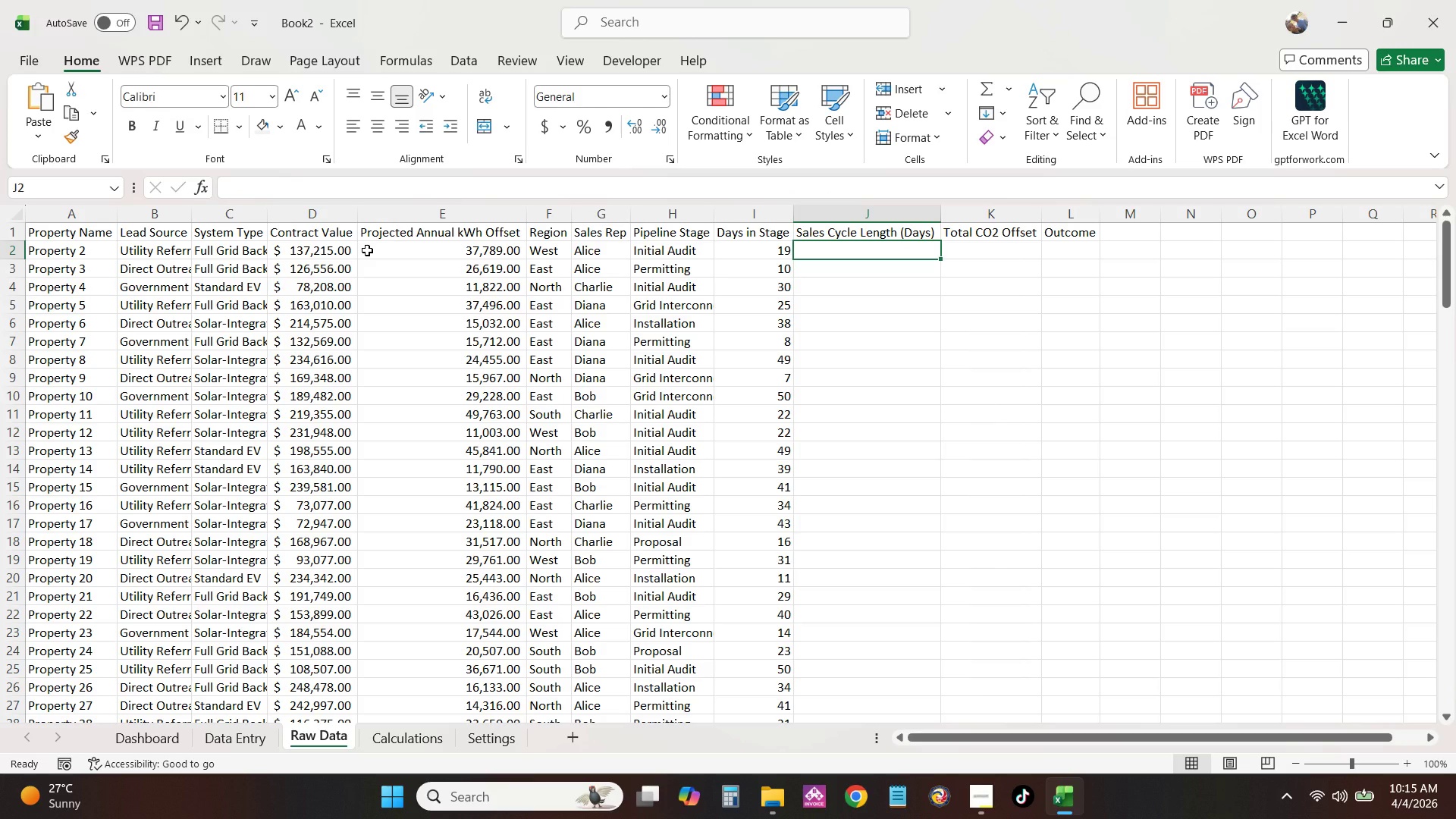 
type(=RANDBETWEEN(30, 120(O)
key(Backspace)
key(Backspace)
type())
 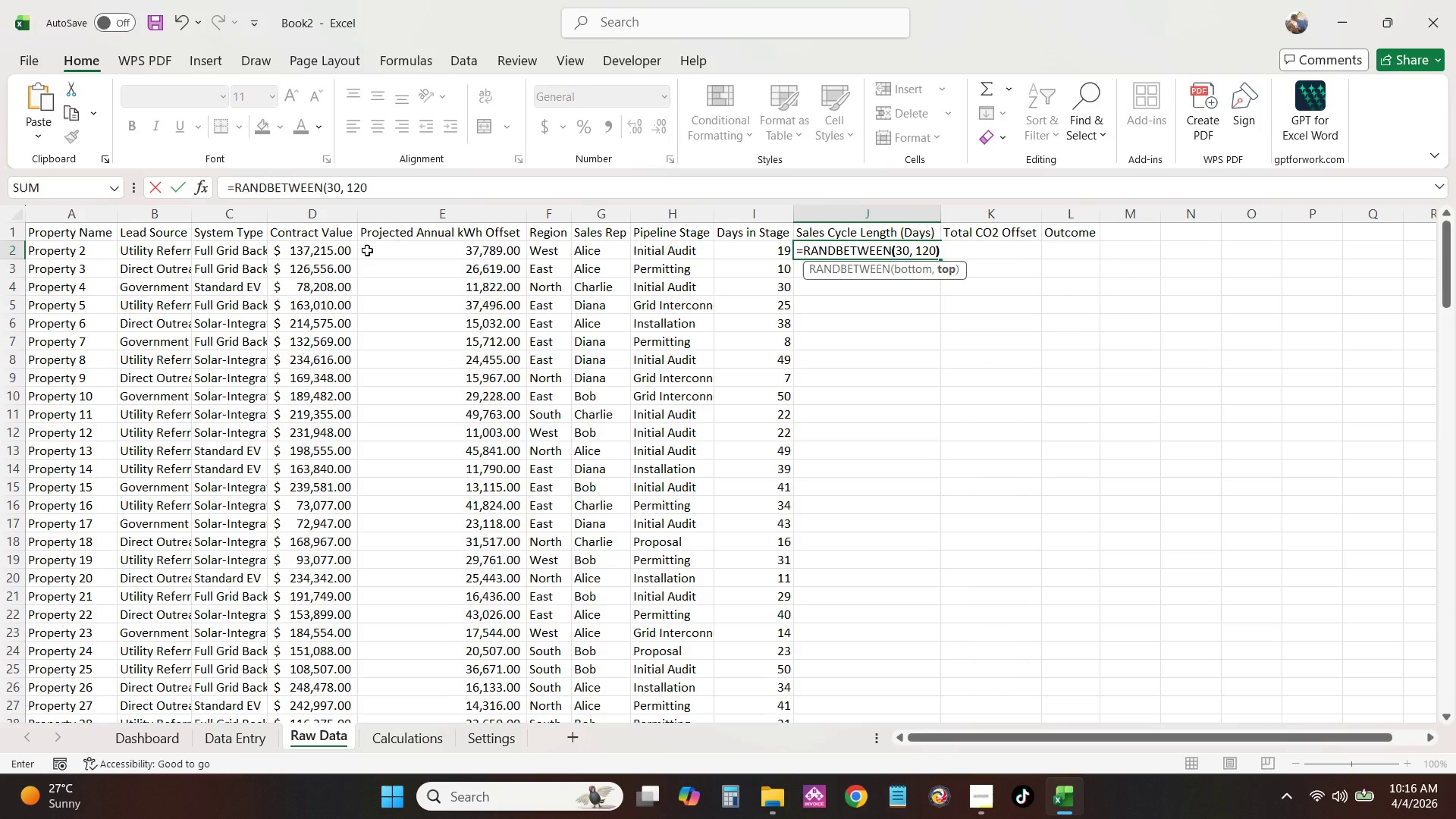 
key(Enter)
 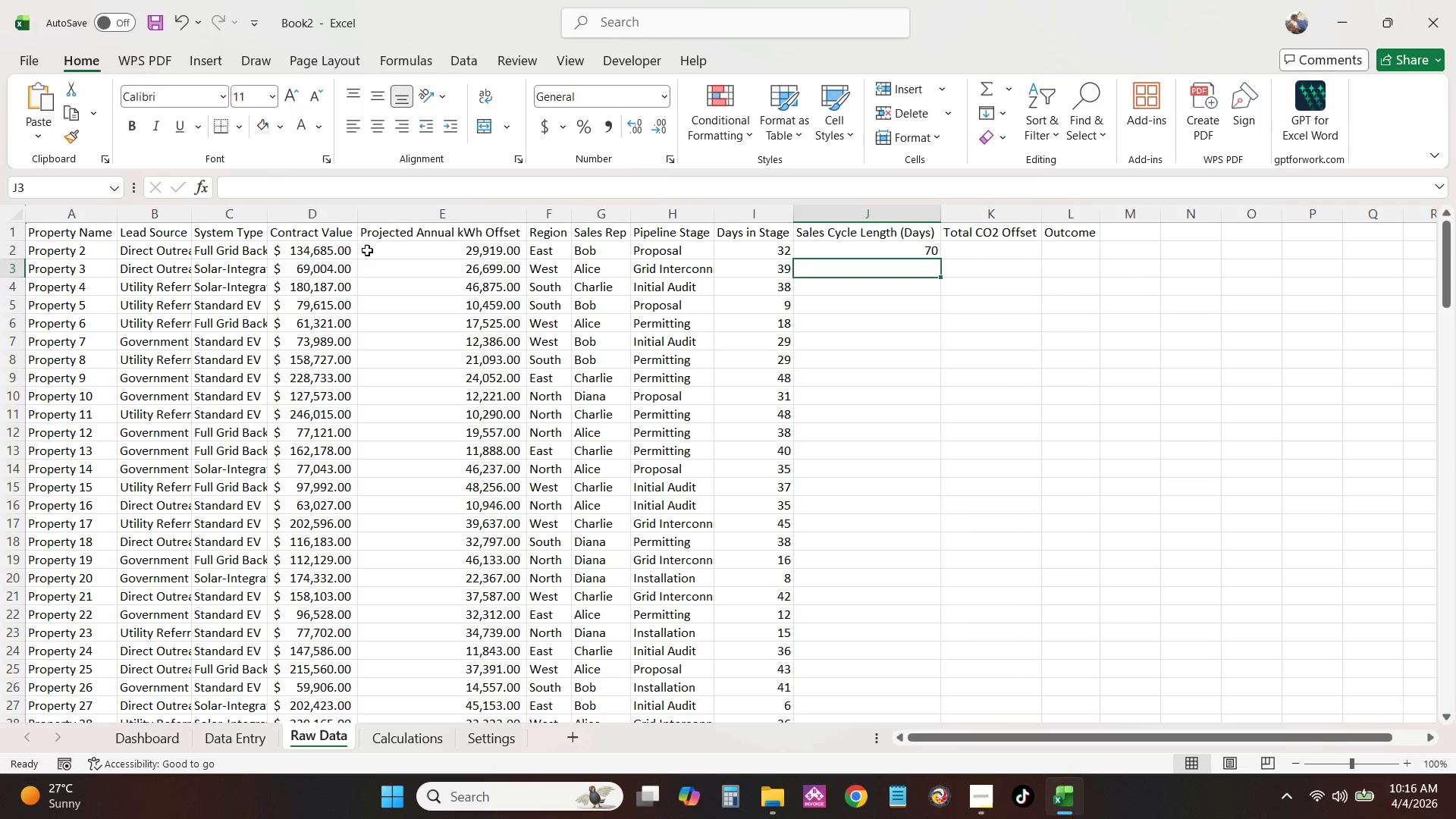 
key(ArrowUp)
 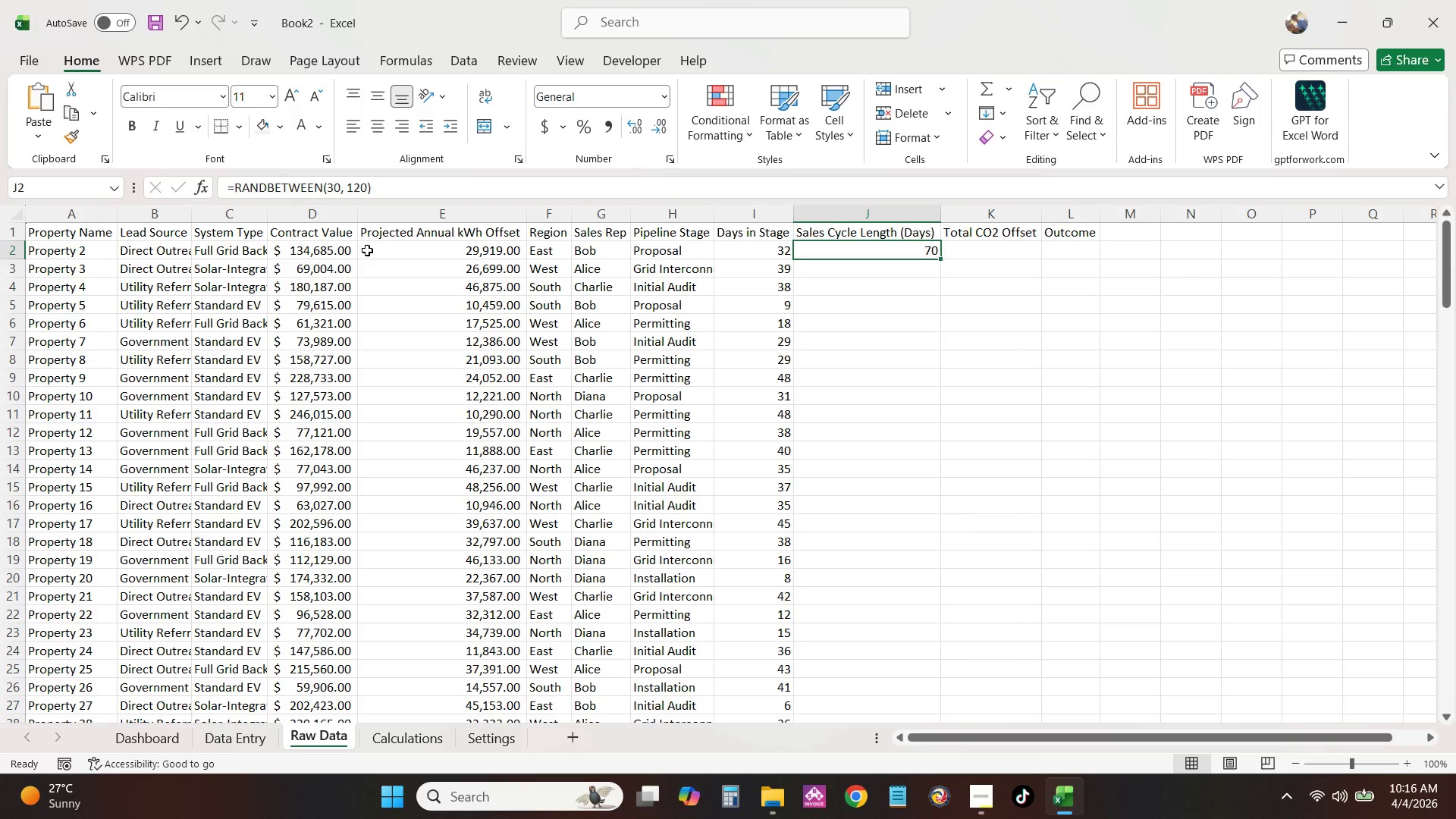 
key(ArrowLeft)
 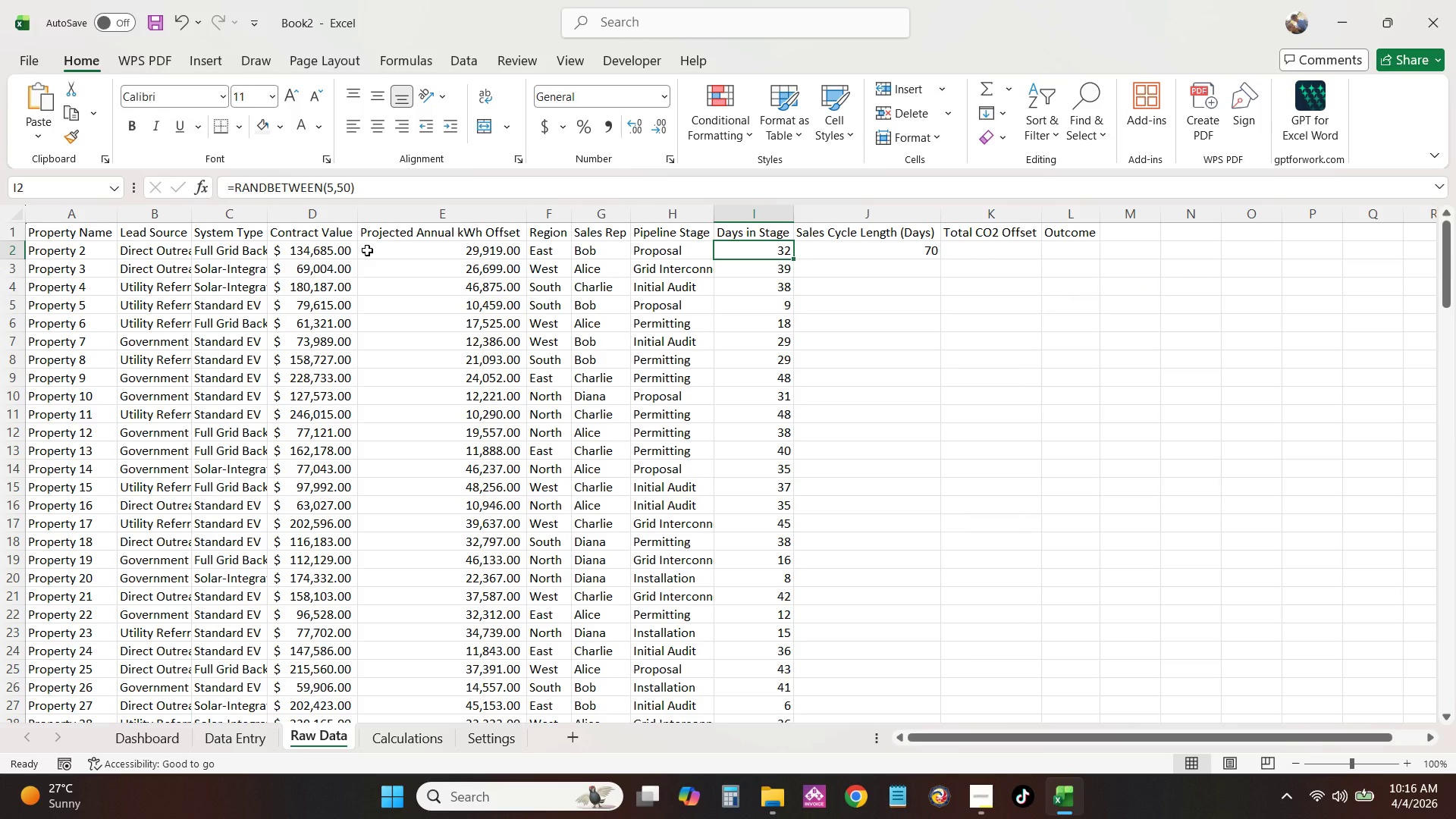 
key(Control+ControlLeft)
 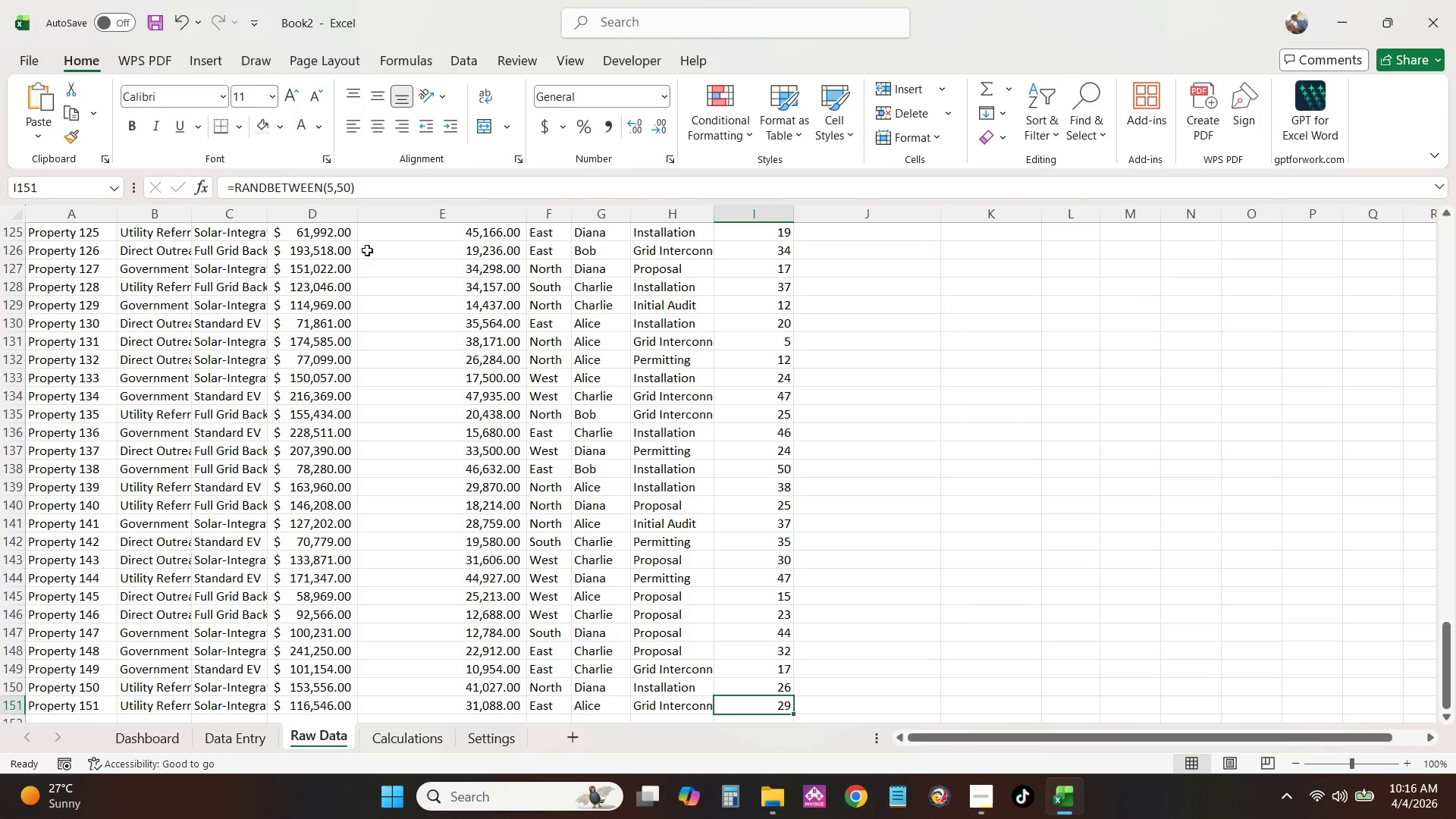 
key(Control+ArrowDown)
 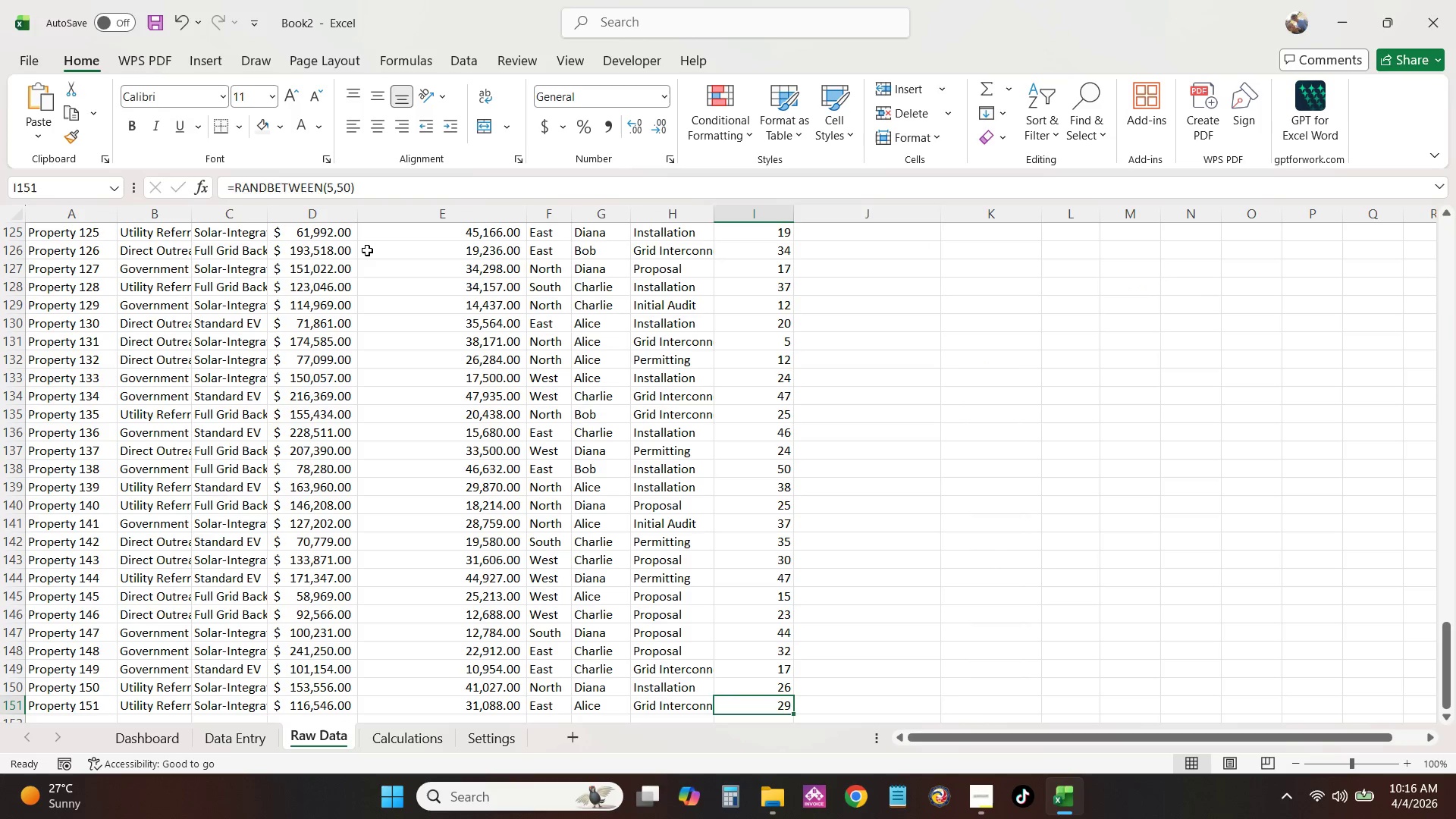 
key(ArrowRight)
 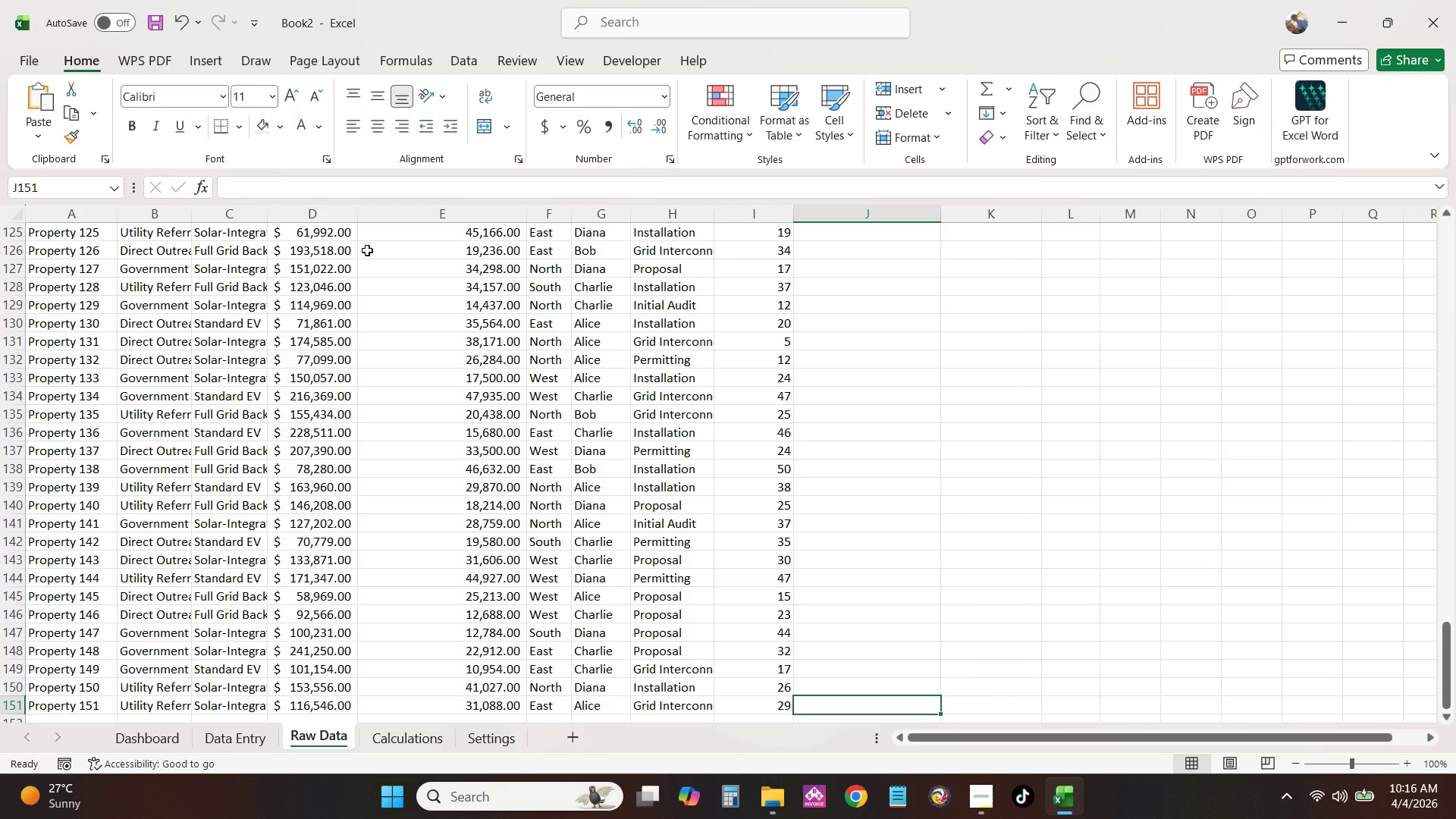 
key(Control+Shift+ArrowUp)
 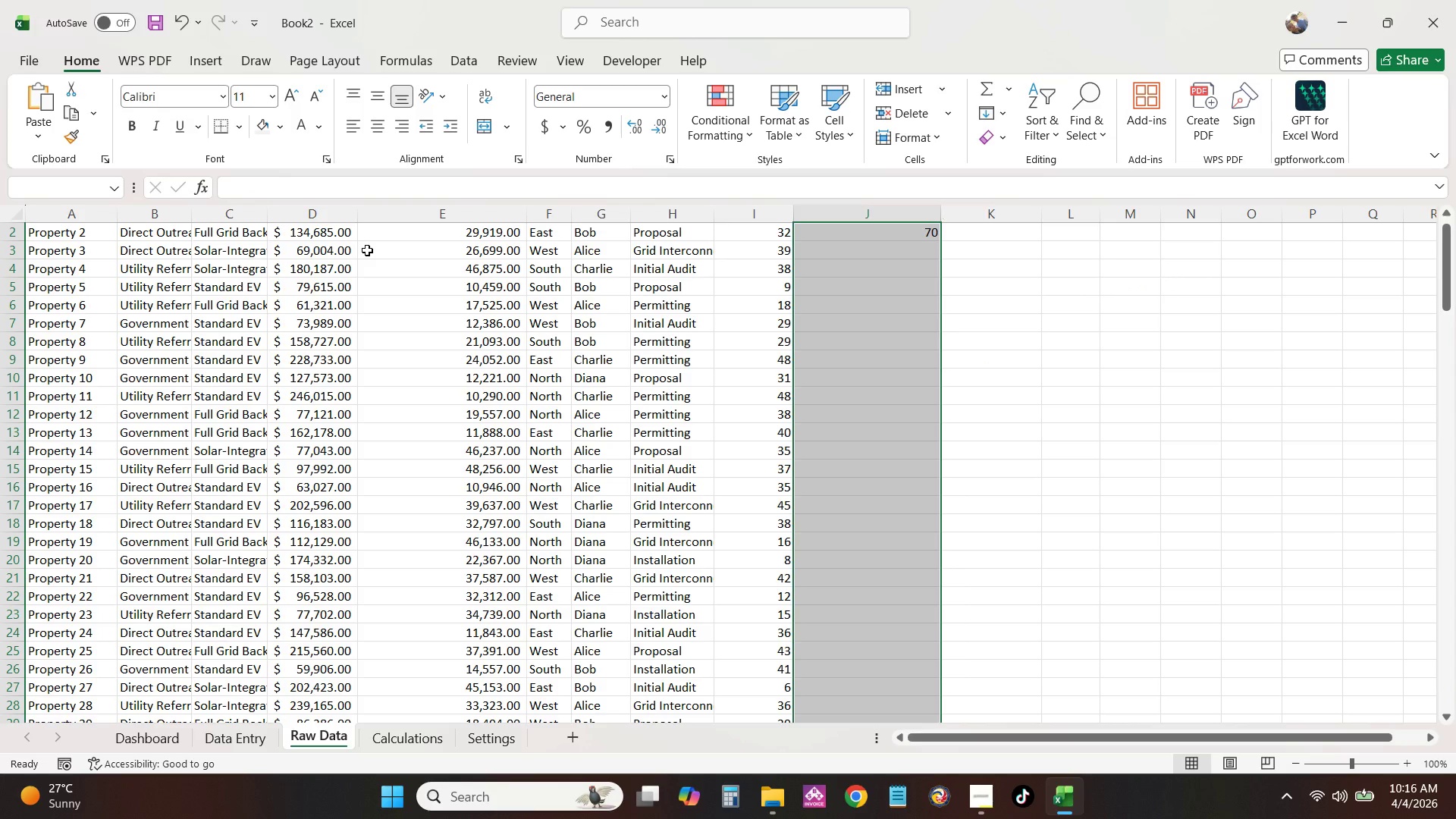 
key(Control+D)
 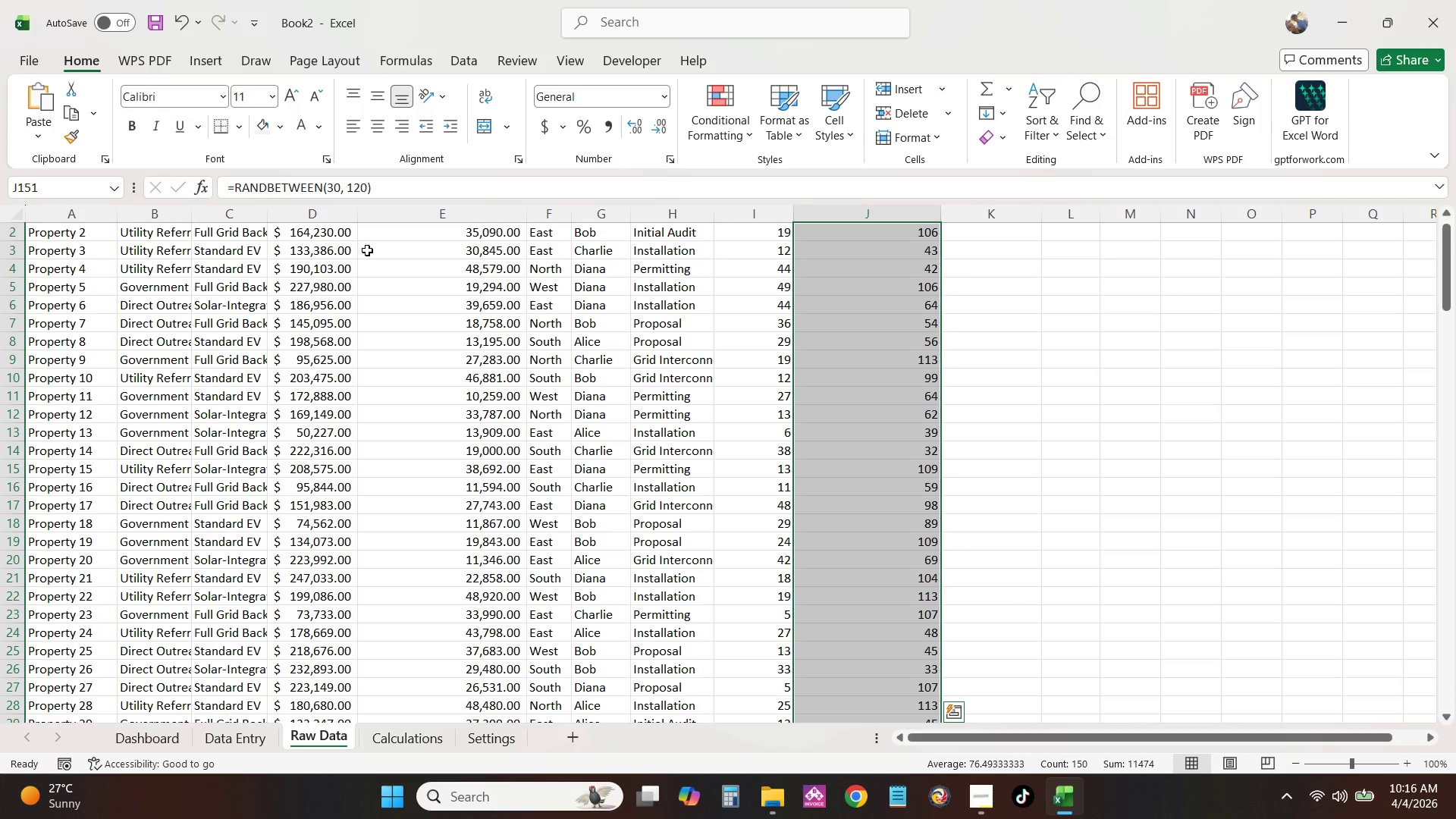 
key(ArrowUp)
 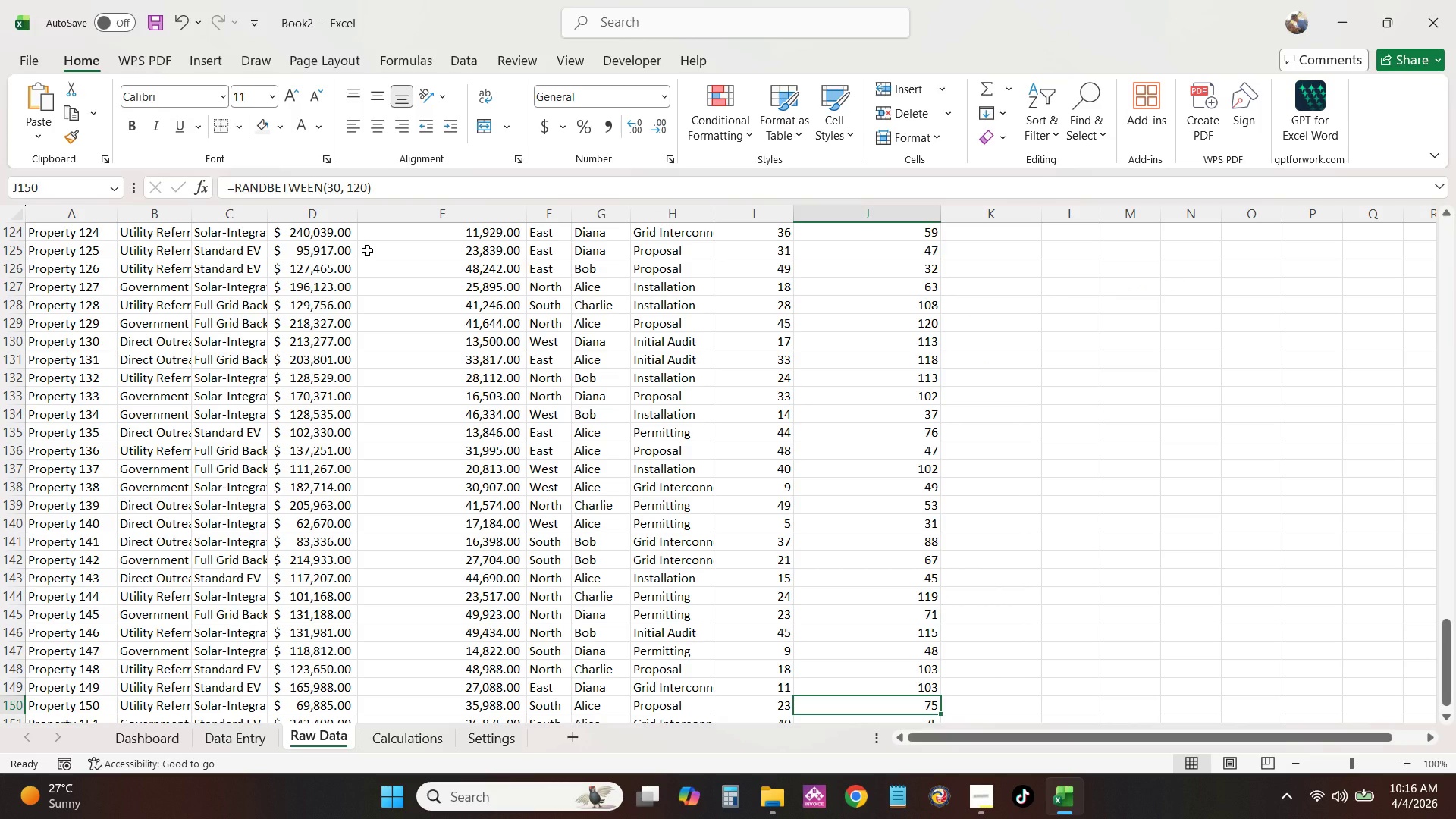 
key(Control+ArrowUp)
 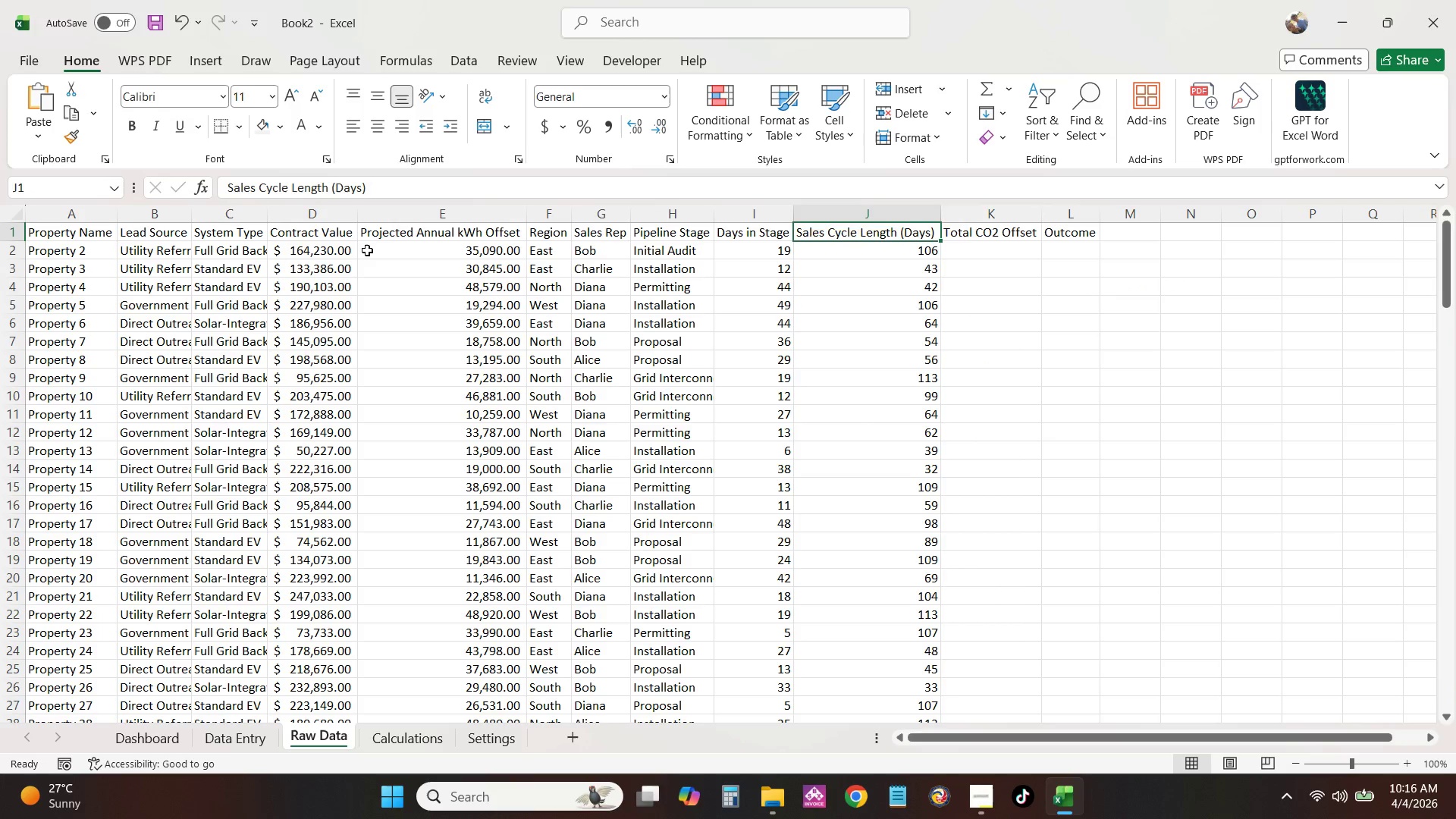 
key(ArrowRight)
 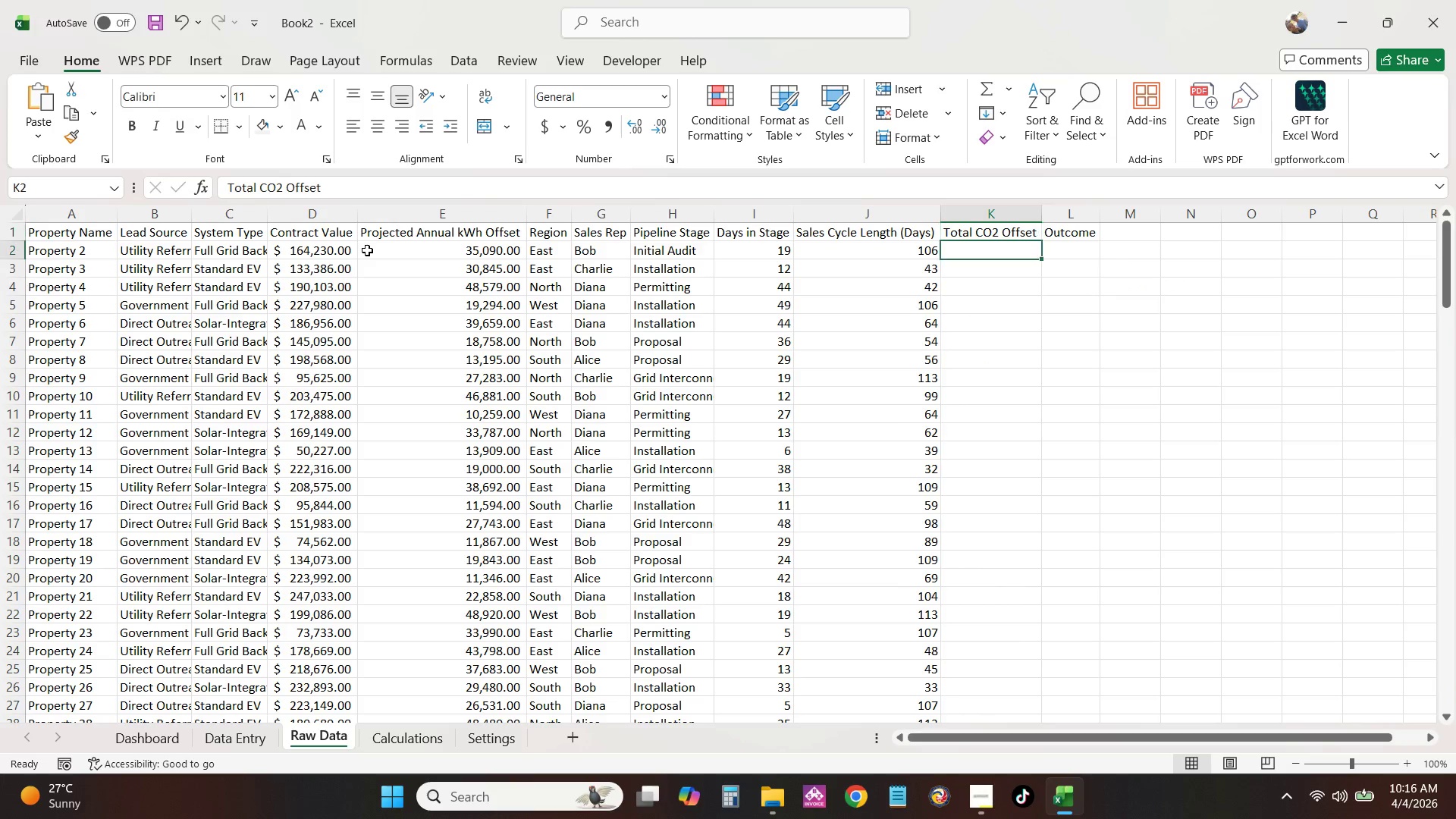 
key(ArrowDown)
 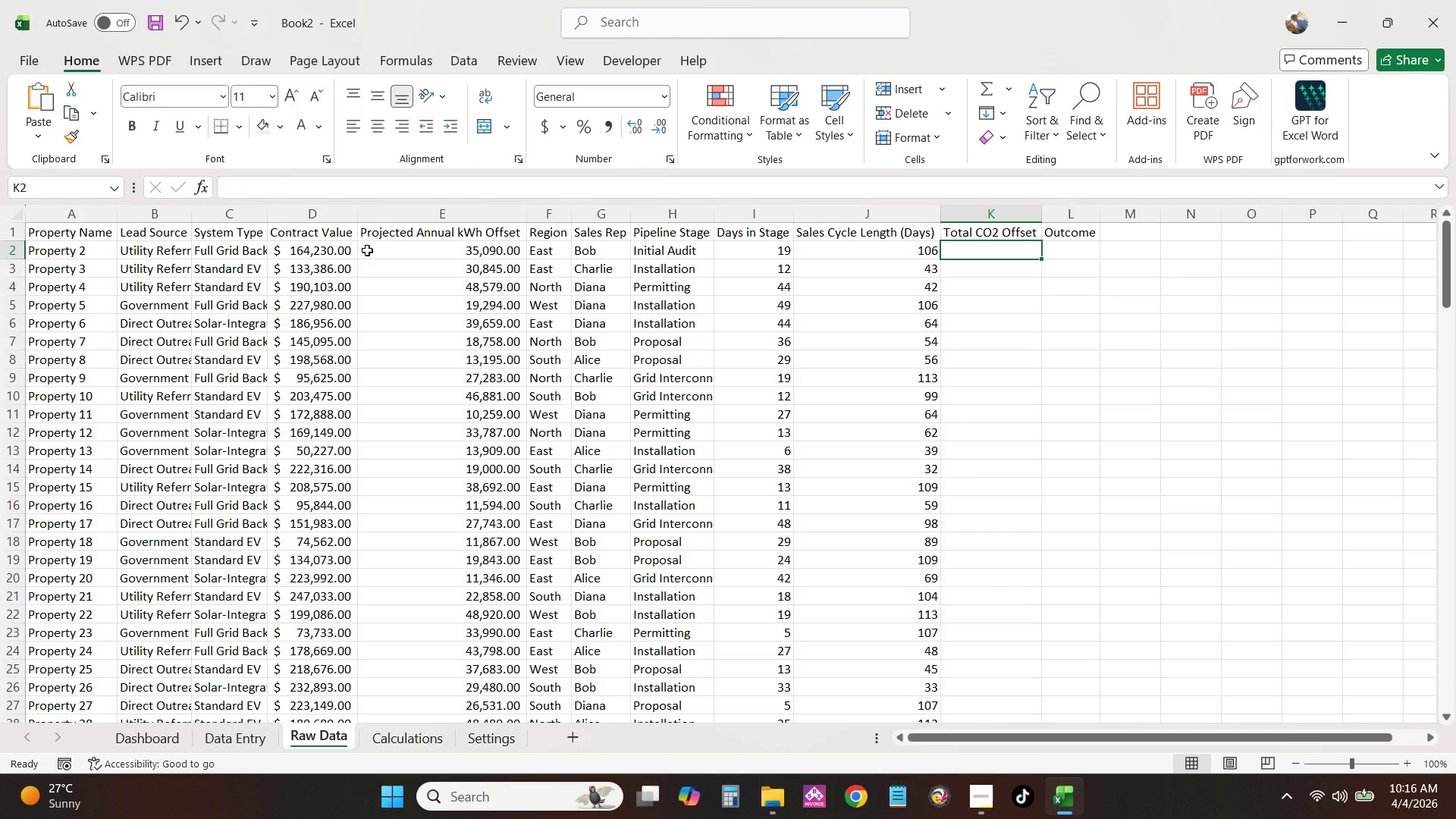 
wait(7.69)
 